 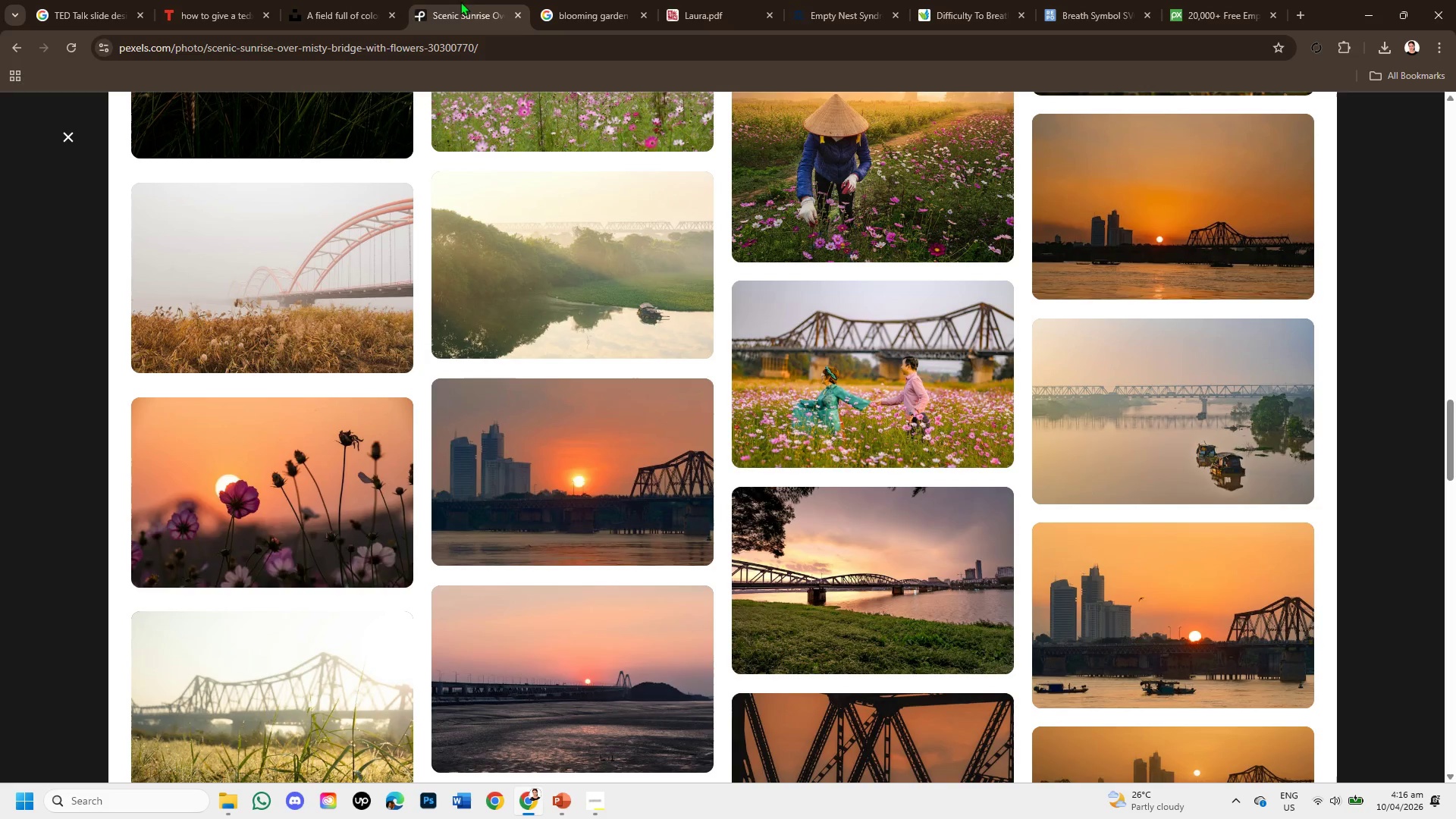 
left_click([570, 0])
 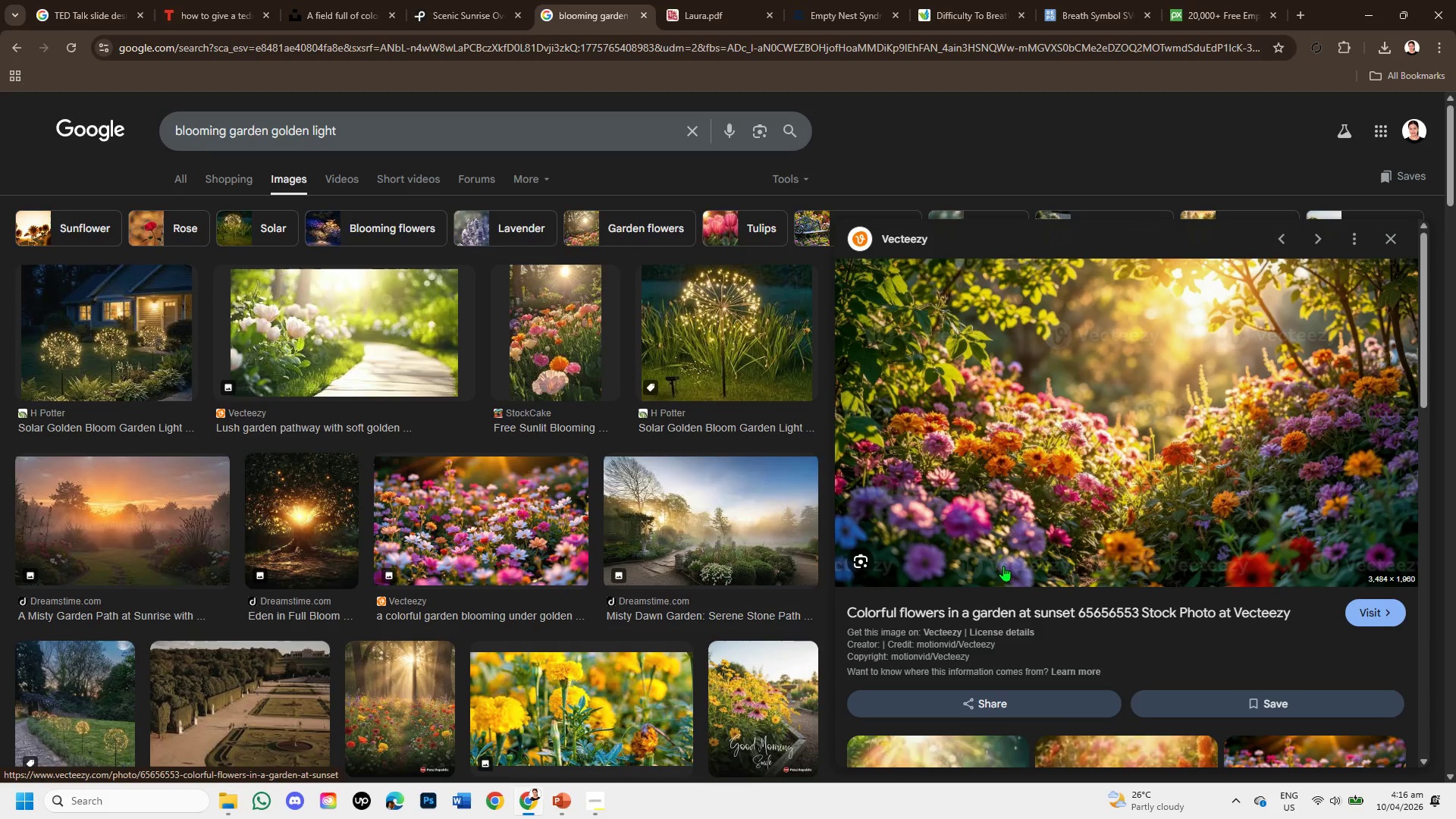 
scroll: coordinate [1003, 566], scroll_direction: down, amount: 1.0
 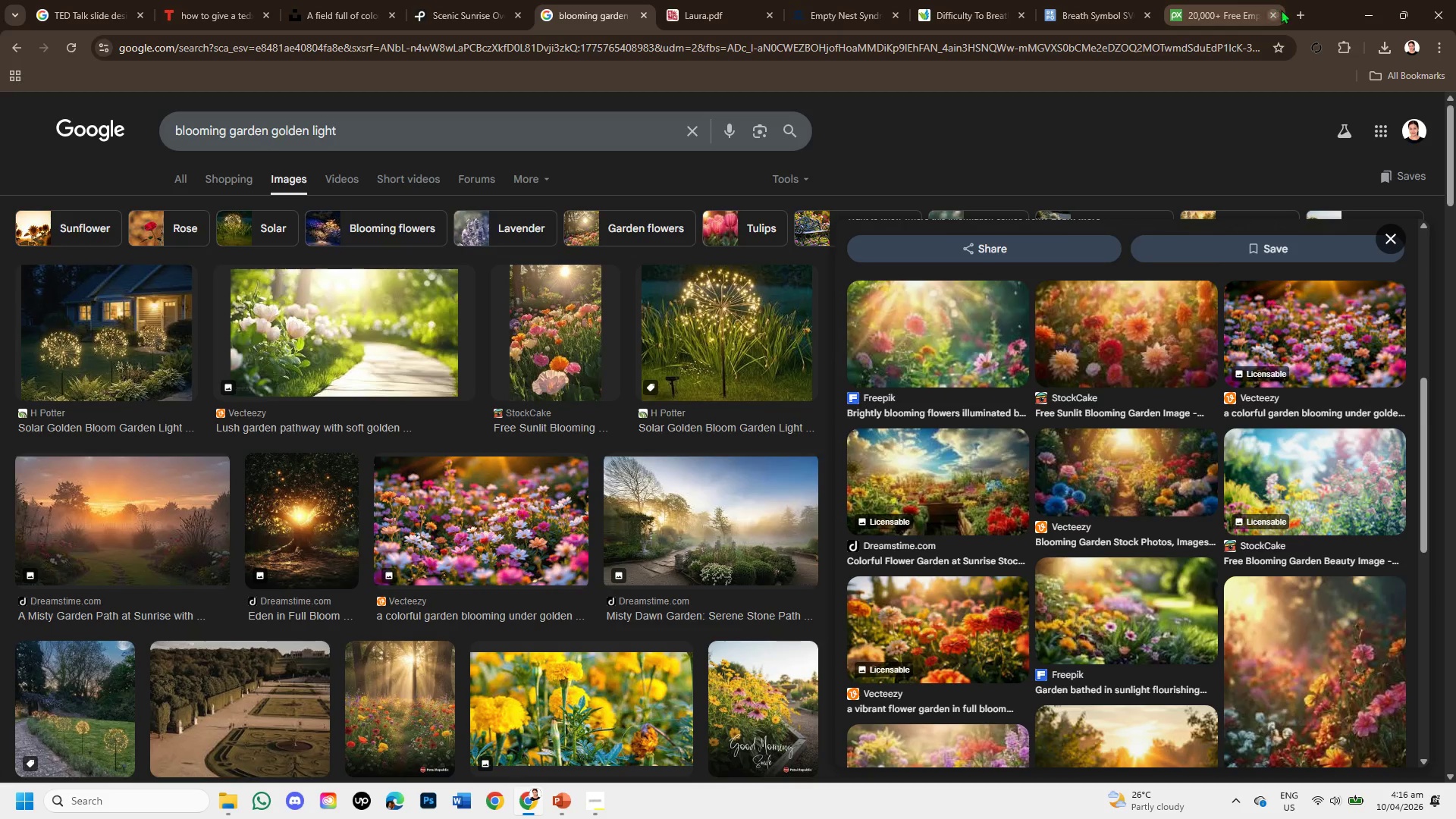 
left_click([1293, 14])
 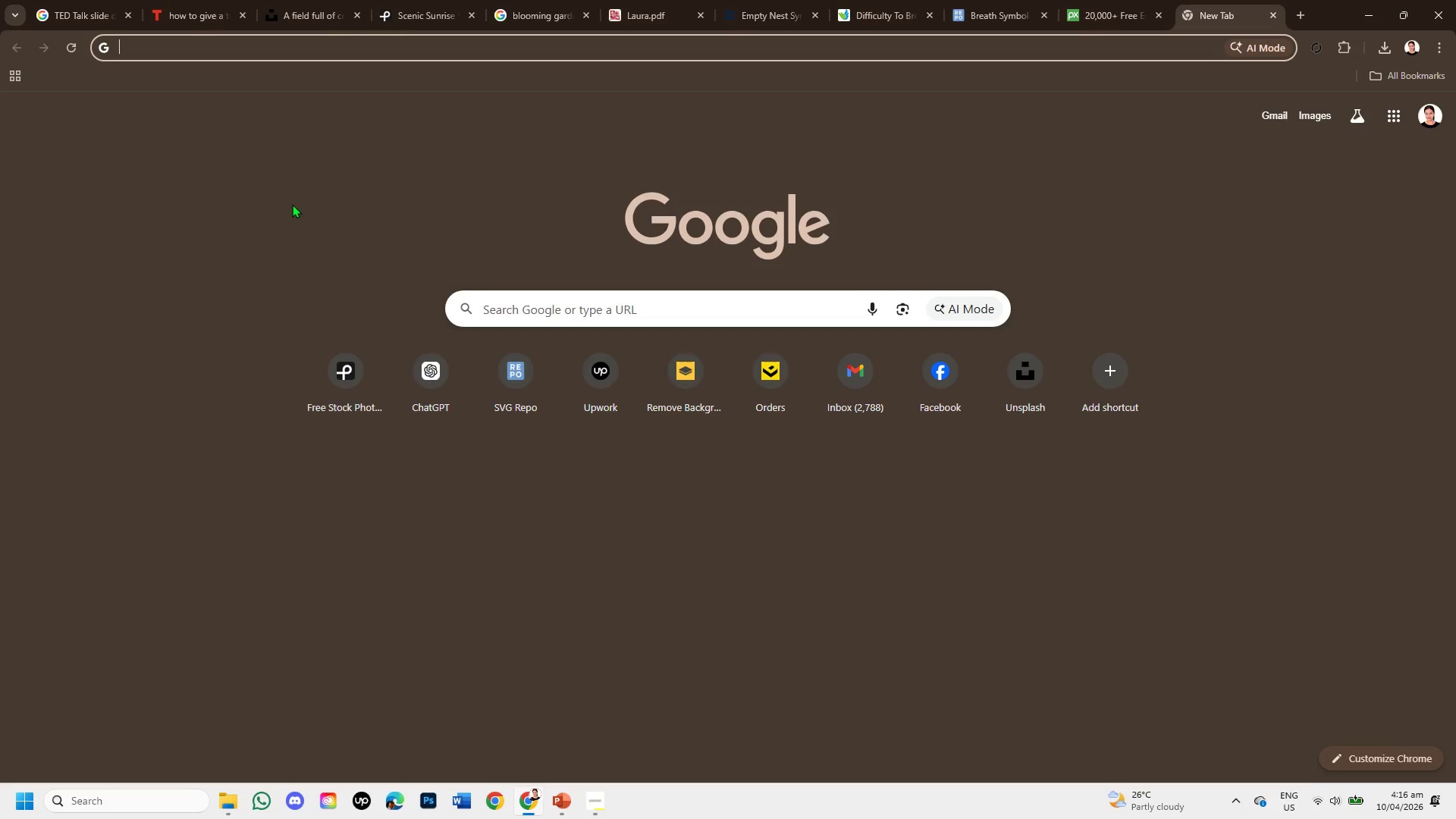 
key(G)
 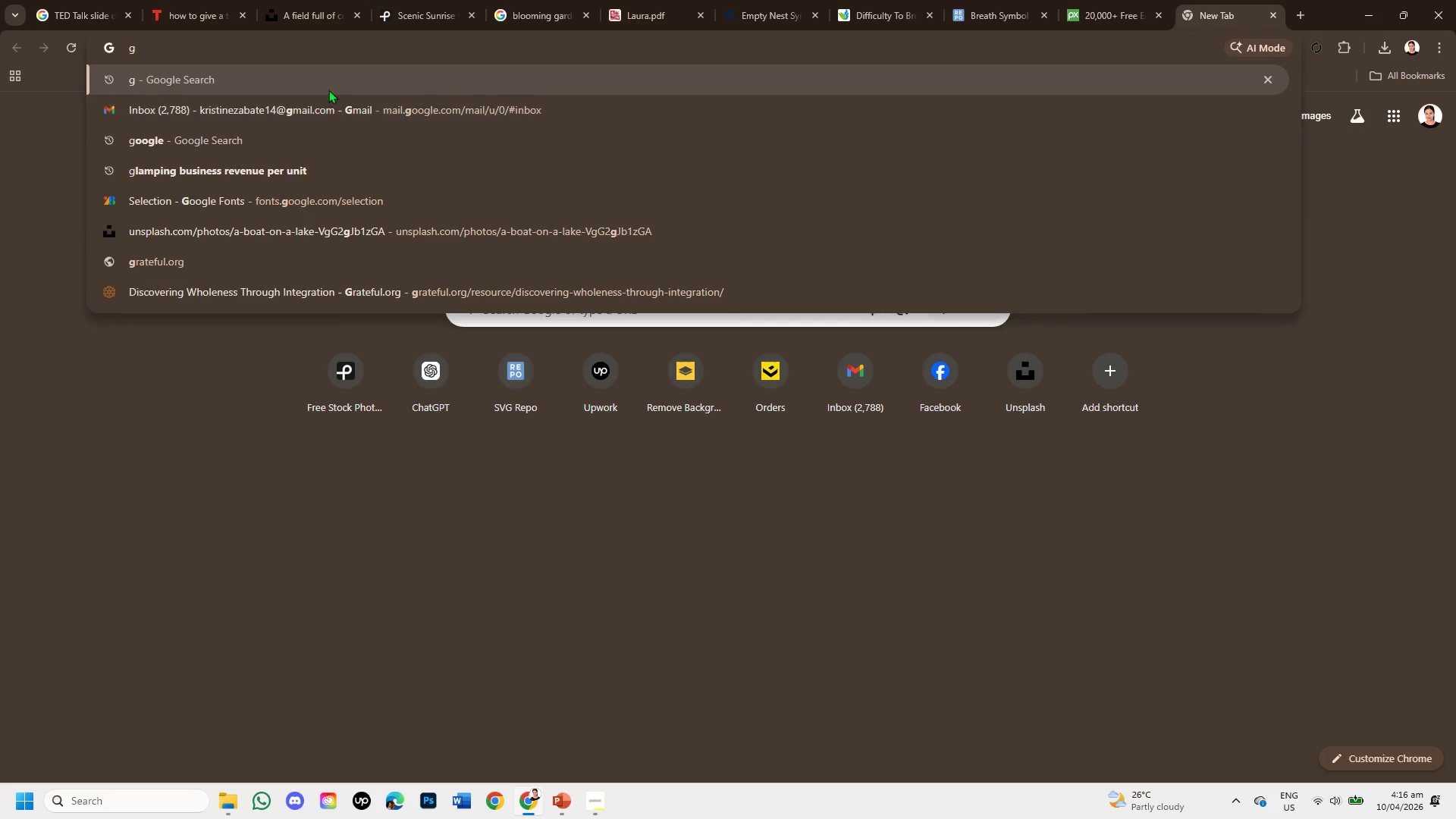 
left_click([325, 81])
 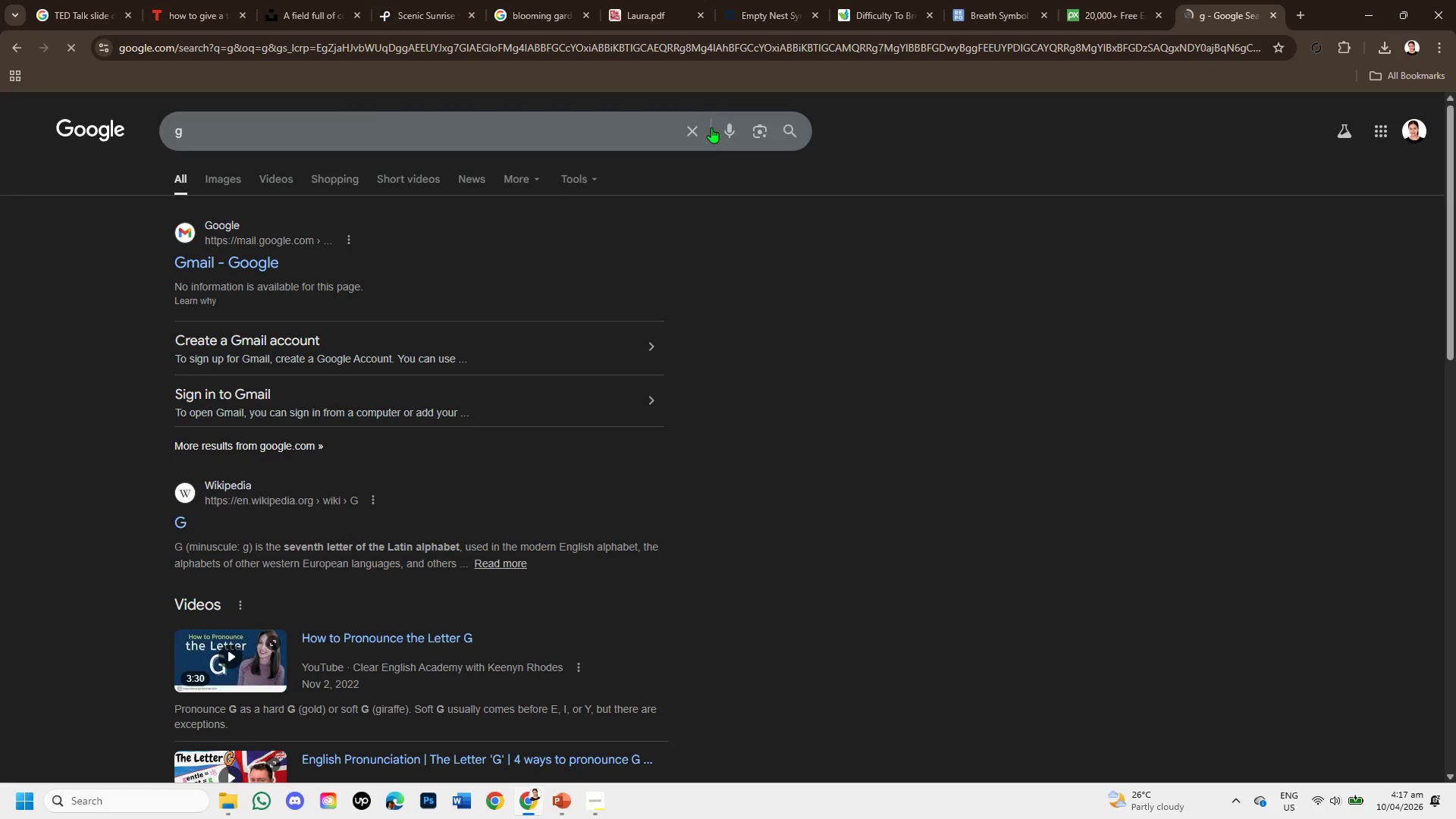 
left_click([701, 127])
 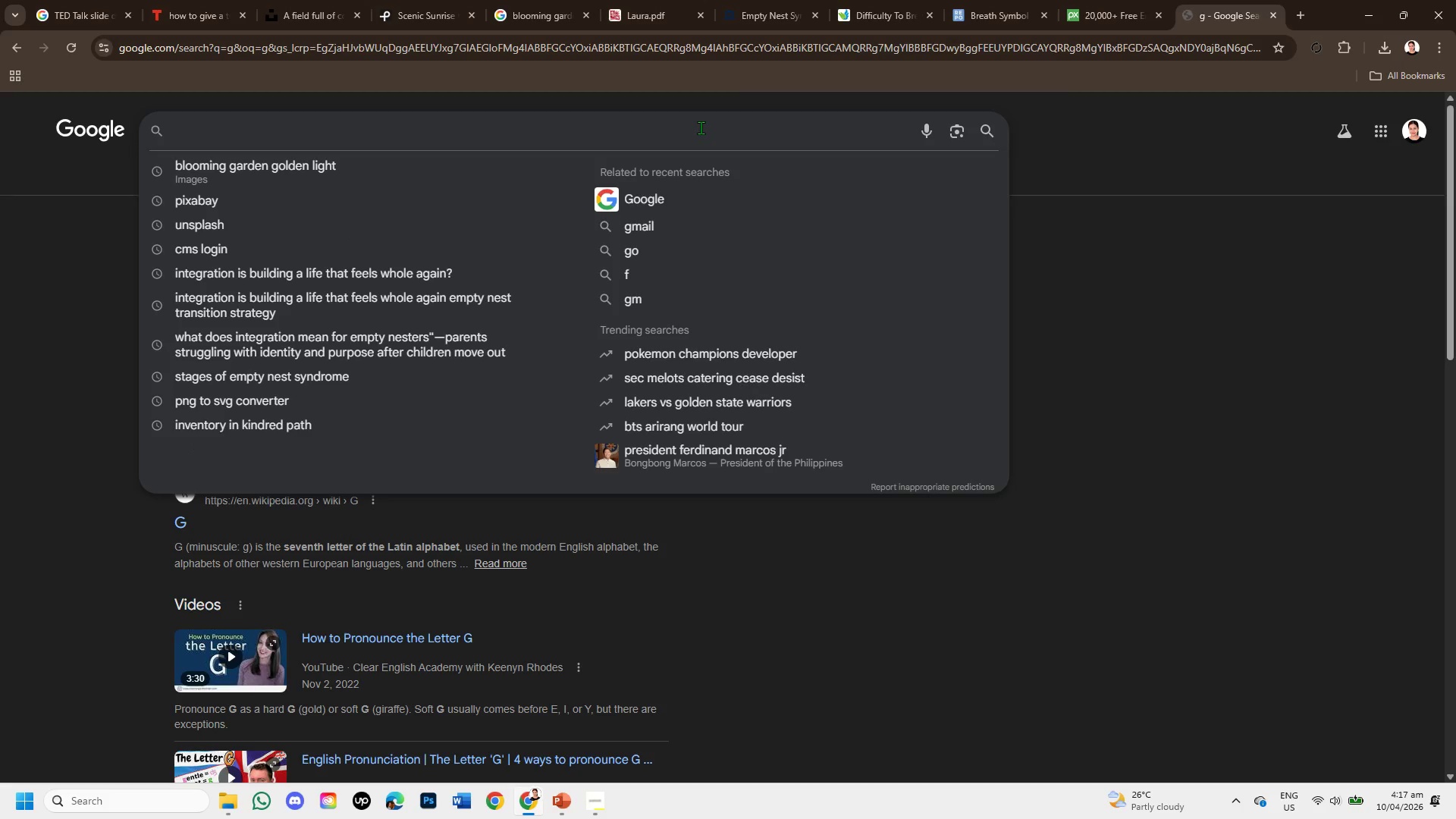 
type(a garden in a transition )
 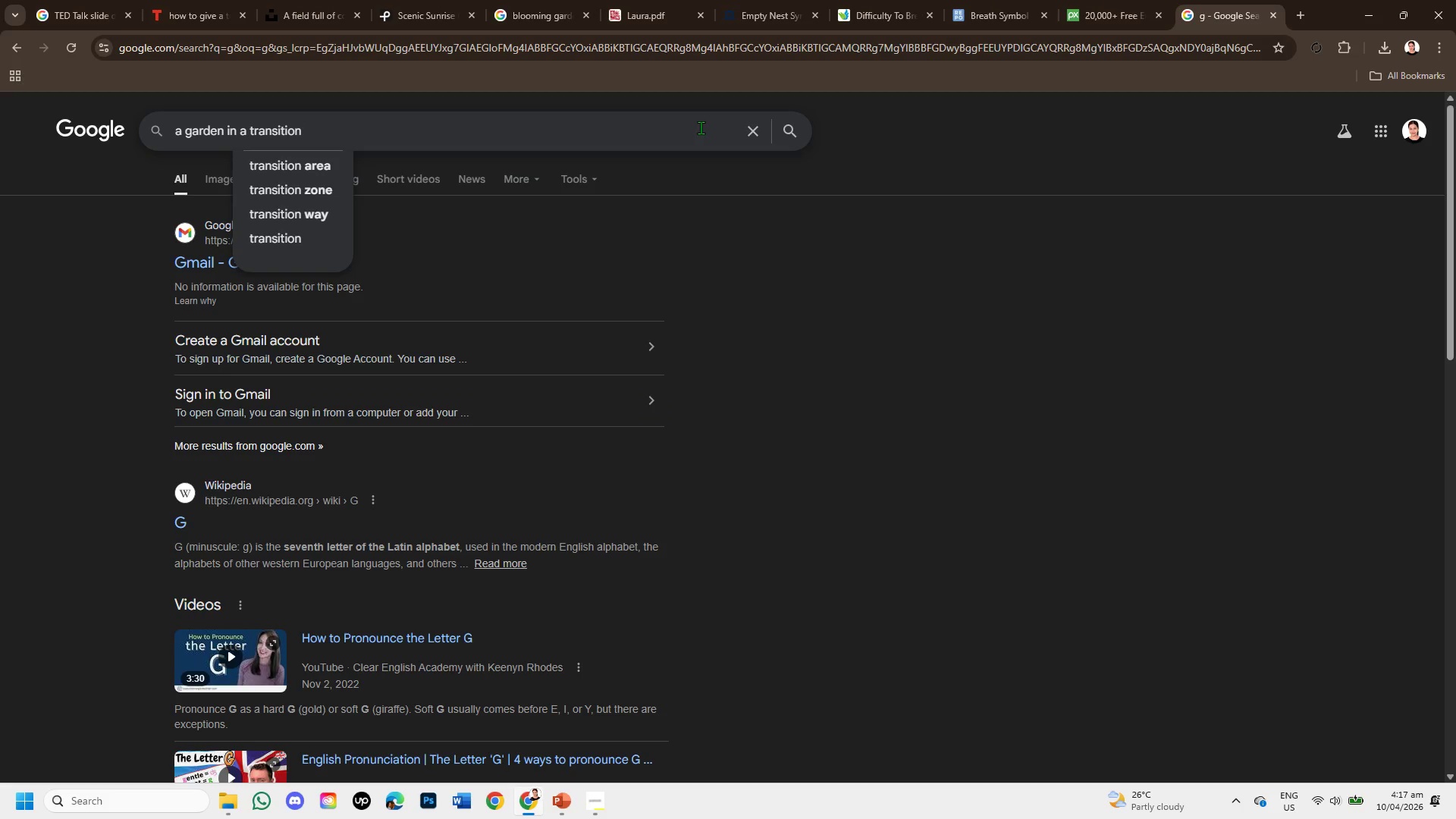 
key(Enter)
 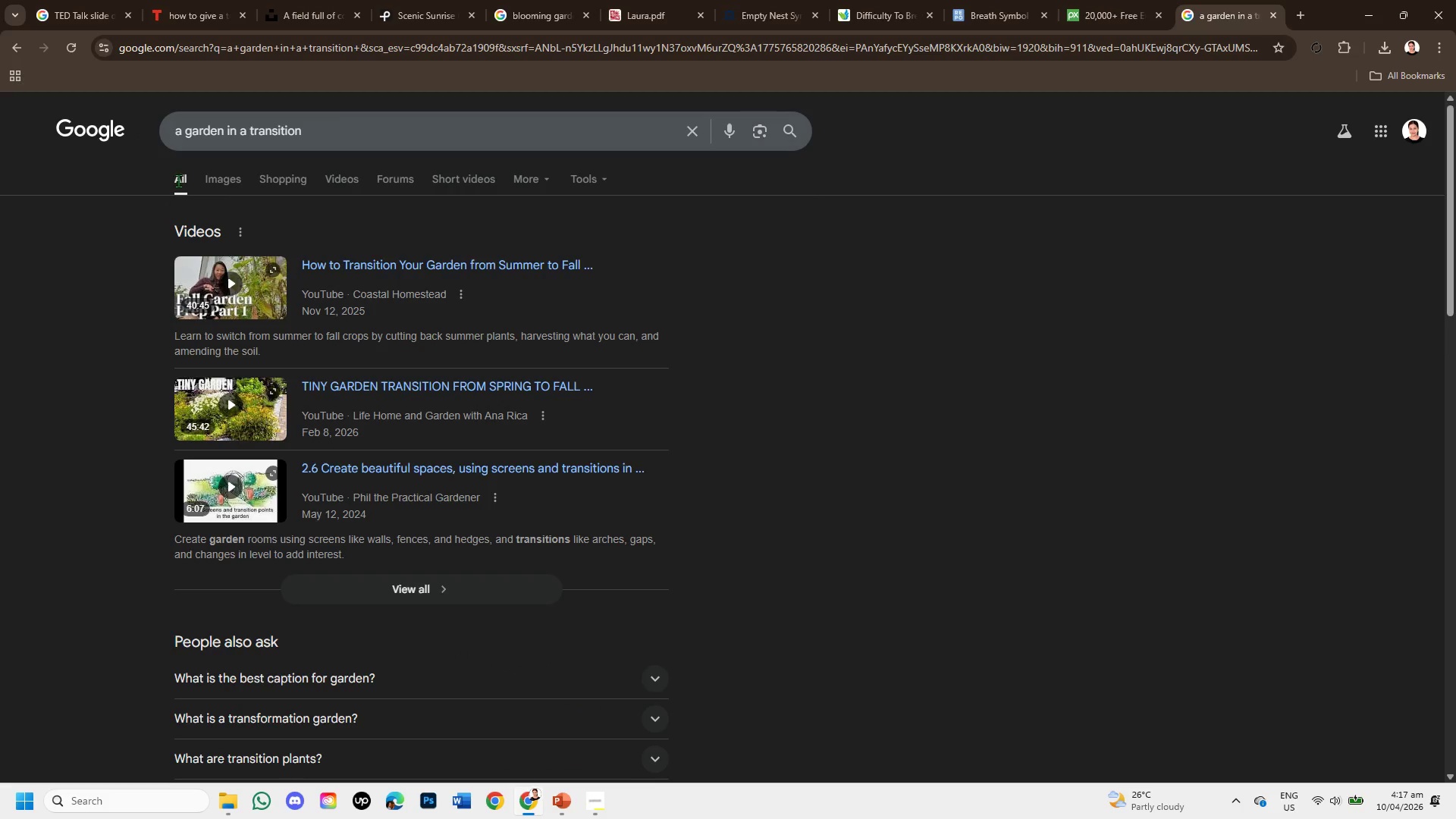 
left_click([212, 164])
 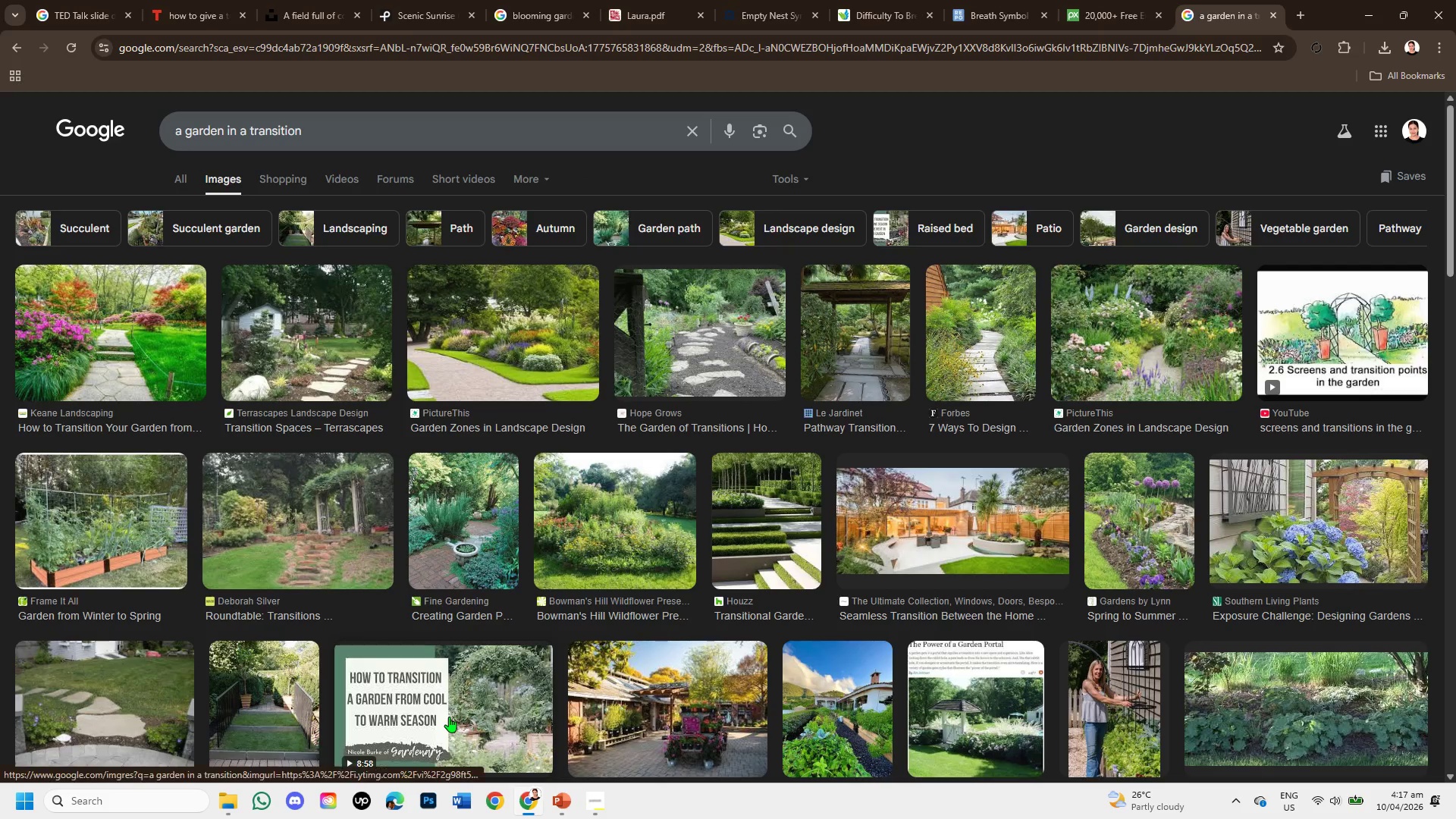 
wait(6.23)
 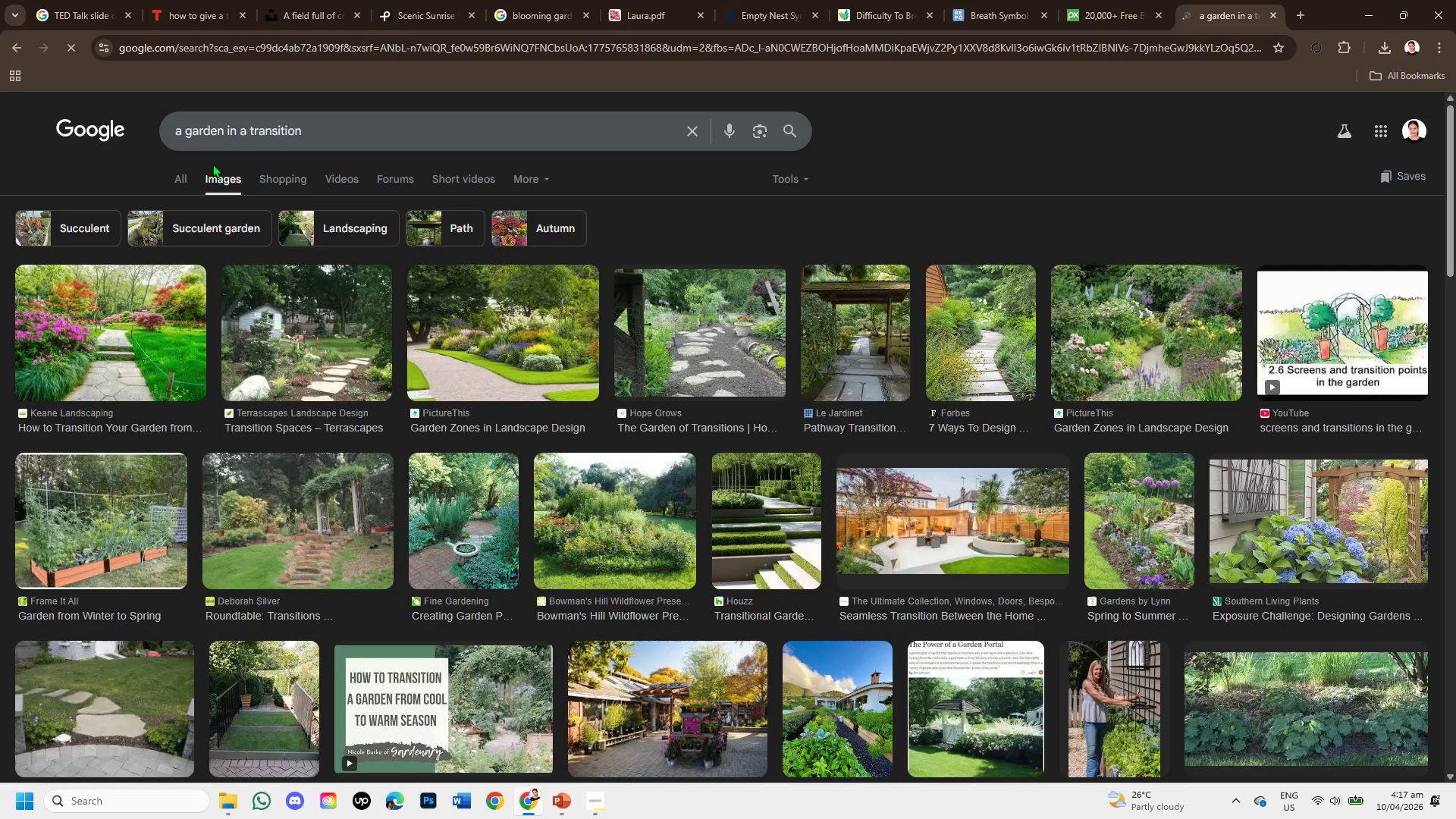 
scroll: coordinate [703, 498], scroll_direction: down, amount: 8.0
 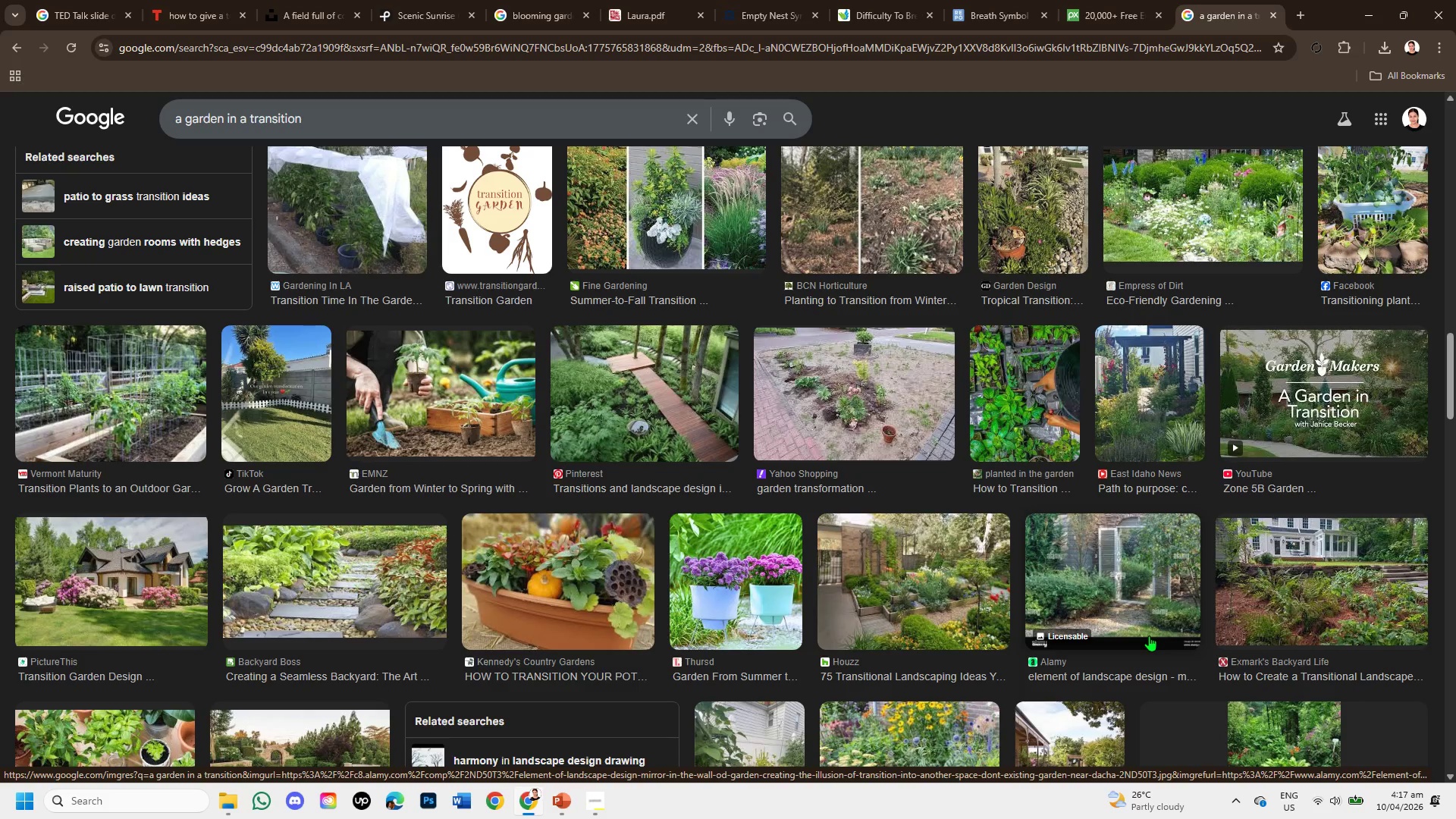 
wait(6.09)
 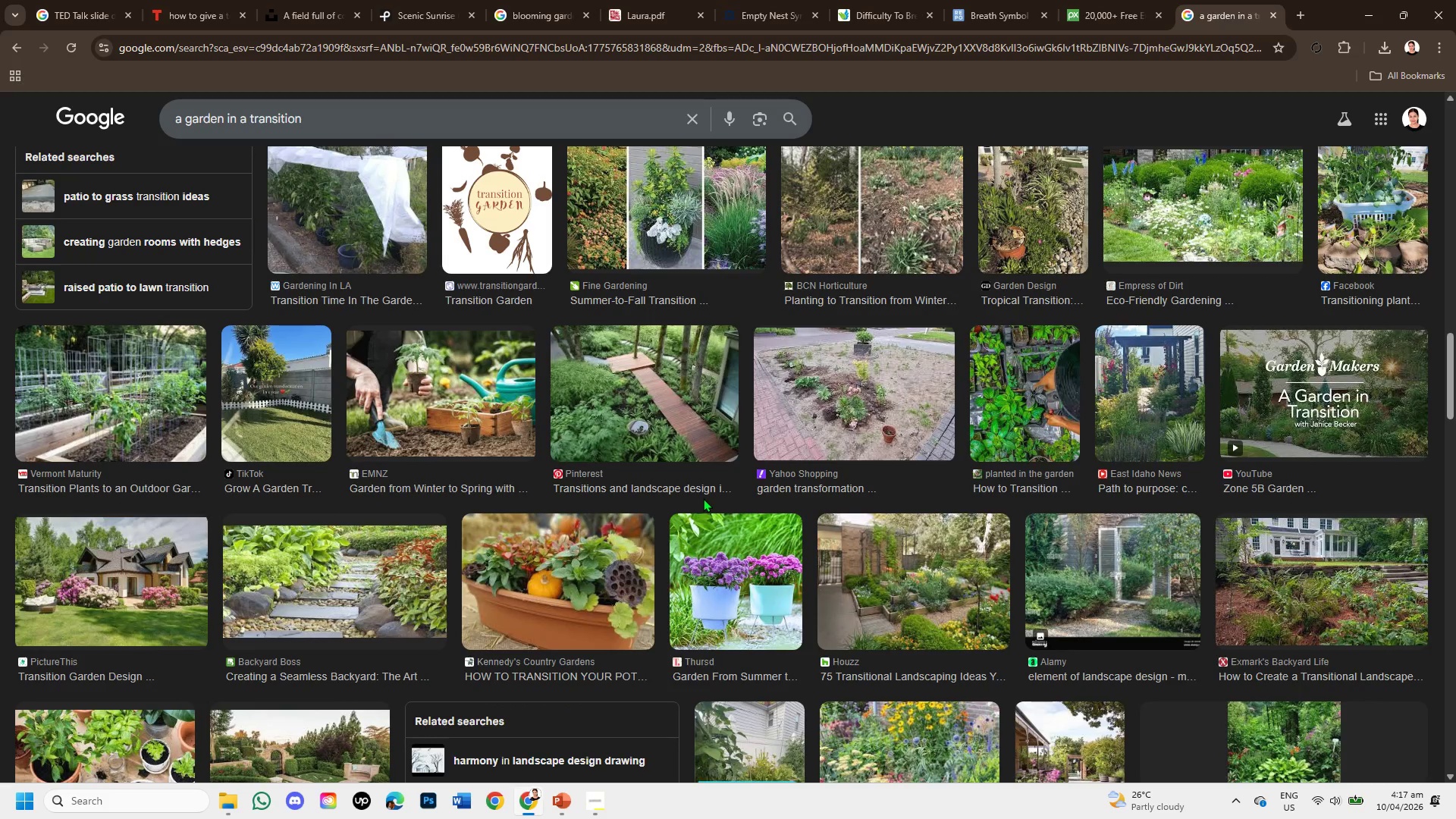 
scroll: coordinate [1149, 638], scroll_direction: down, amount: 2.0
 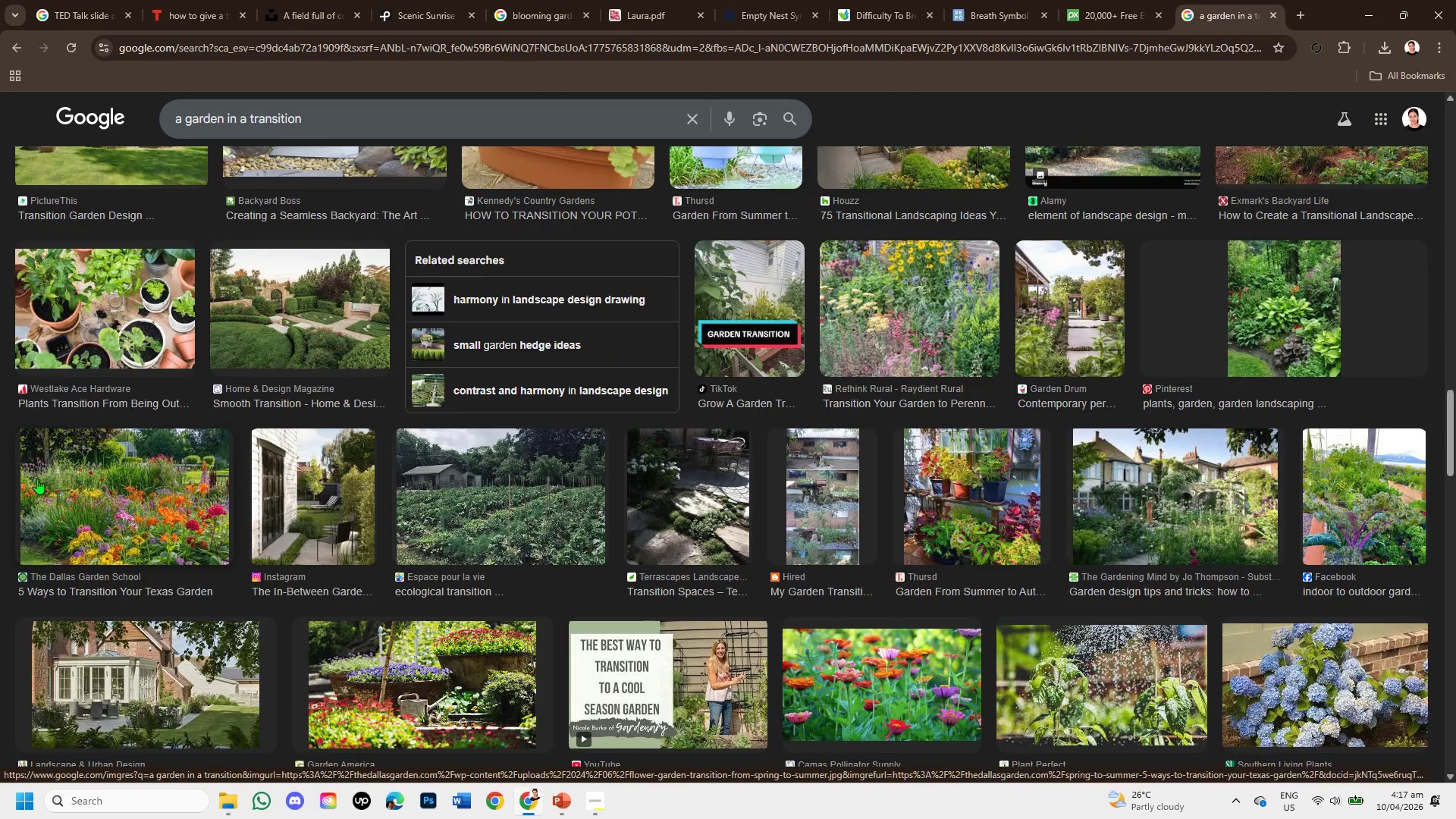 
left_click([106, 513])
 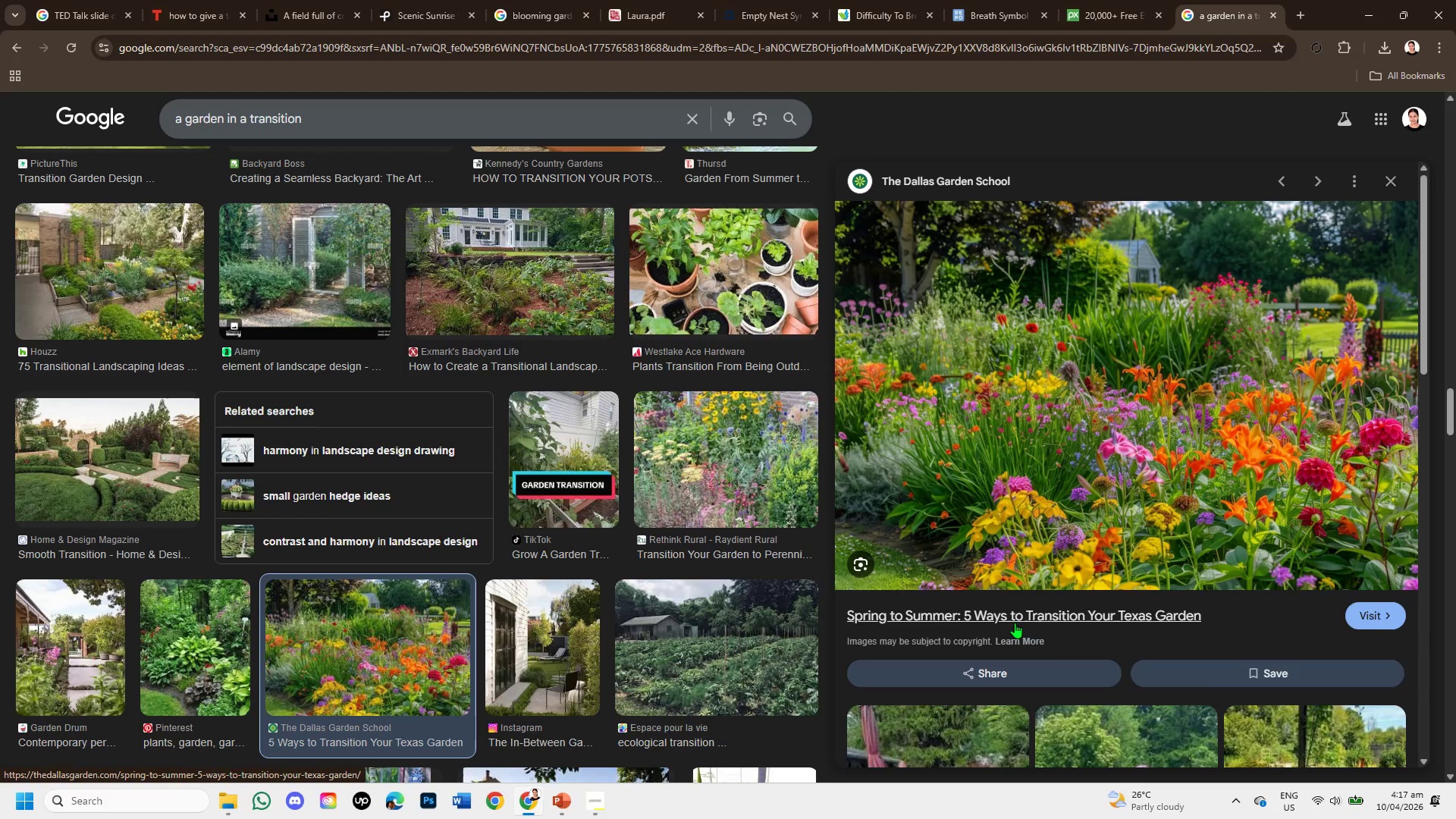 
wait(7.3)
 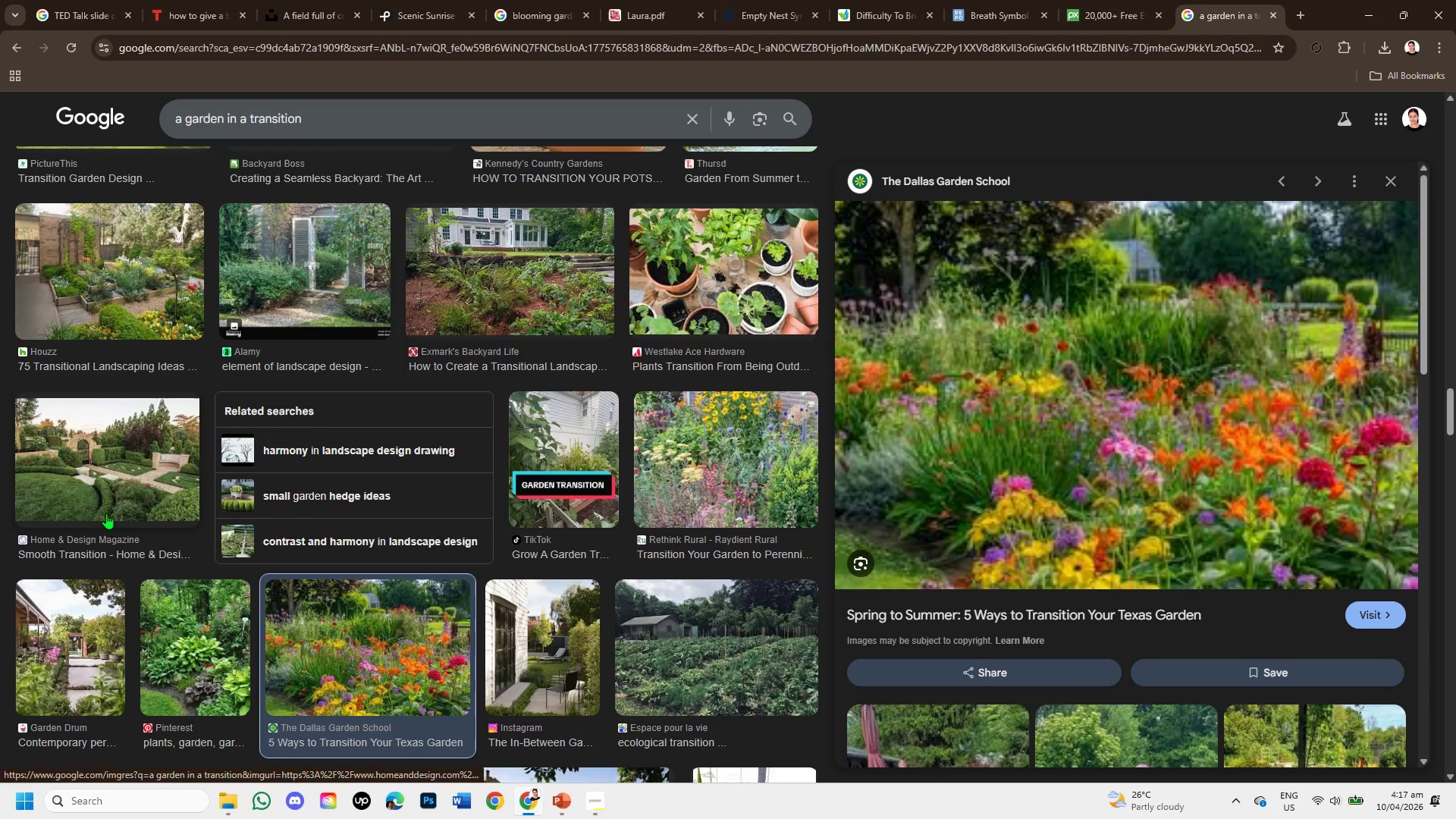 
scroll: coordinate [1007, 523], scroll_direction: down, amount: 5.0
 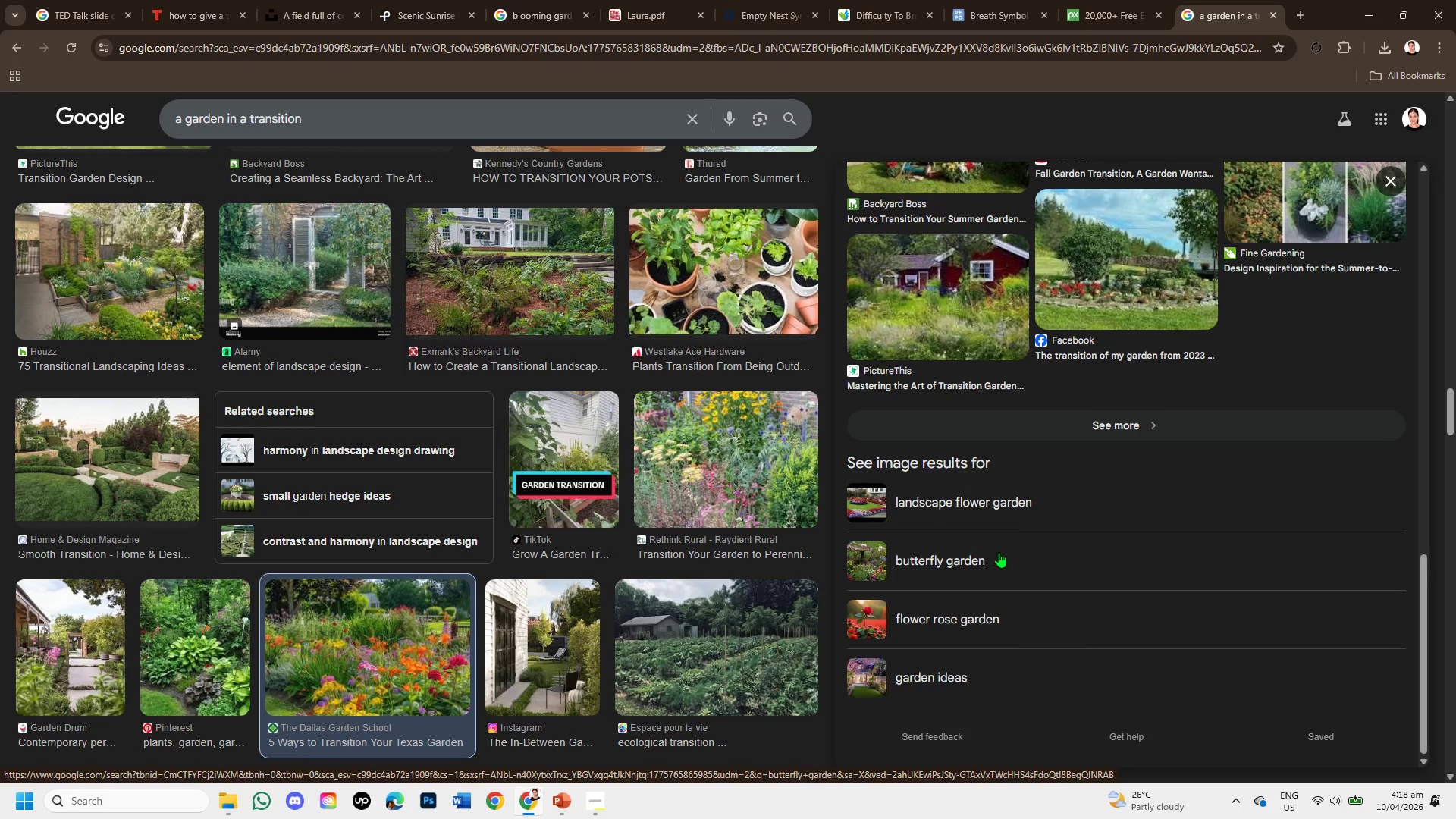 
wait(10.37)
 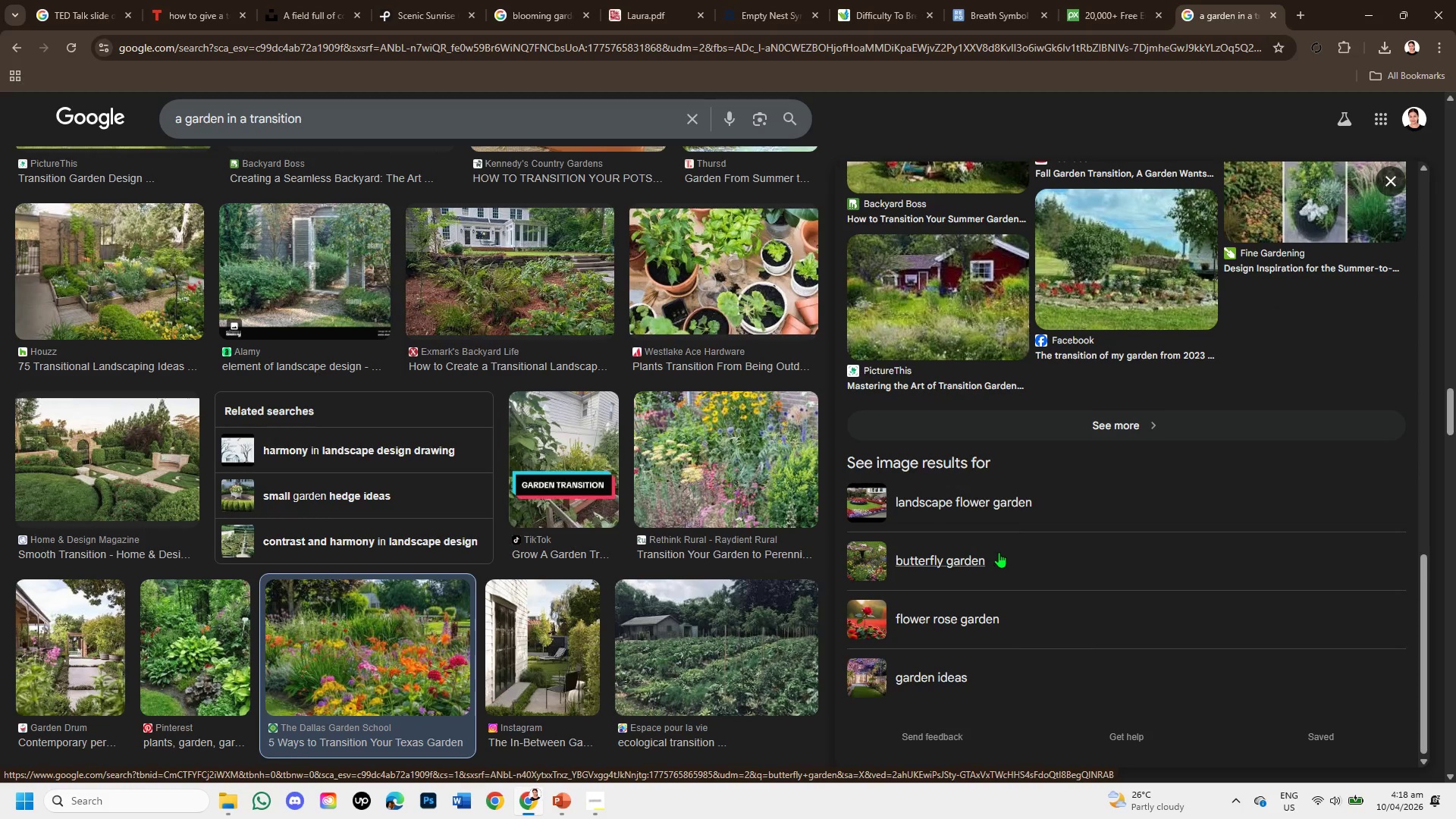 
scroll: coordinate [717, 667], scroll_direction: down, amount: 5.0
 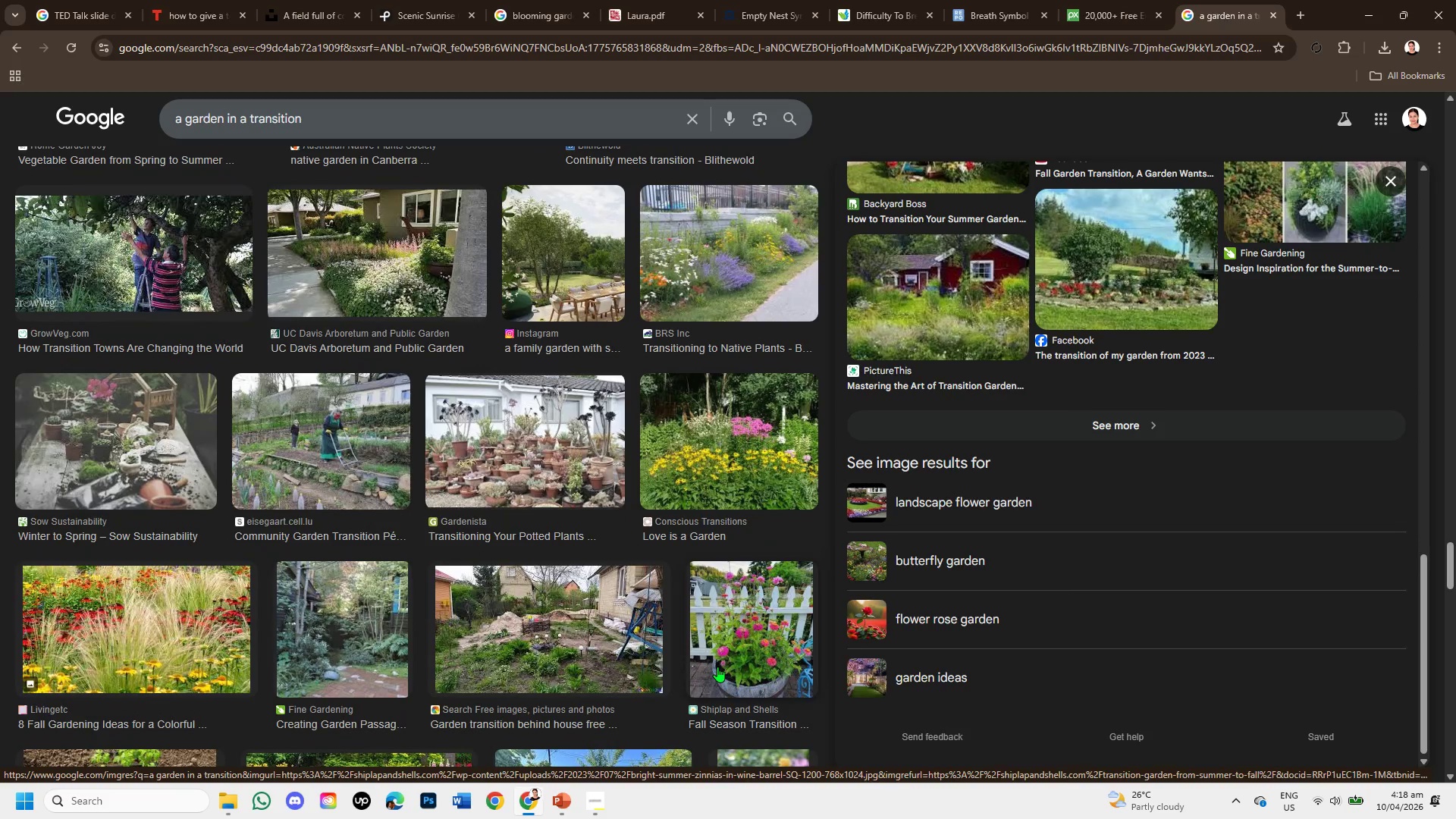 
scroll: coordinate [678, 669], scroll_direction: down, amount: 3.0
 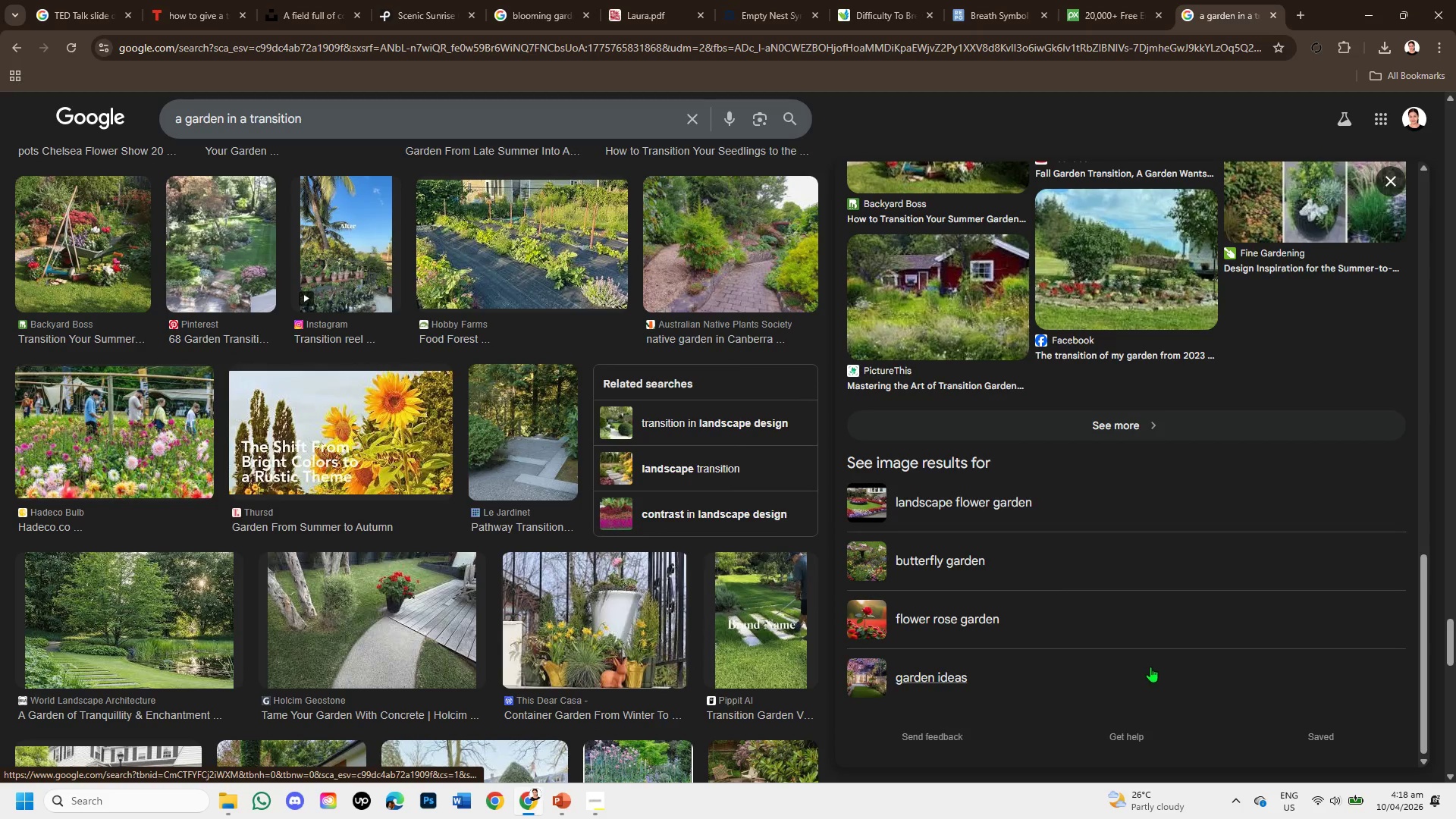 
scroll: coordinate [1171, 644], scroll_direction: up, amount: 7.0
 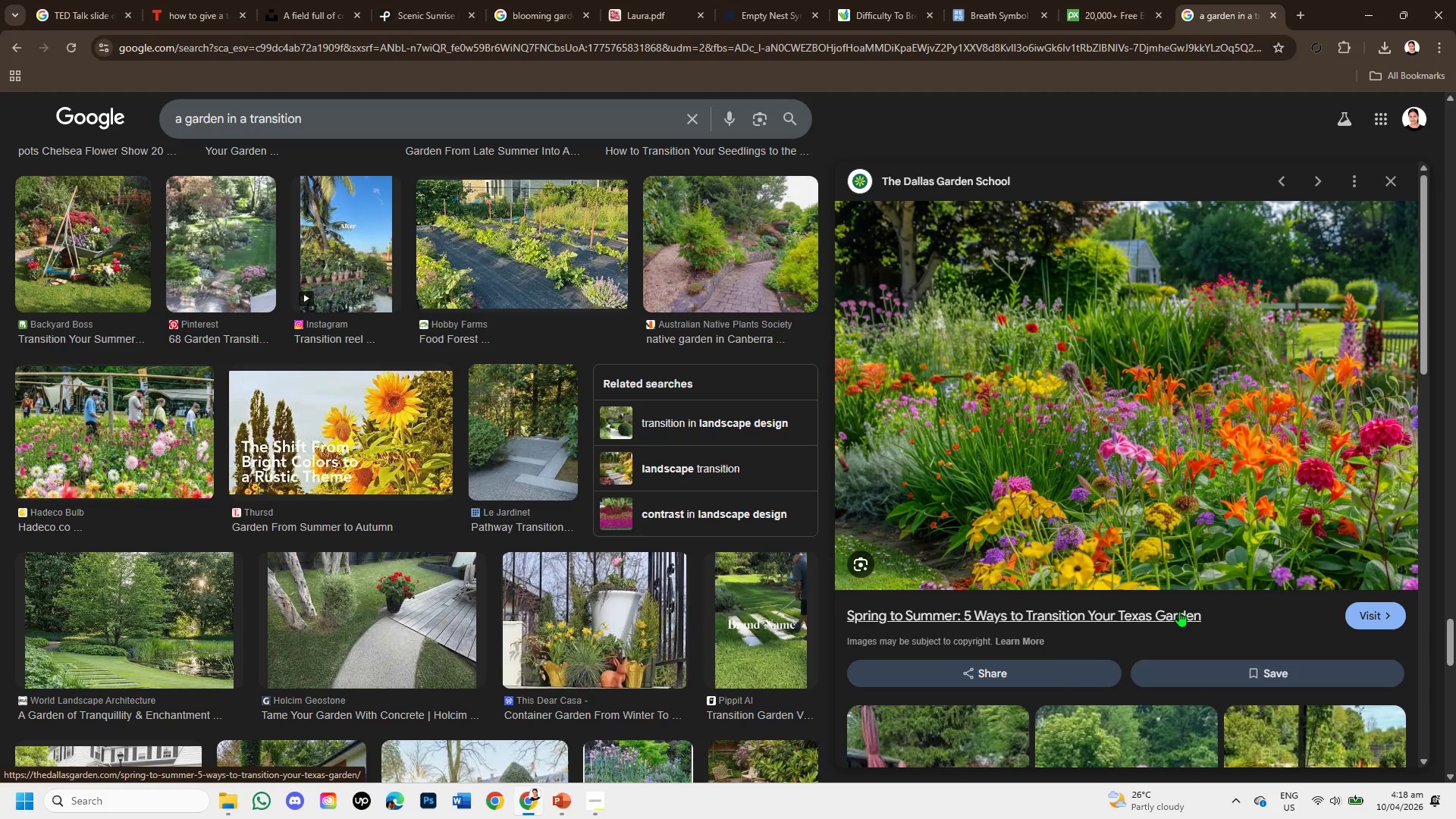 
wait(21.47)
 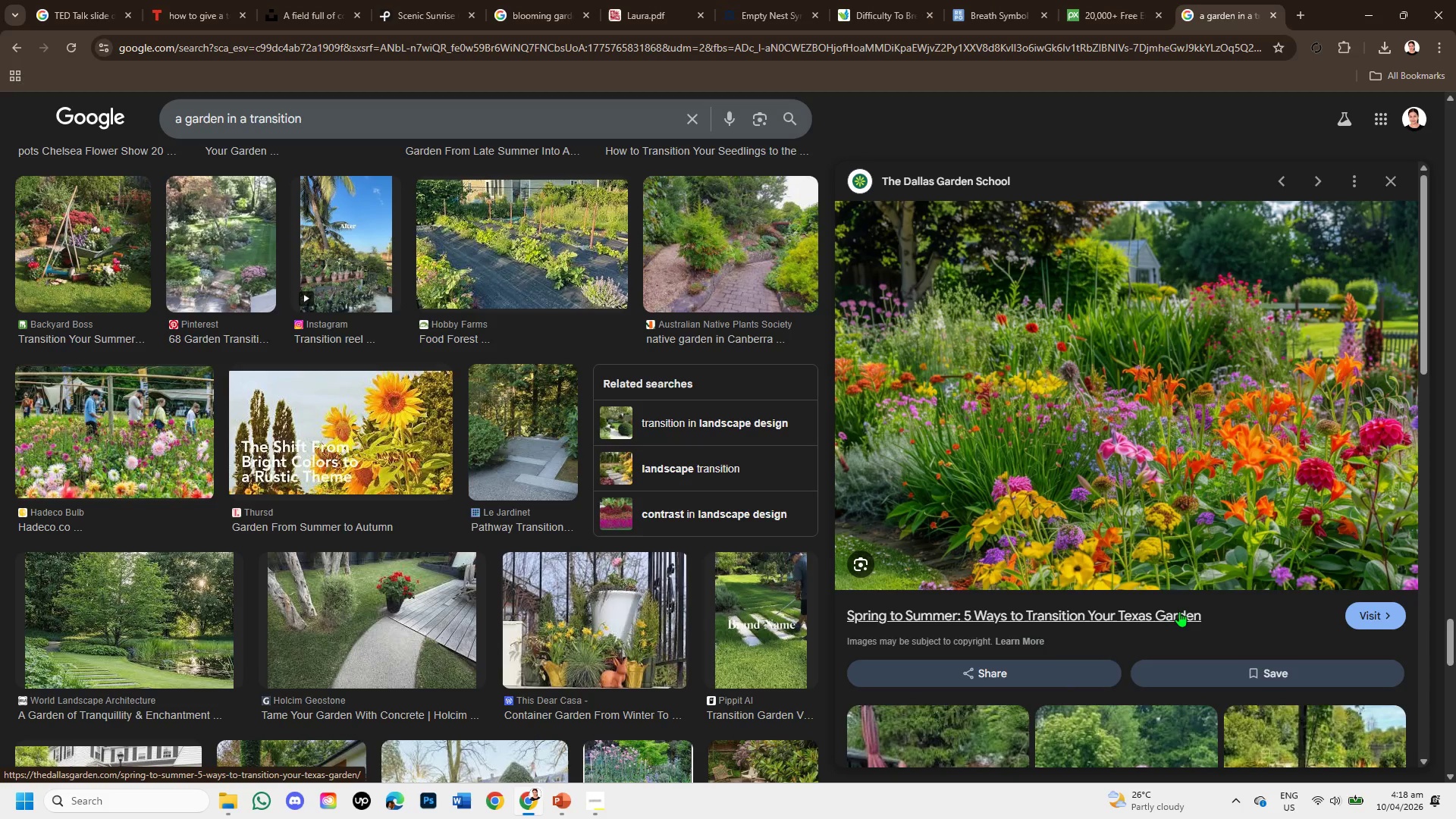 
scroll: coordinate [1224, 598], scroll_direction: down, amount: 4.0
 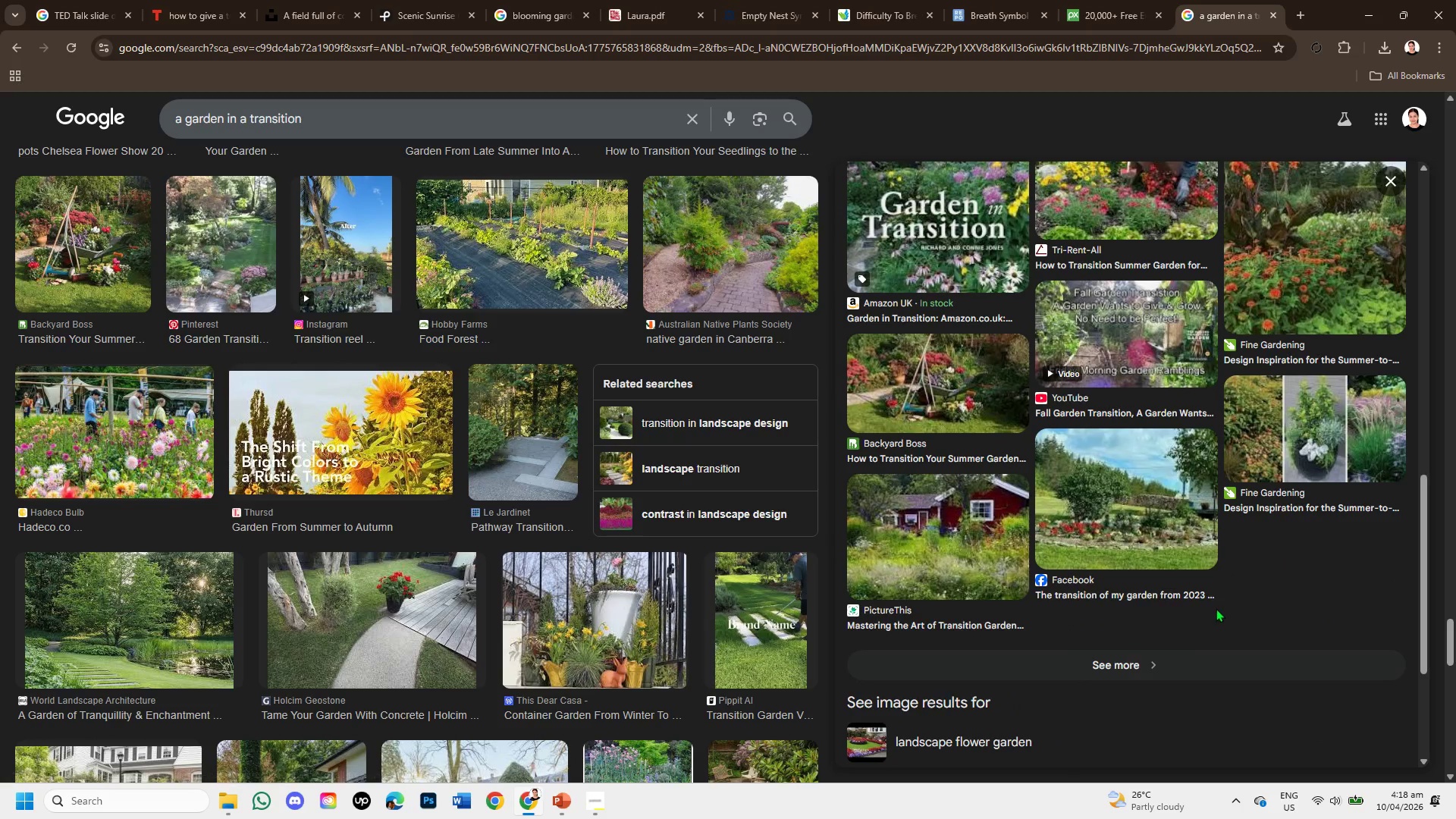 
scroll: coordinate [1174, 526], scroll_direction: up, amount: 6.0
 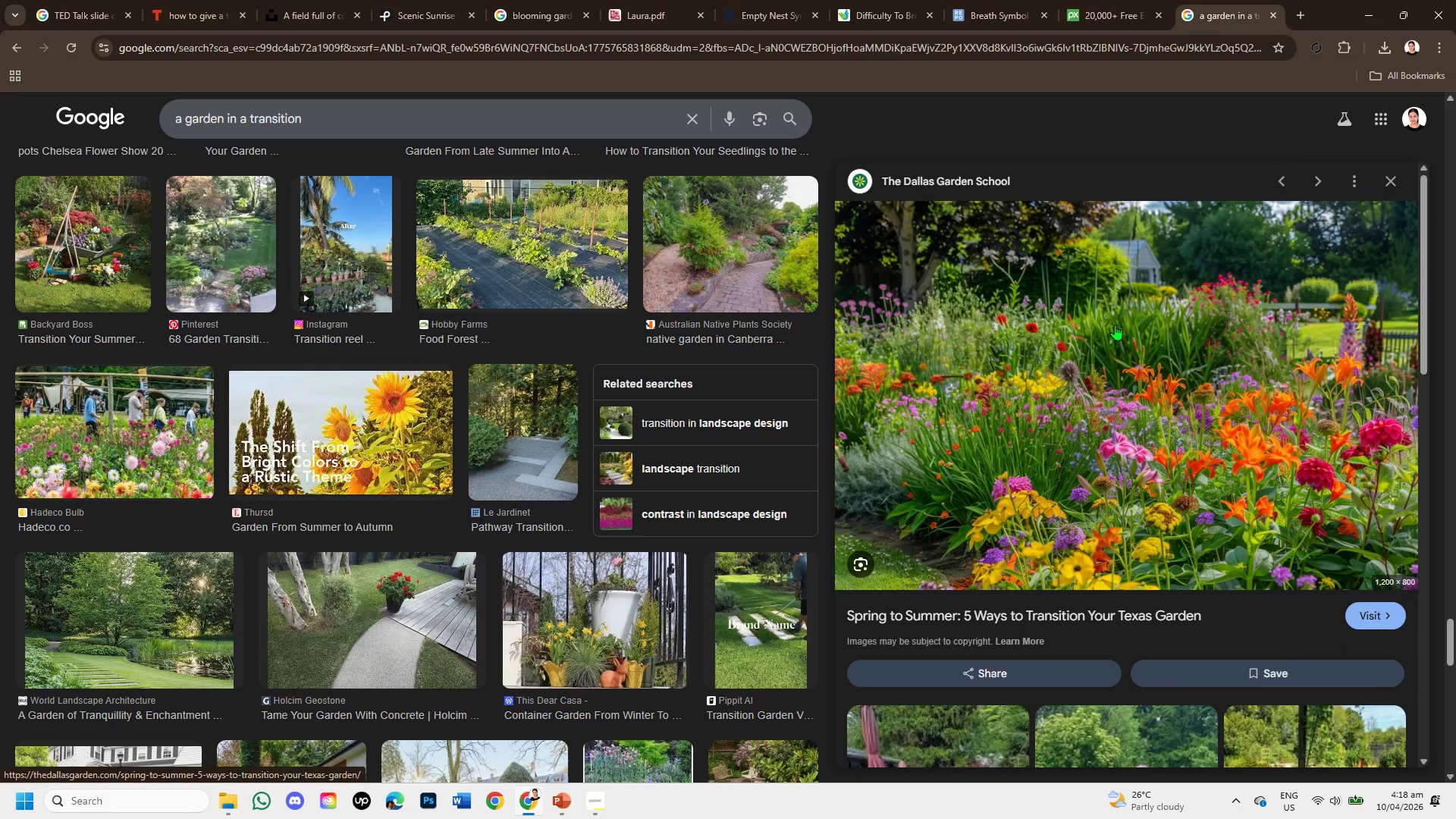 
right_click([1115, 325])
 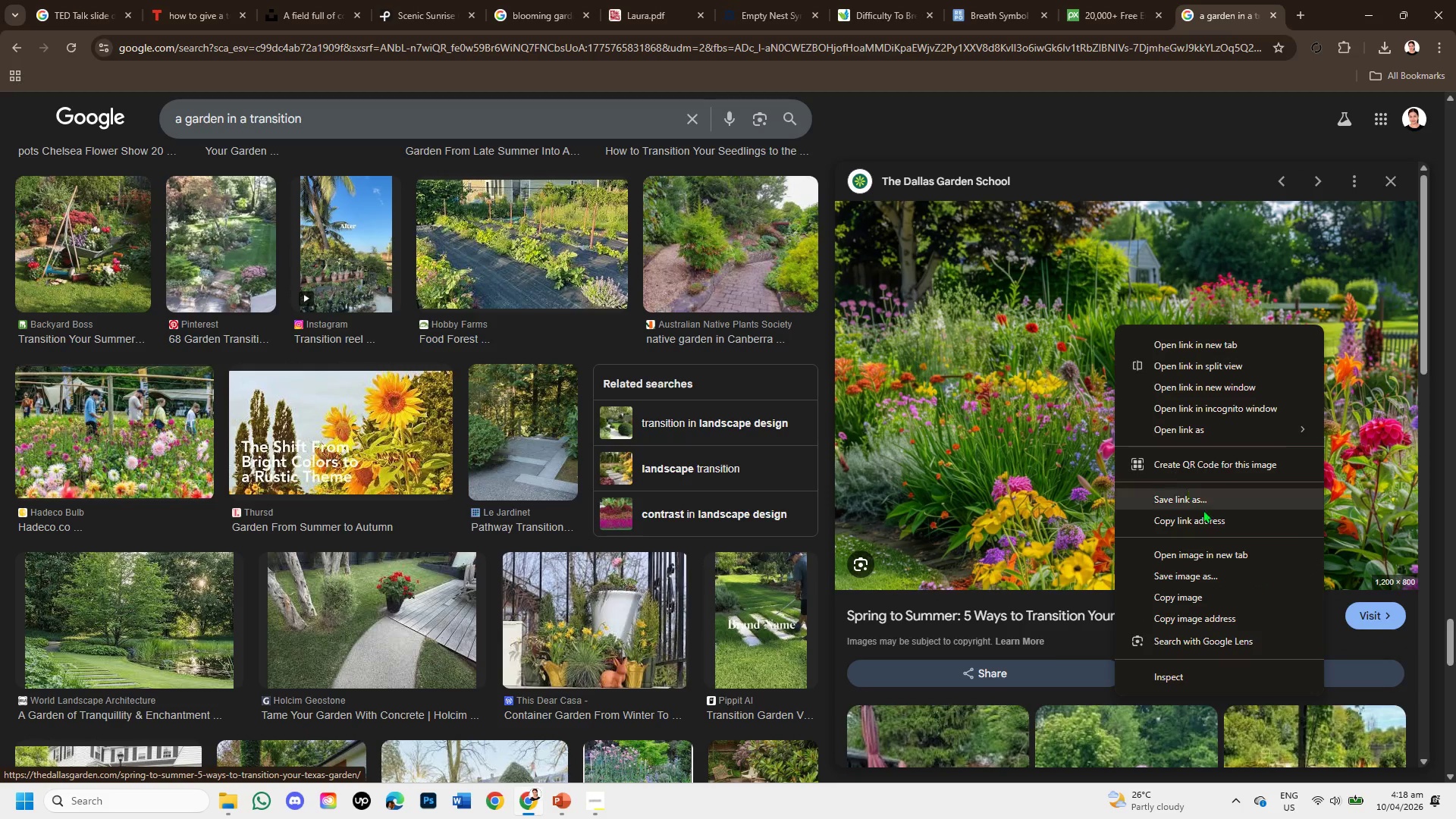 
left_click([1219, 598])
 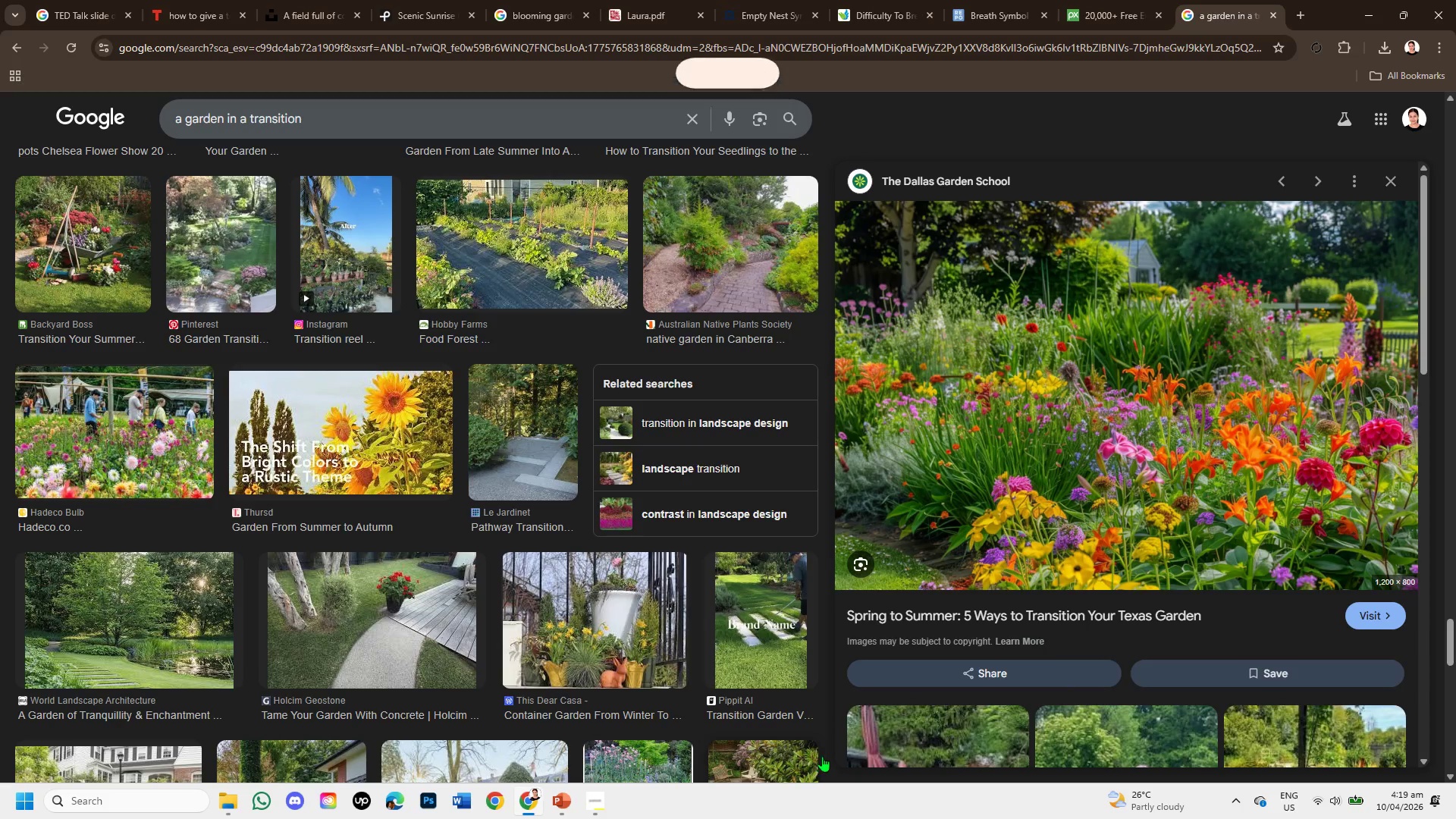 
wait(5.59)
 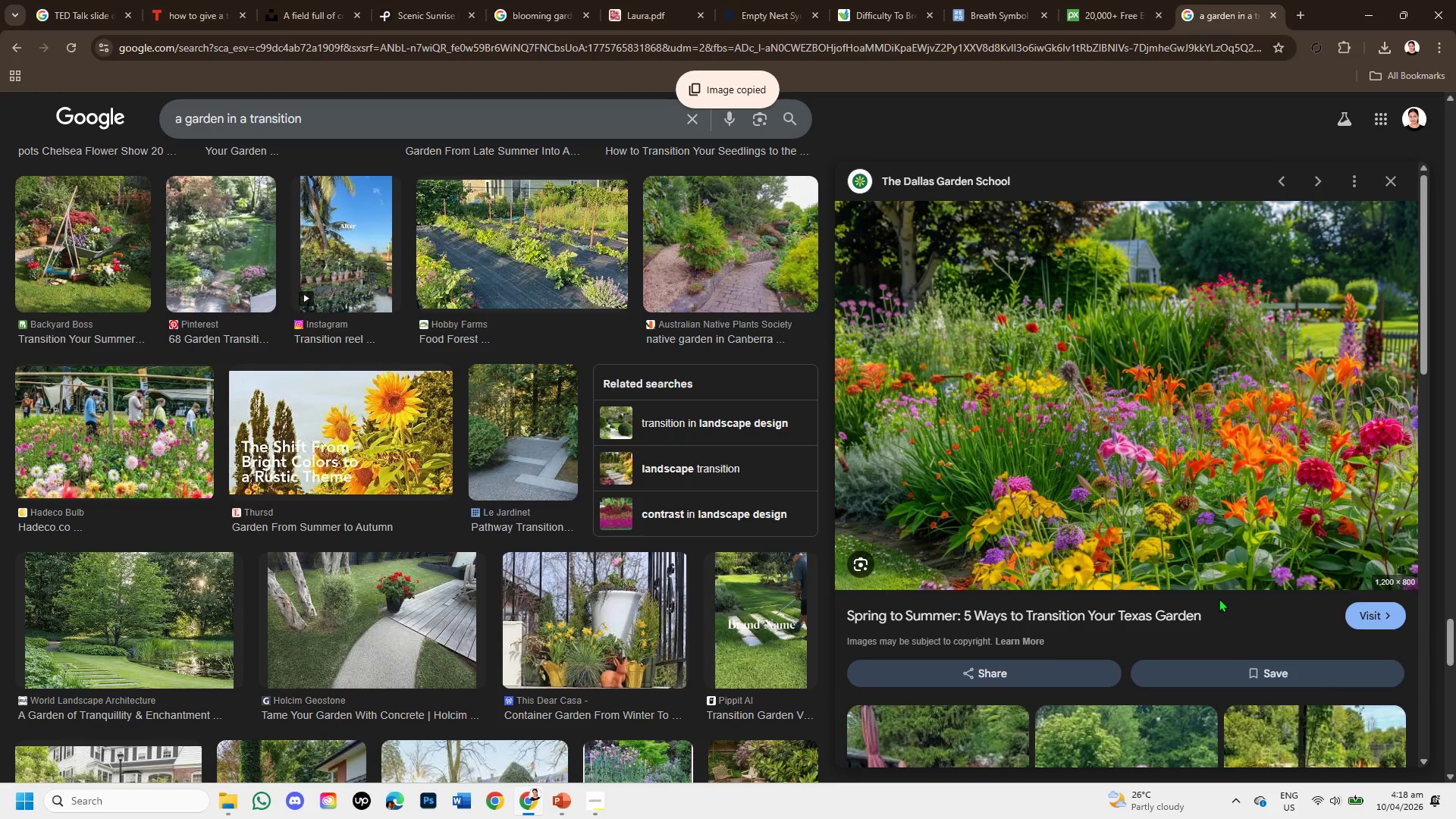 
left_click([1382, 607])
 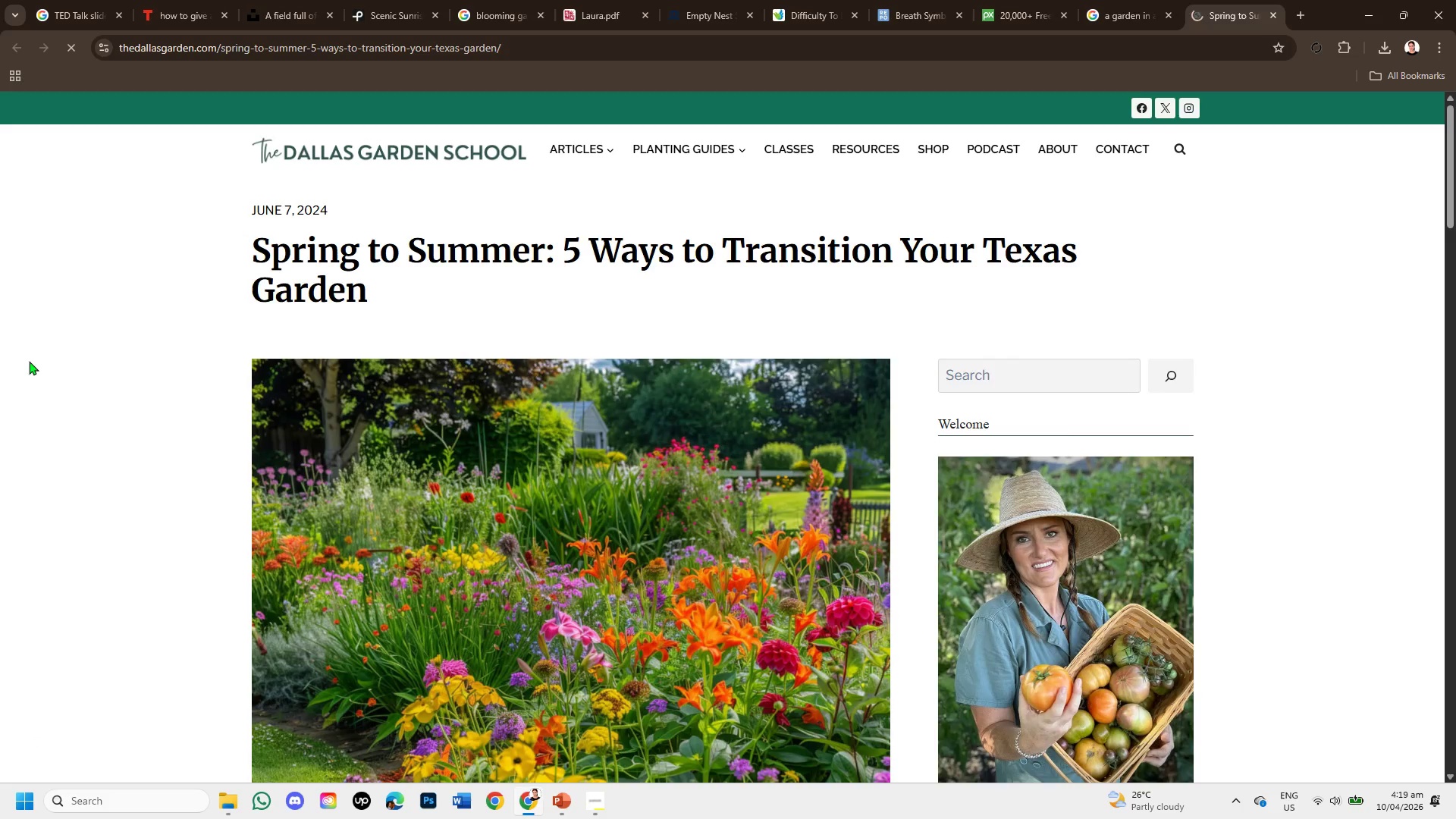 
scroll: coordinate [762, 614], scroll_direction: down, amount: 12.0
 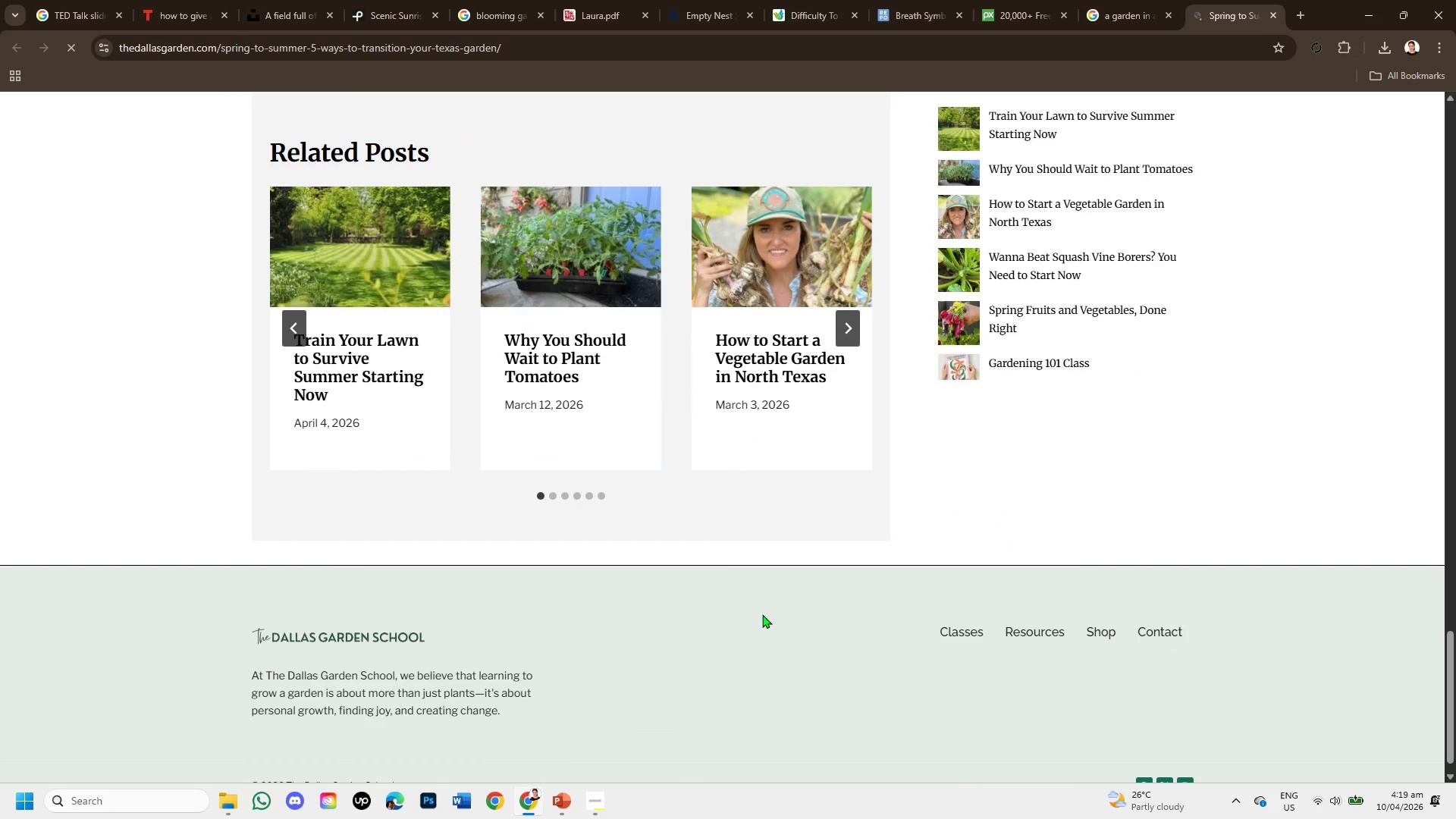 
scroll: coordinate [638, 592], scroll_direction: up, amount: 15.0
 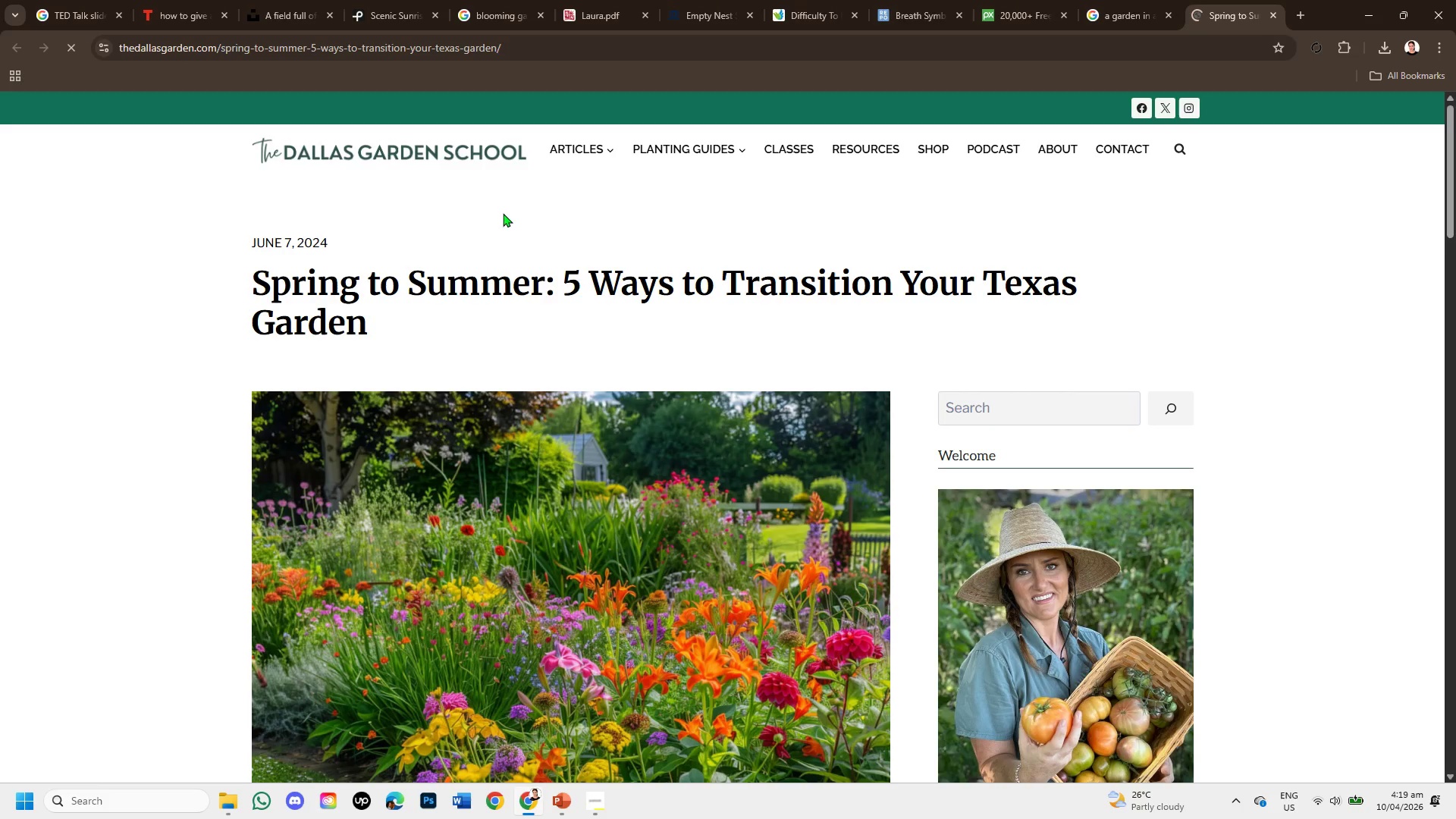 
scroll: coordinate [560, 438], scroll_direction: down, amount: 1.0
 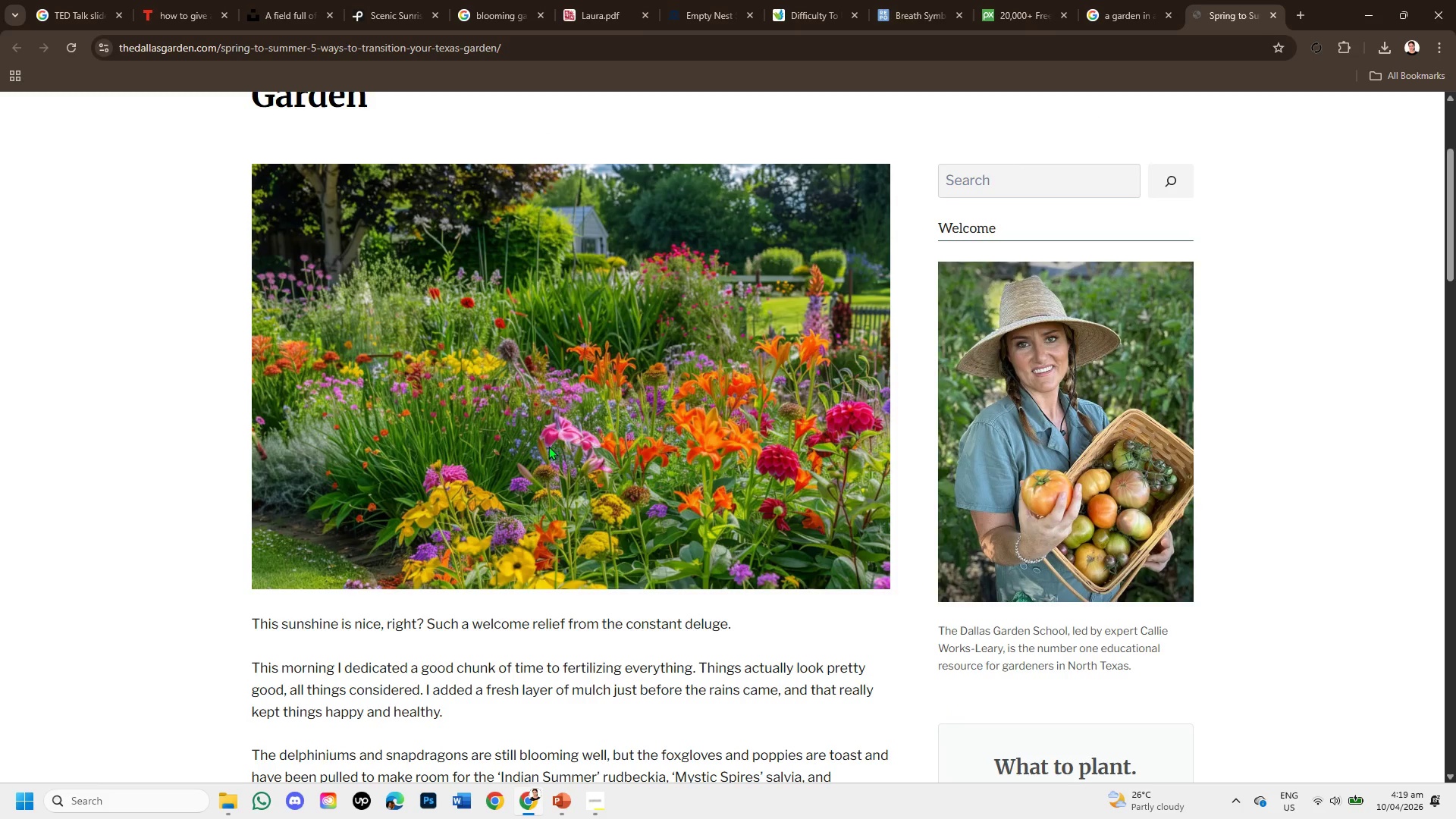 
scroll: coordinate [548, 443], scroll_direction: up, amount: 3.0
 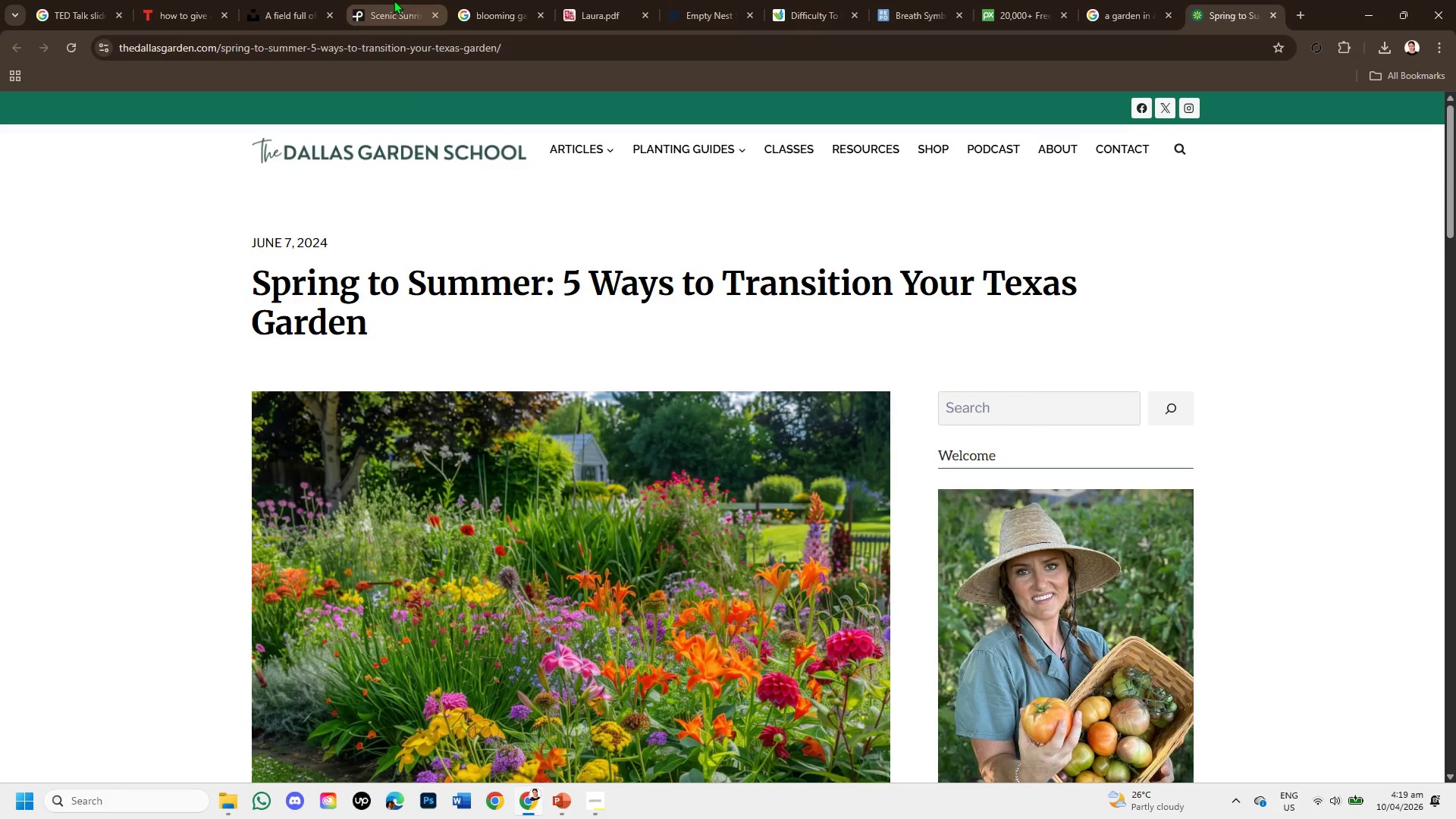 
left_click([394, 0])
 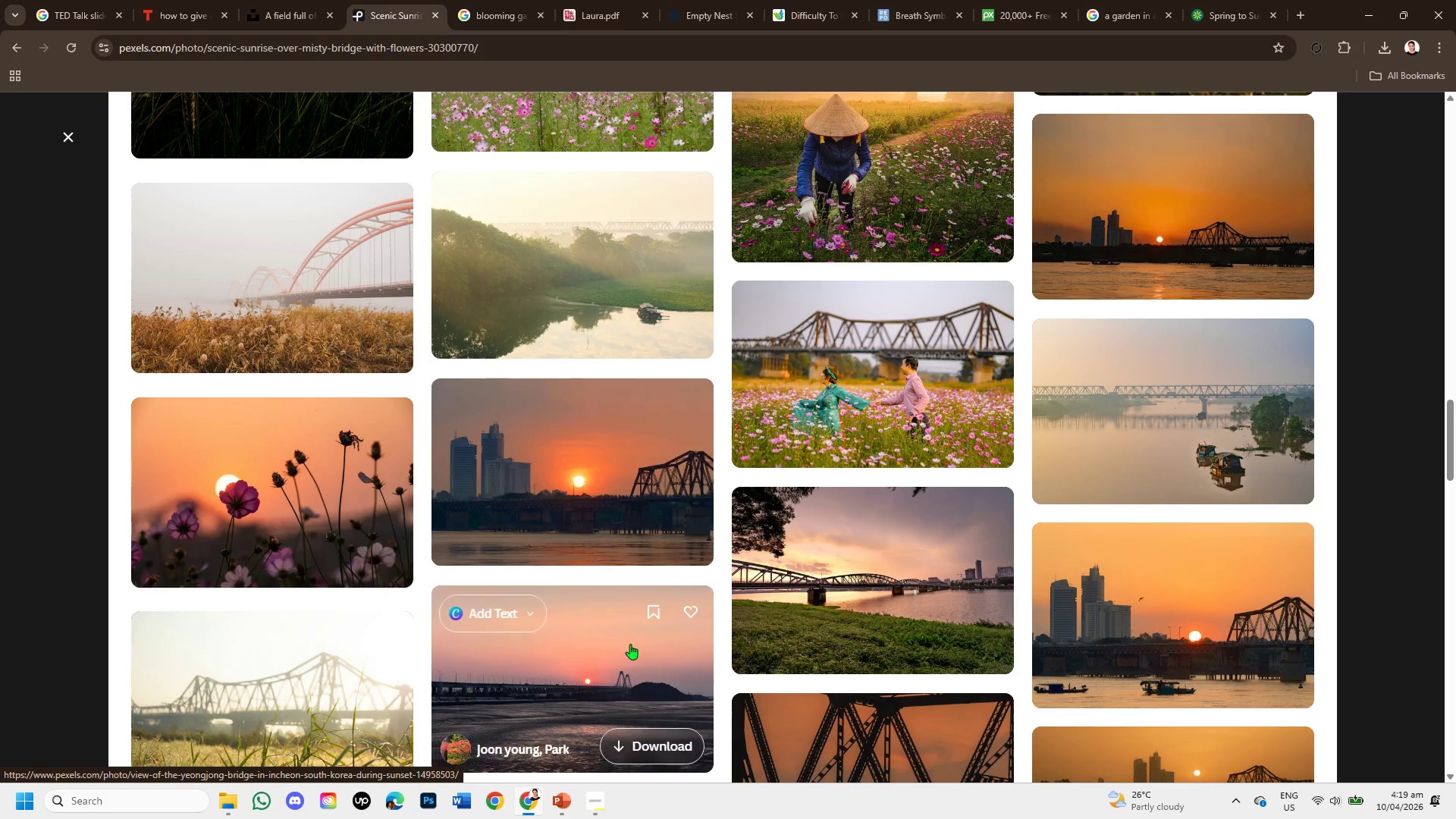 
scroll: coordinate [588, 249], scroll_direction: up, amount: 13.0
 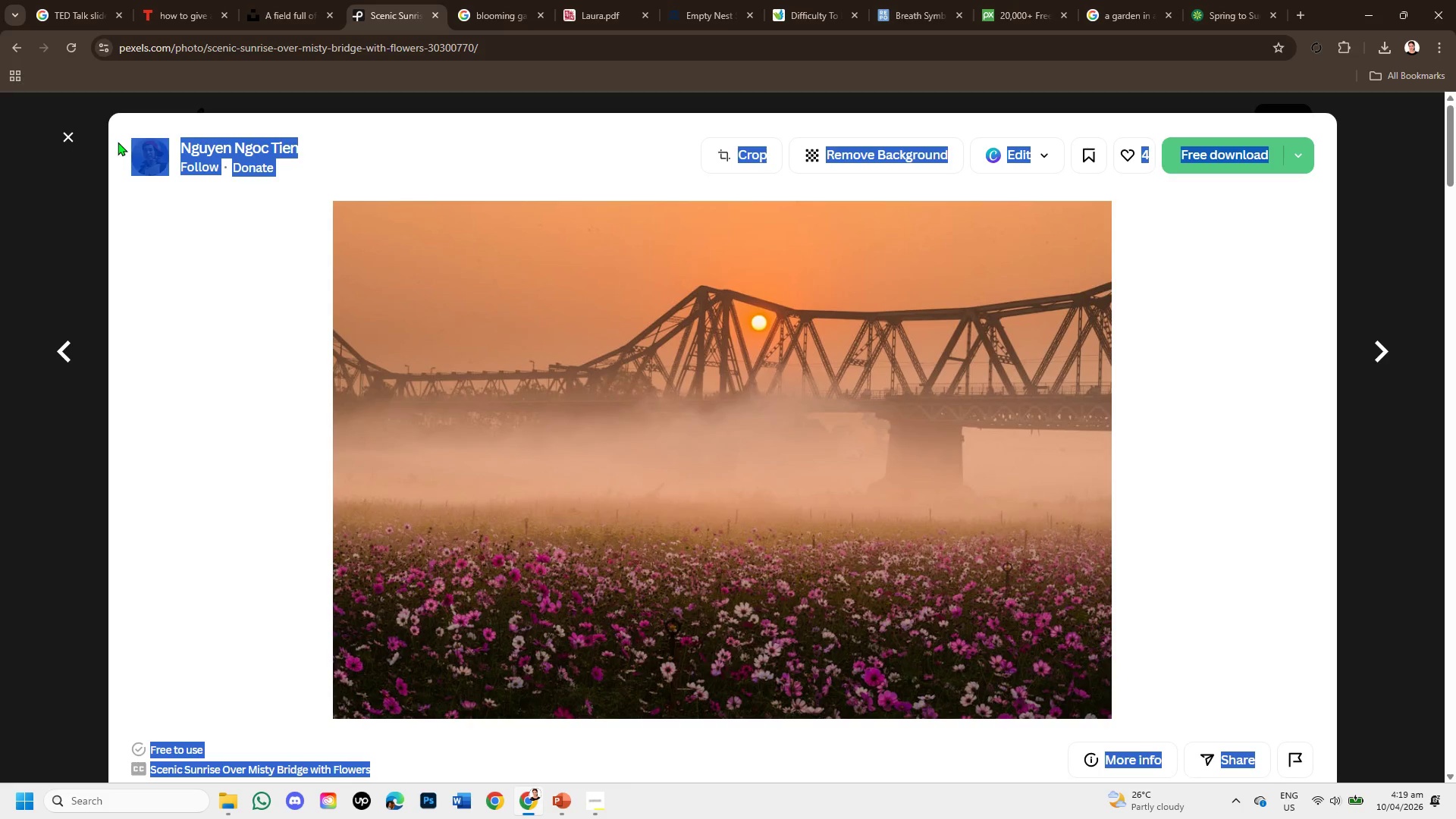 
left_click([65, 131])
 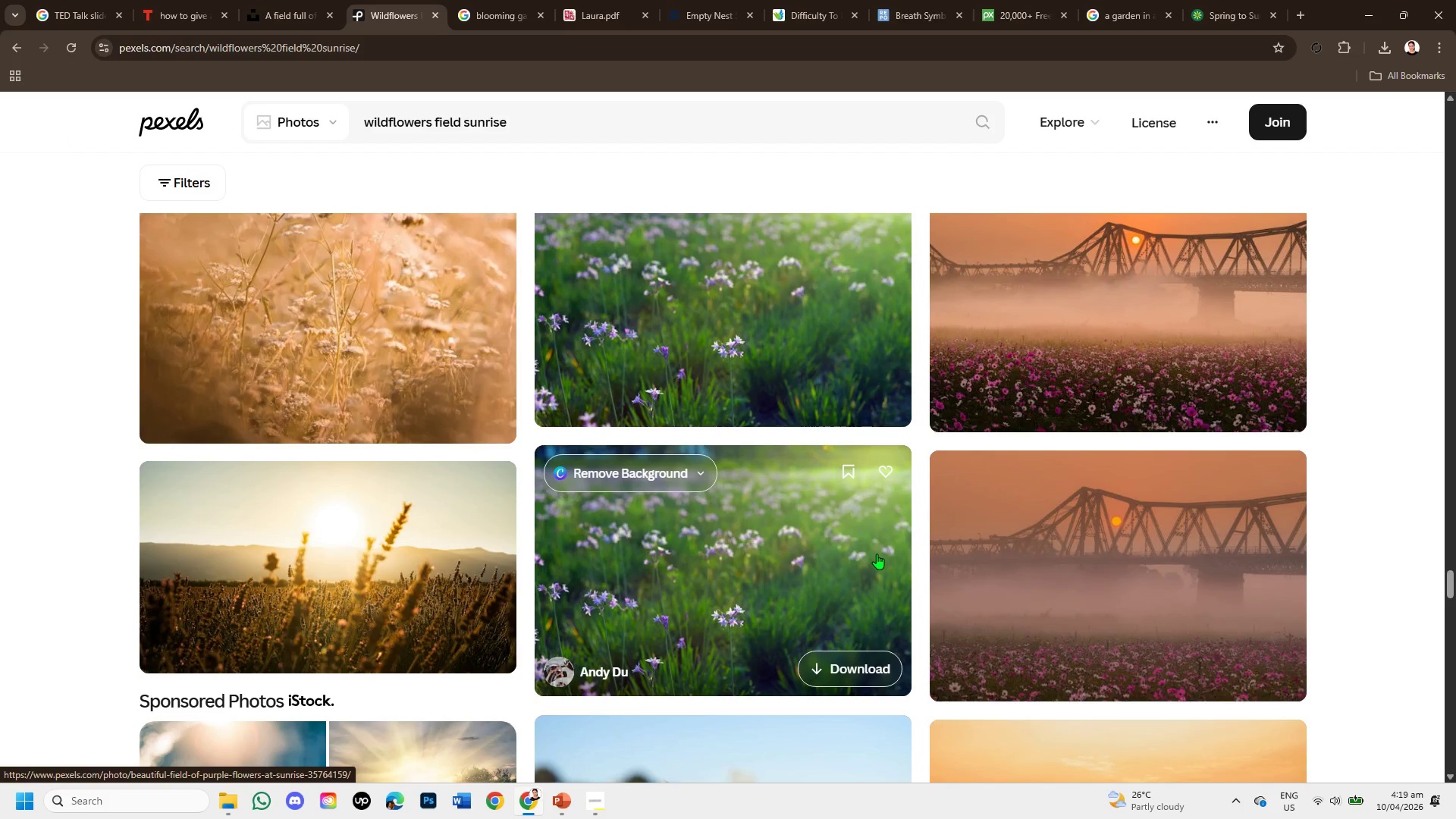 
scroll: coordinate [657, 473], scroll_direction: up, amount: 16.0
 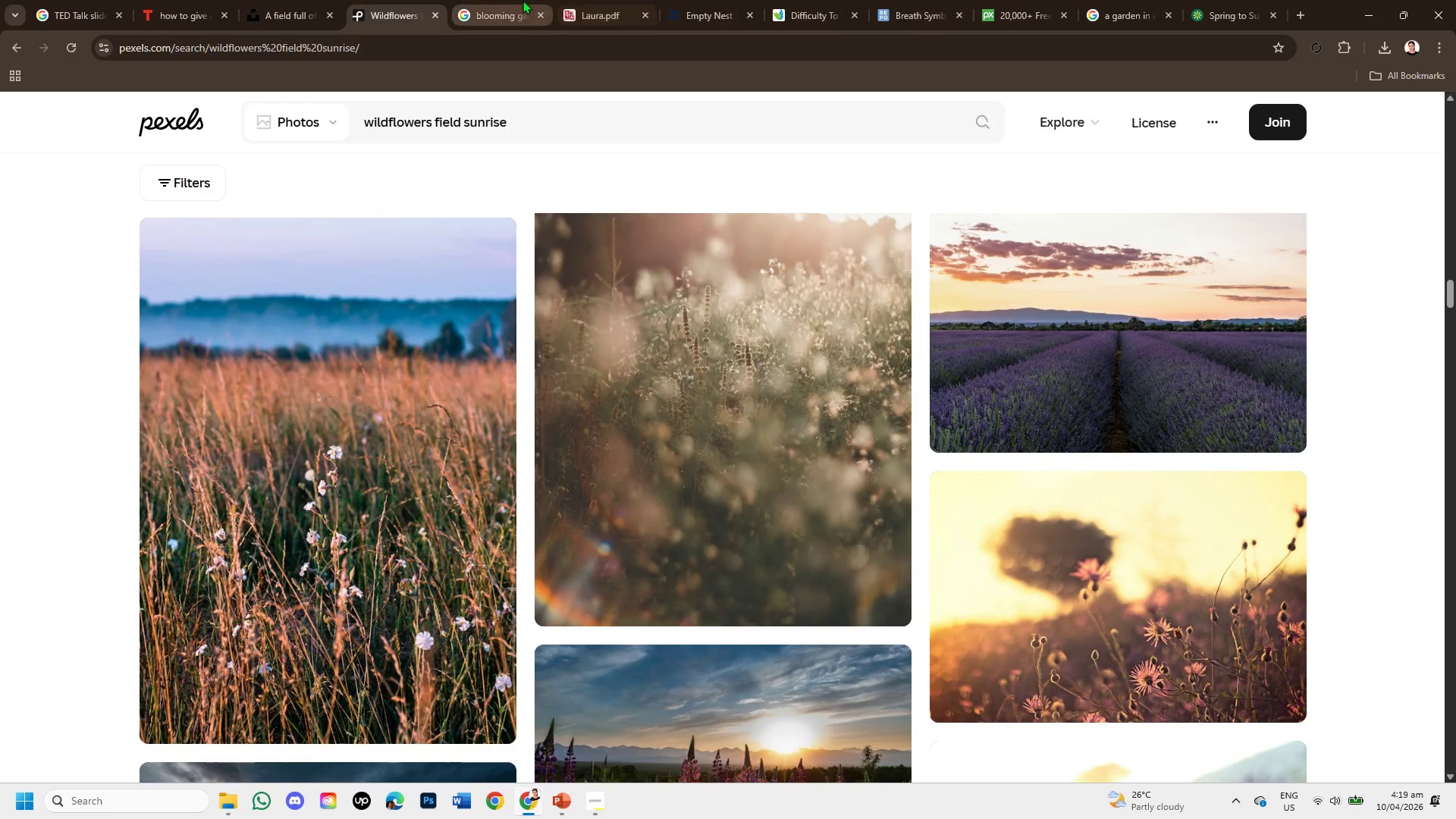 
left_click([516, 0])
 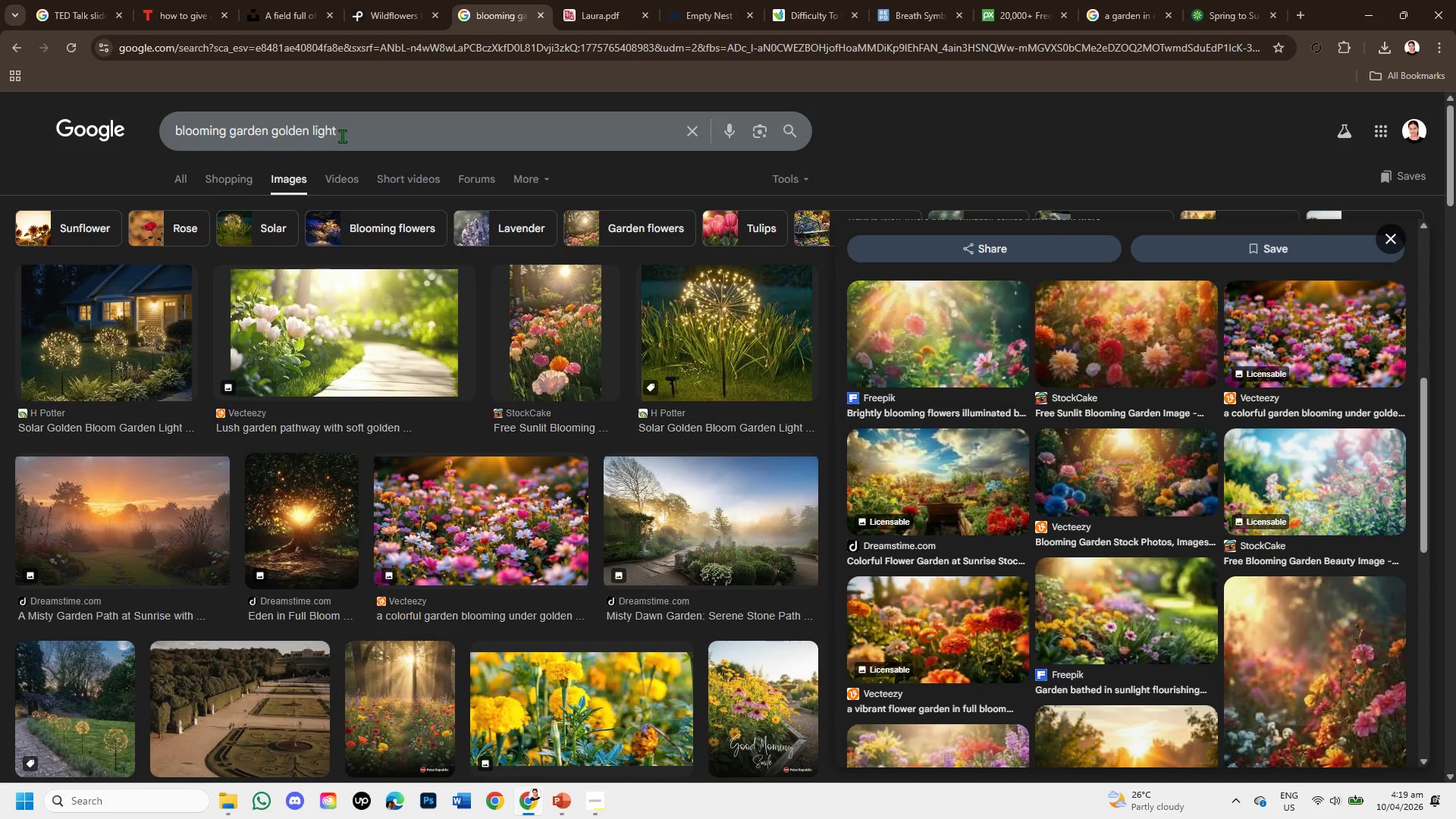 
left_click_drag(start_coordinate=[346, 131], to_coordinate=[117, 118])
 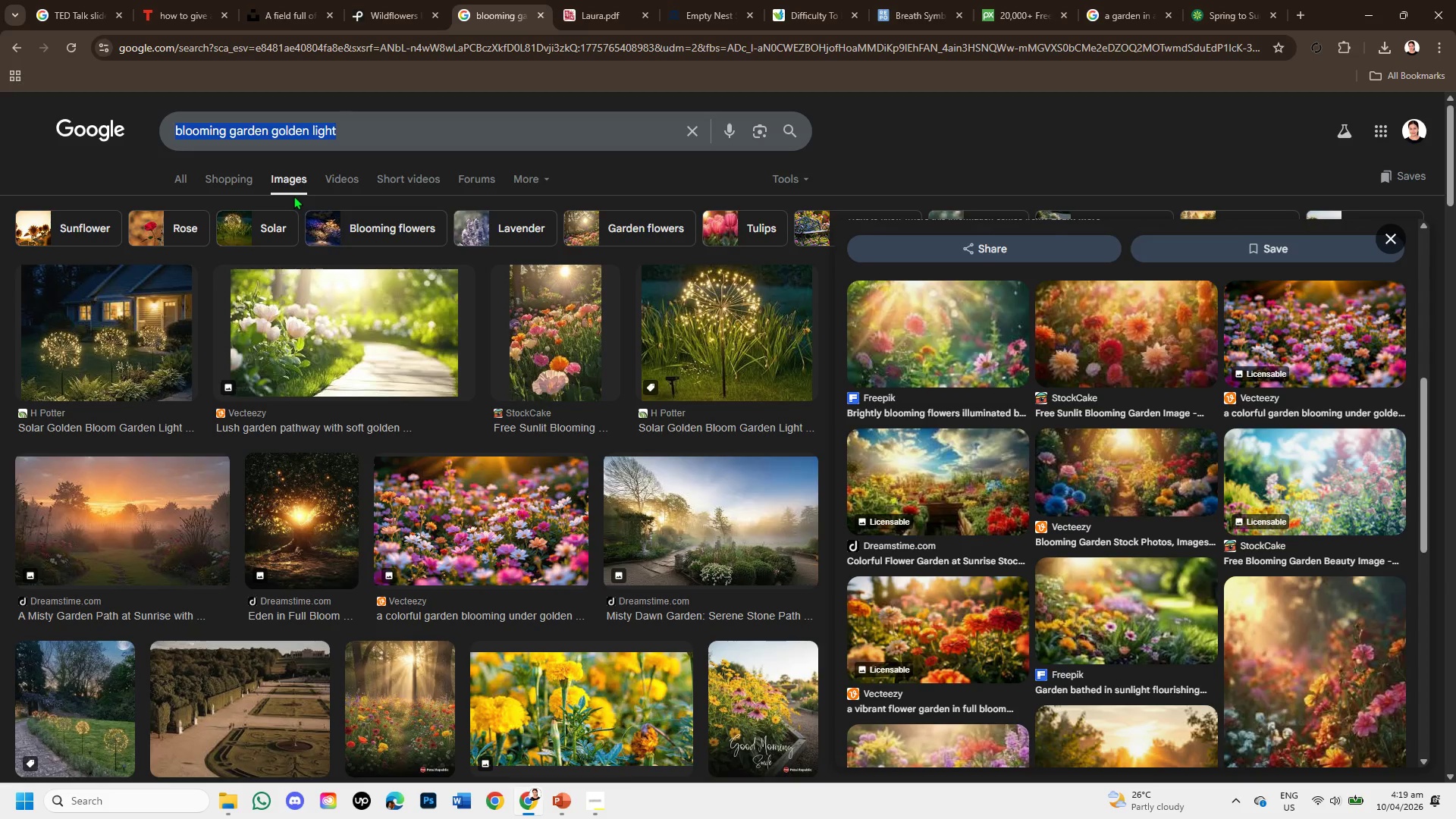 
key(Control+C)
 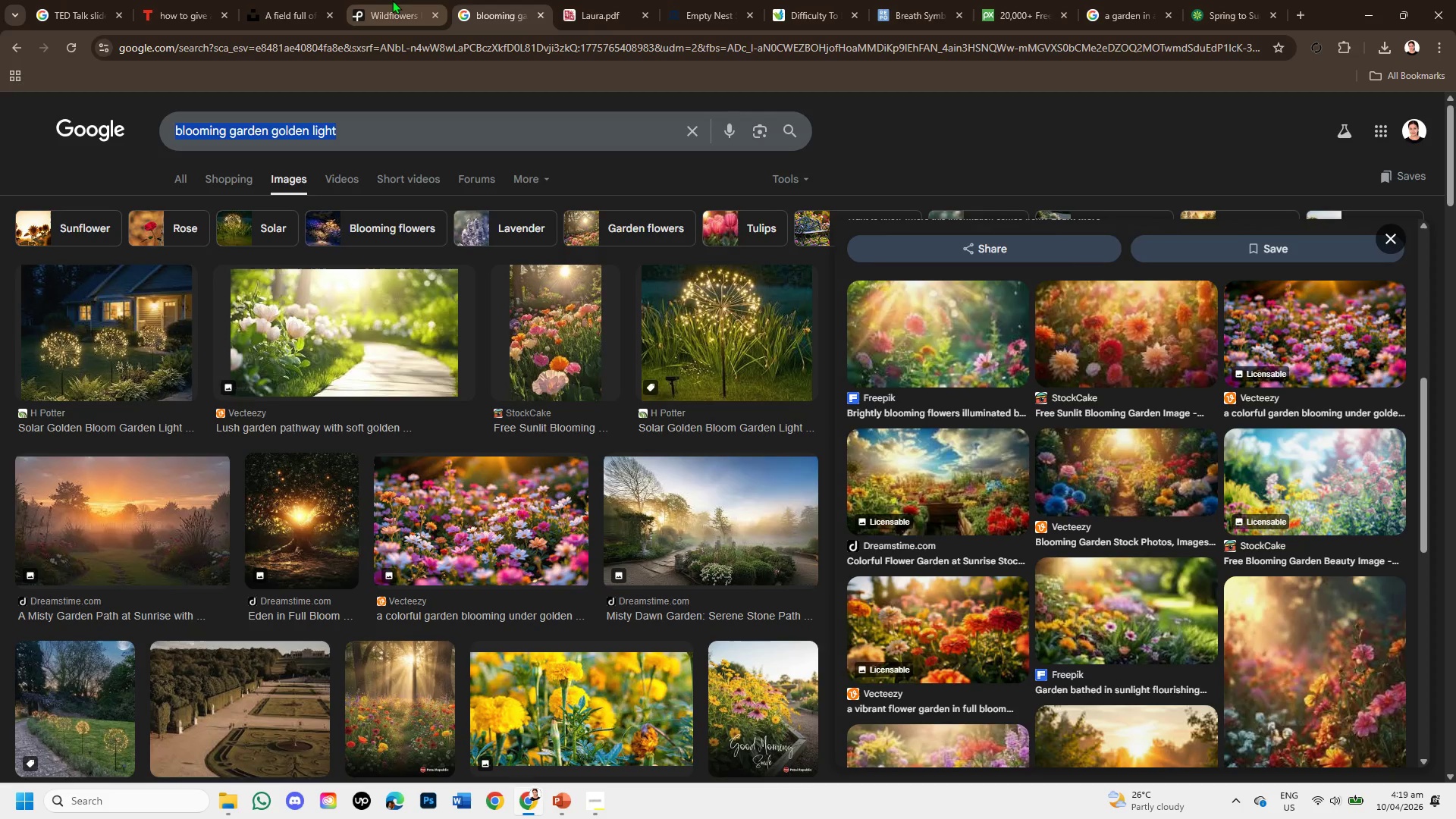 
left_click([394, 0])
 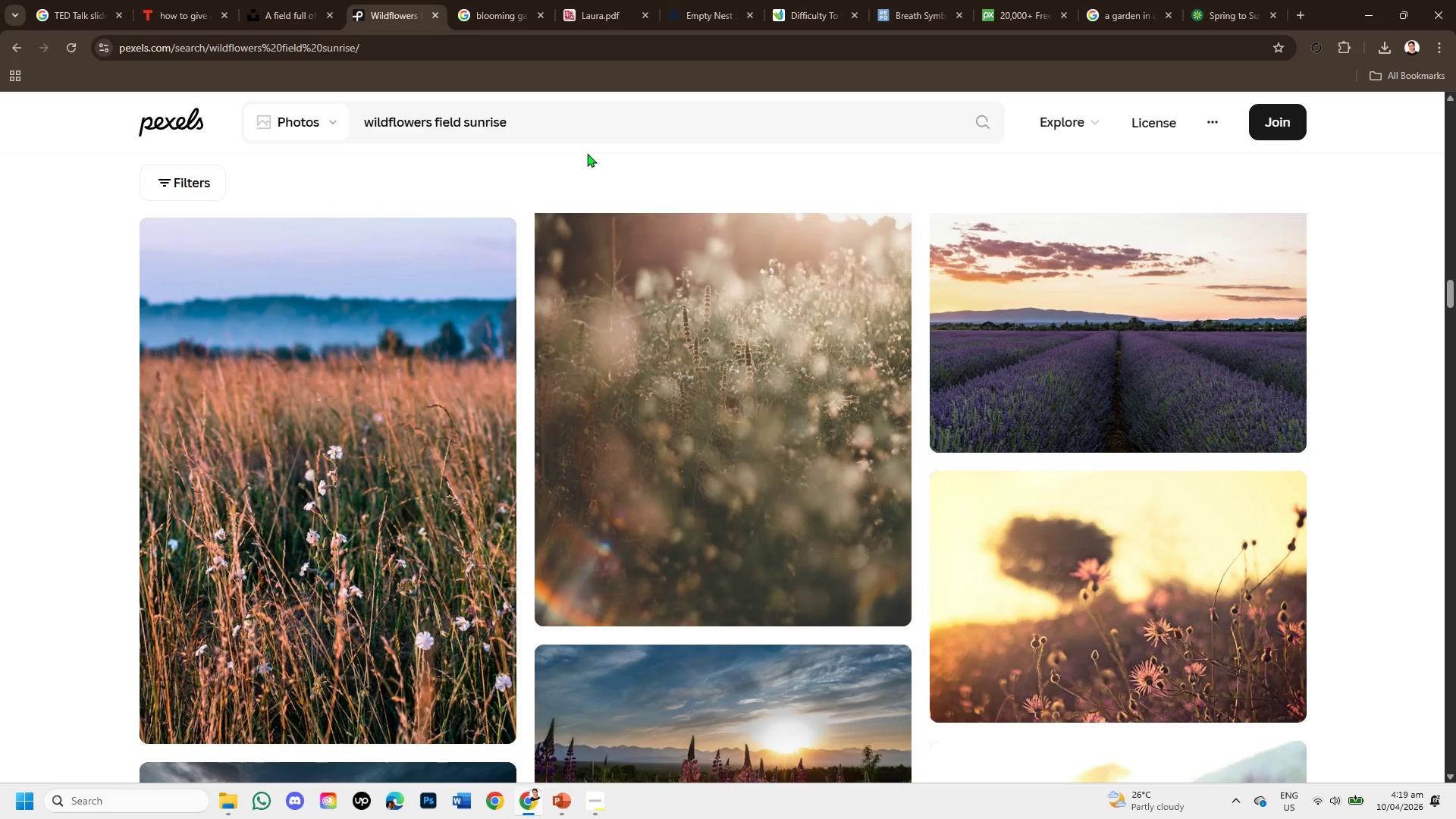 
left_click_drag(start_coordinate=[553, 133], to_coordinate=[207, 141])
 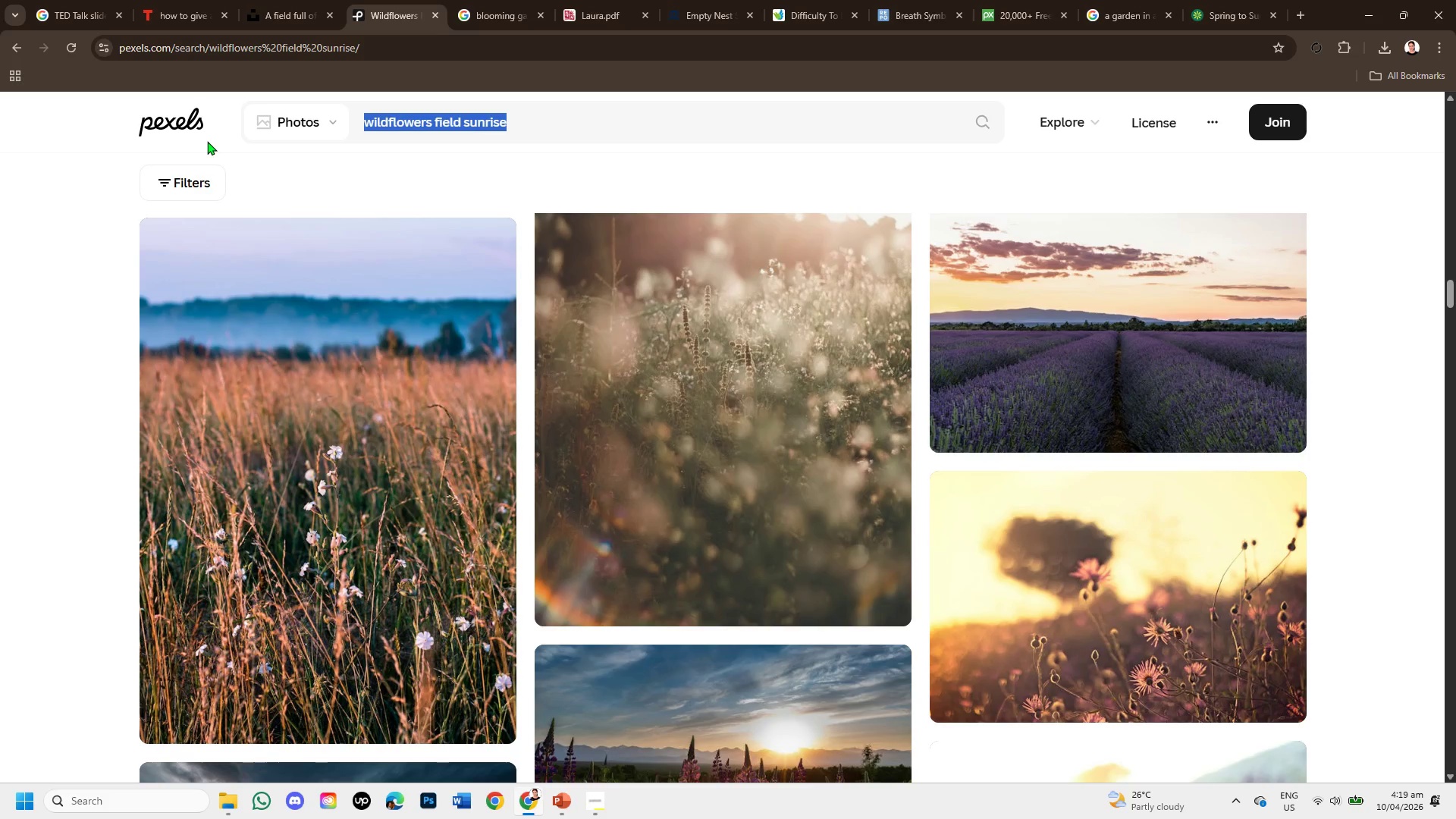 
key(Backspace)
 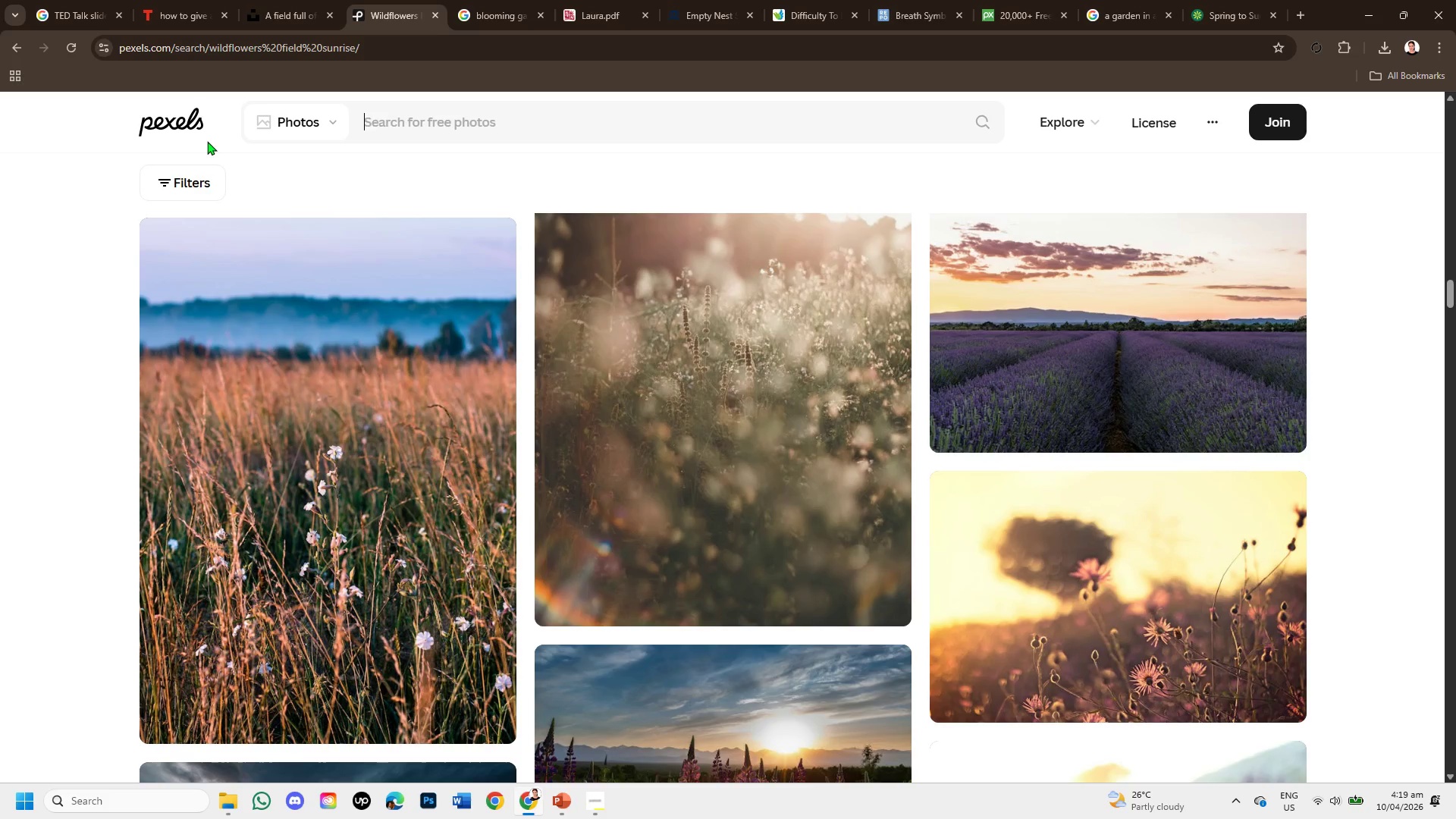 
key(Control+V)
 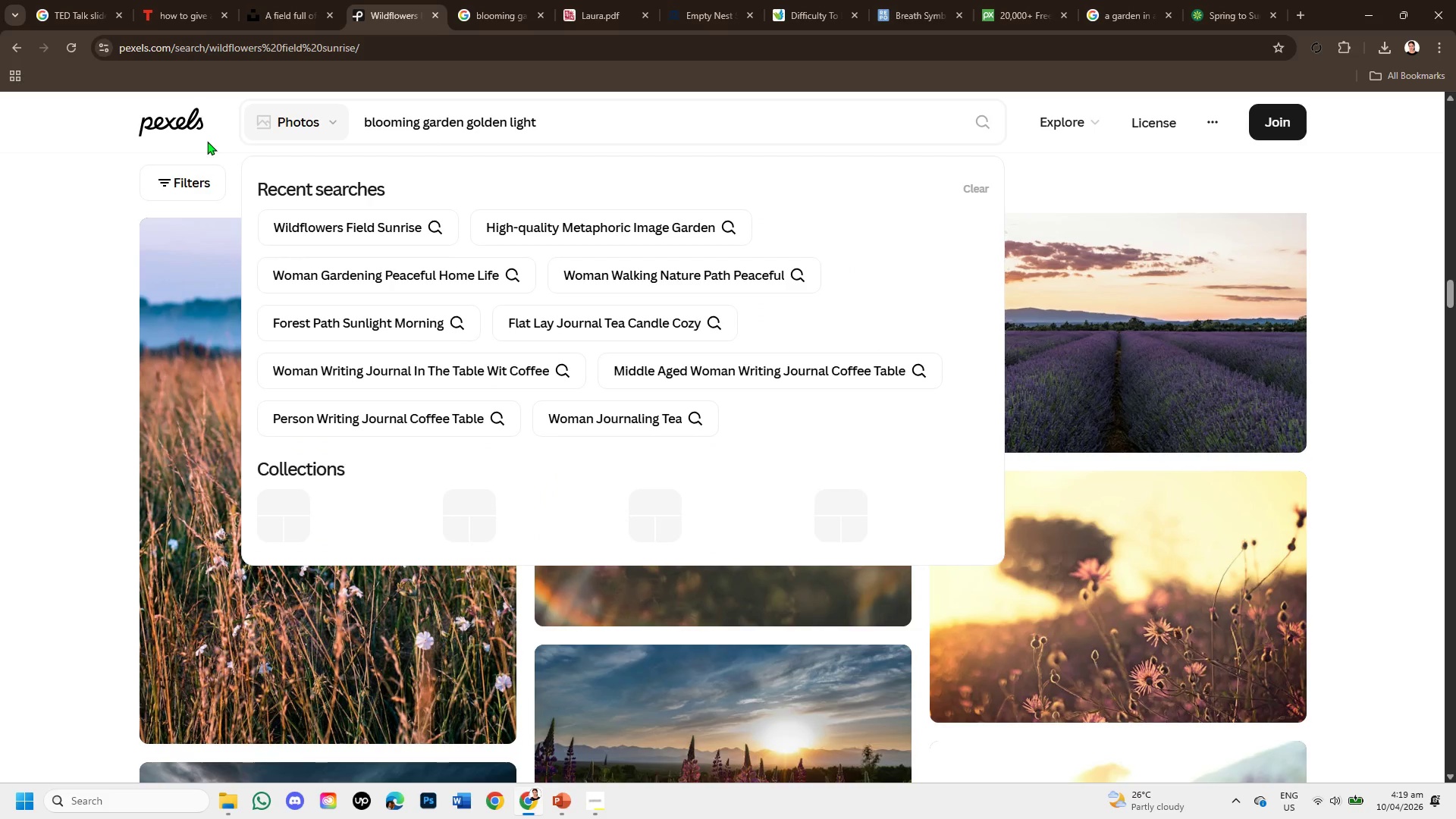 
key(Enter)
 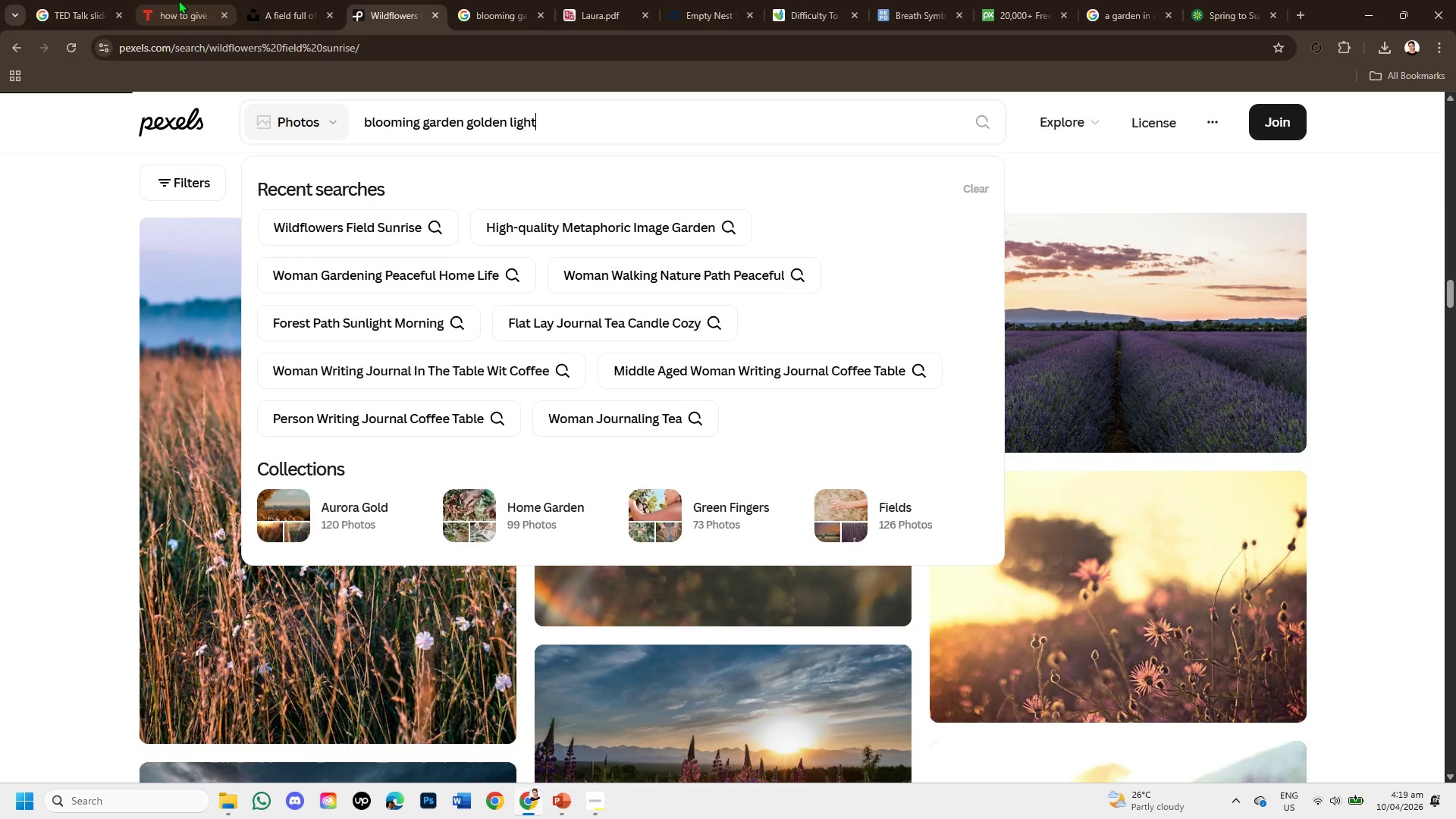 
left_click([254, 0])
 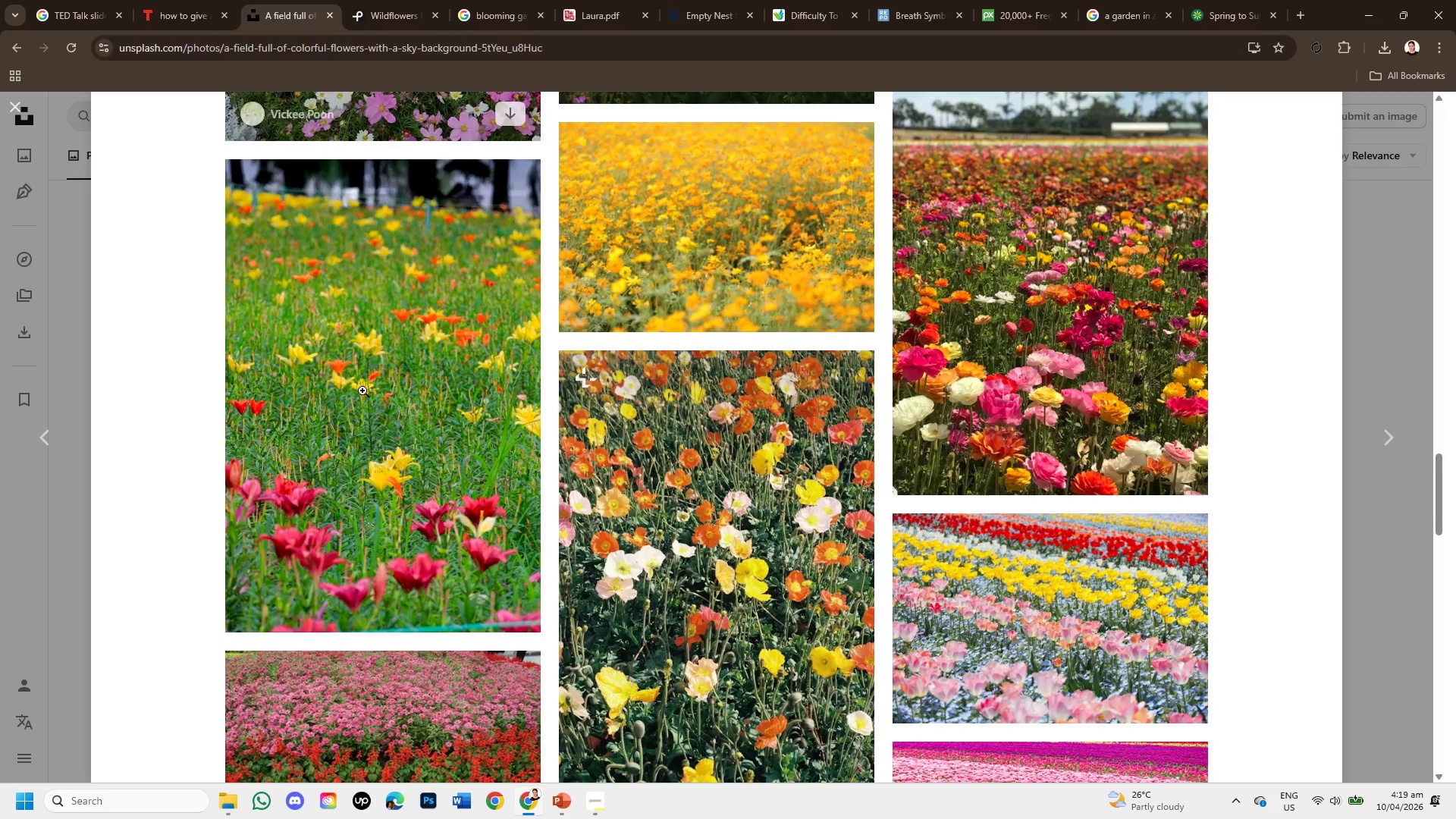 
mouse_move([400, 570])
 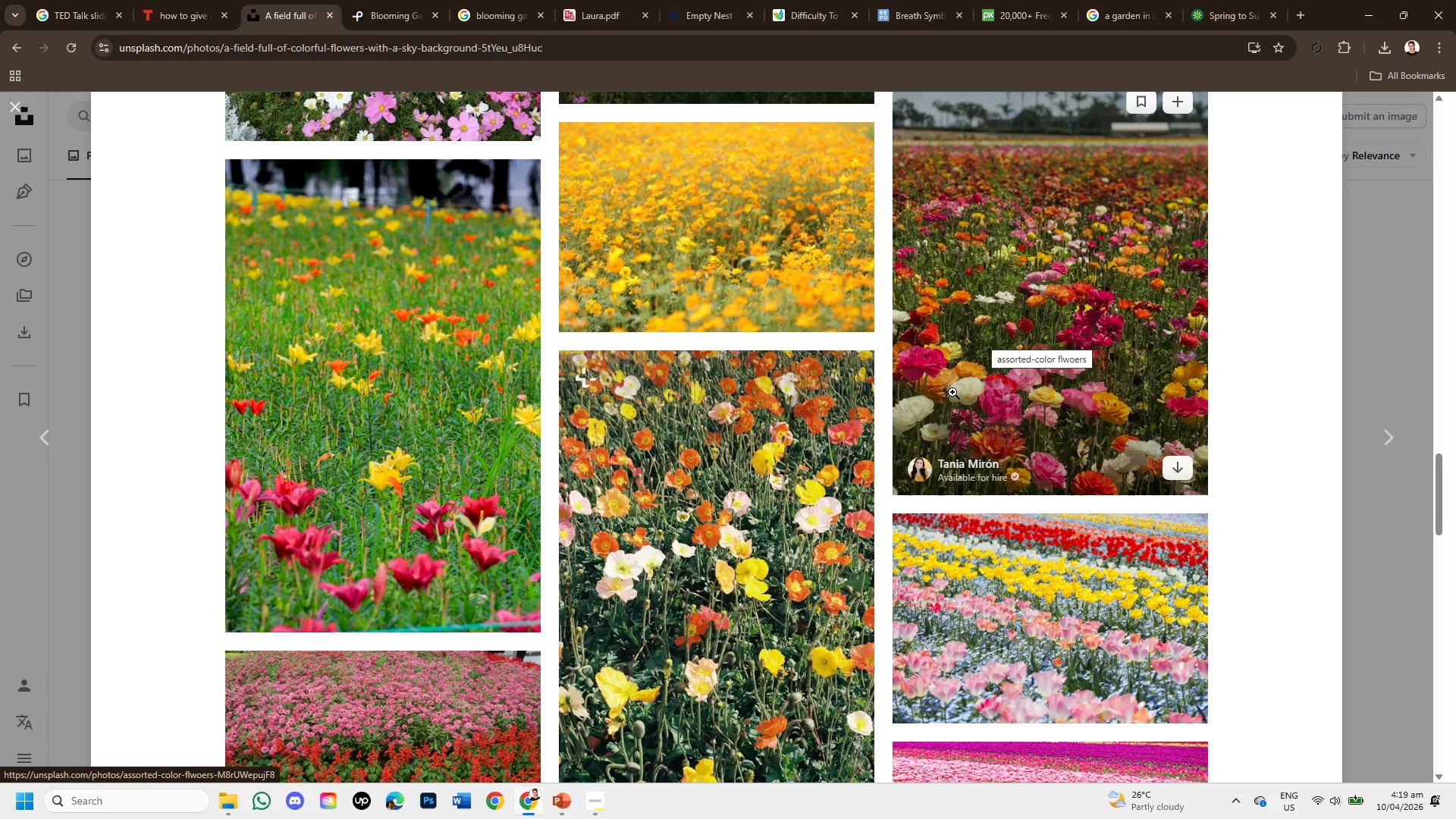 
scroll: coordinate [812, 579], scroll_direction: down, amount: 1.0
 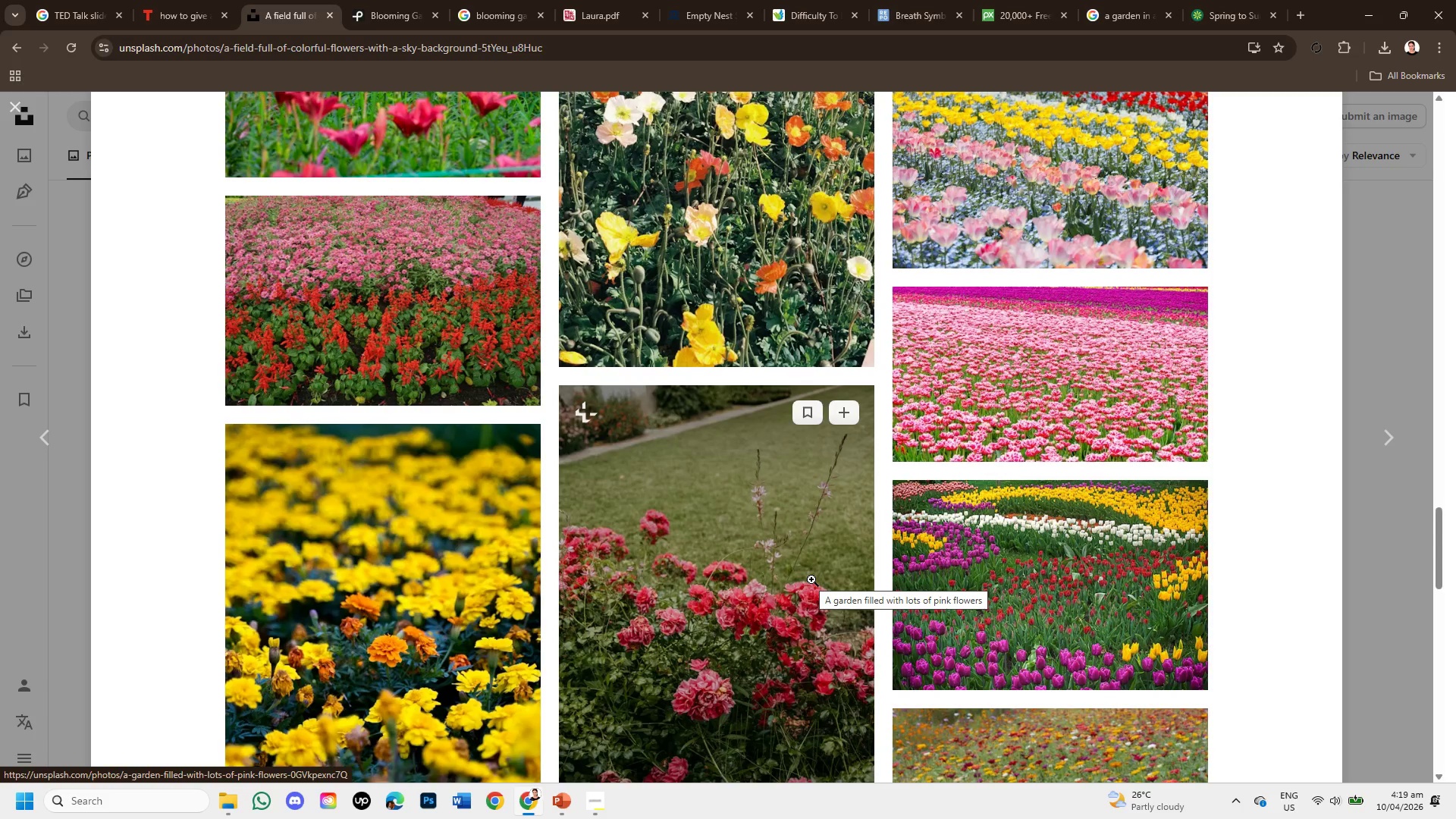 
left_click([1065, 579])
 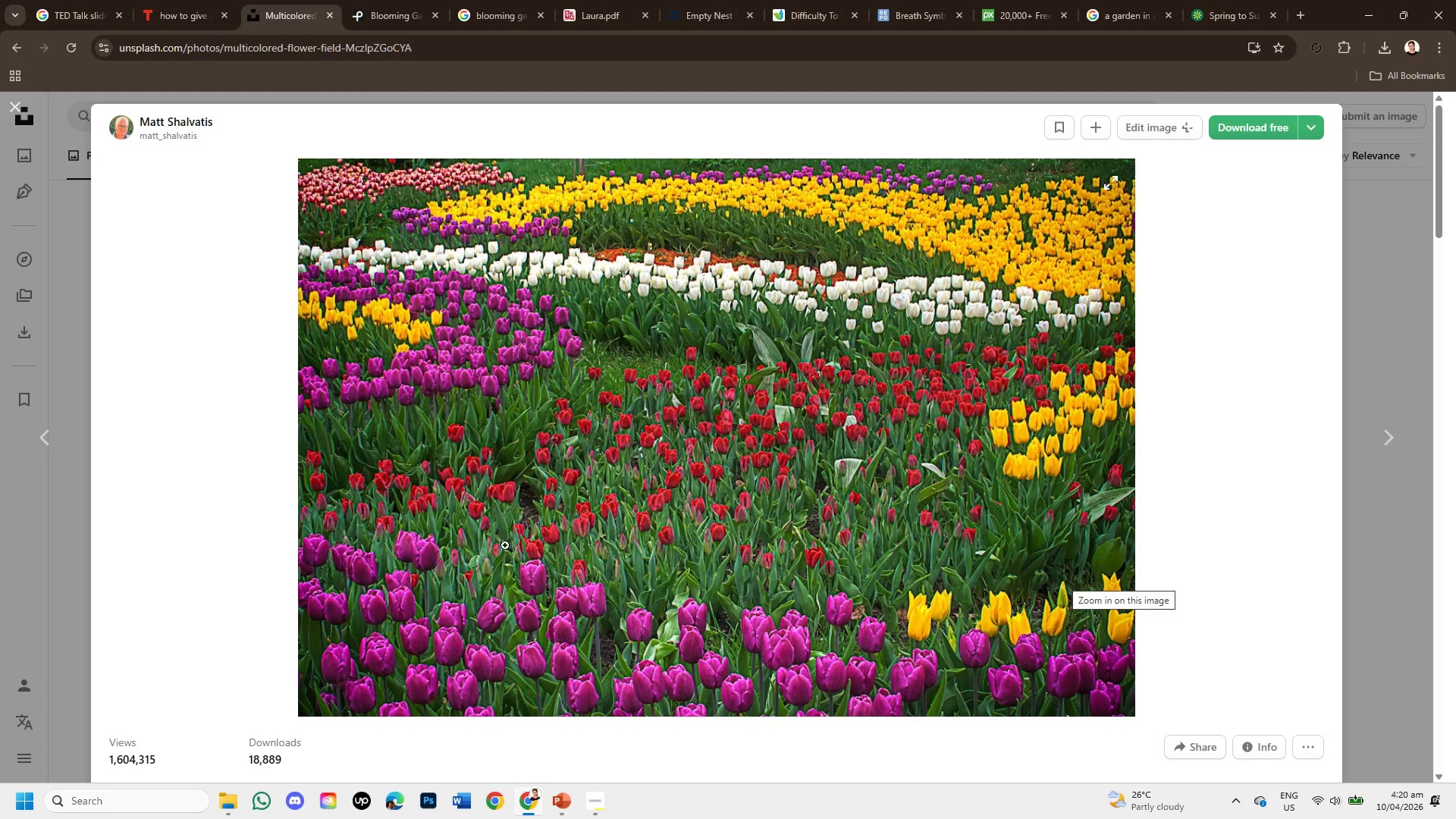 
wait(5.42)
 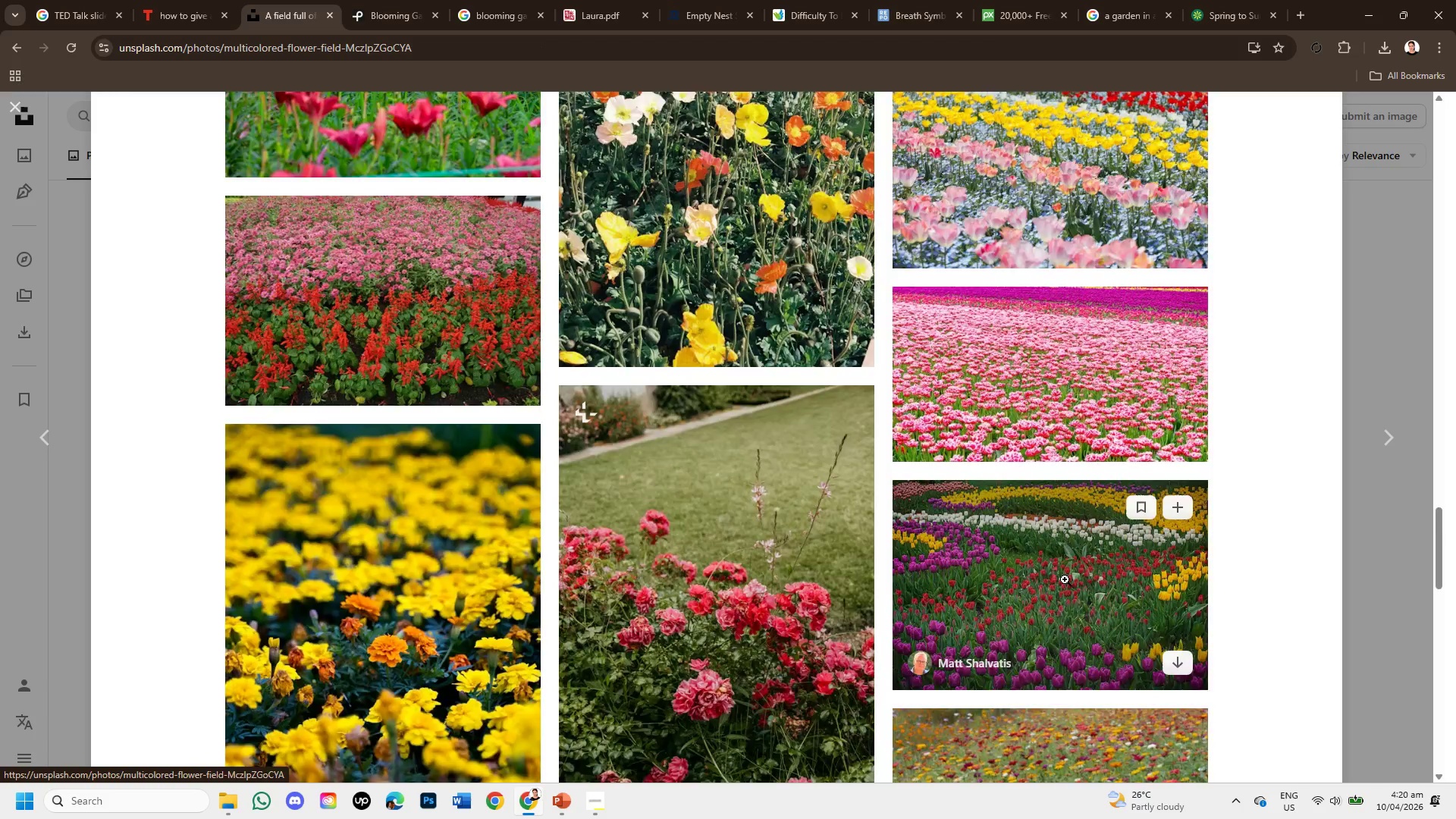 
scroll: coordinate [640, 515], scroll_direction: down, amount: 3.0
 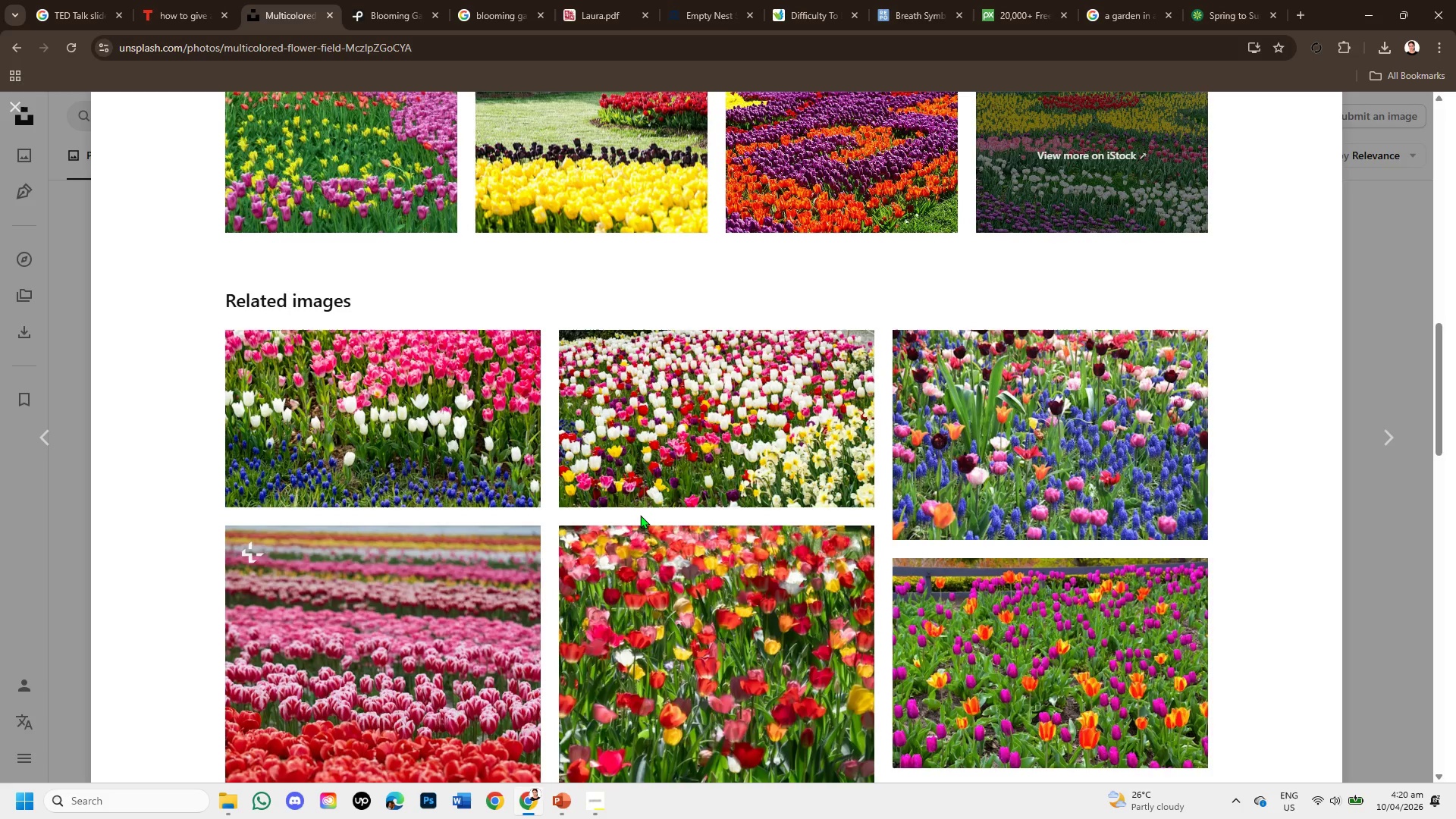 
wait(7.5)
 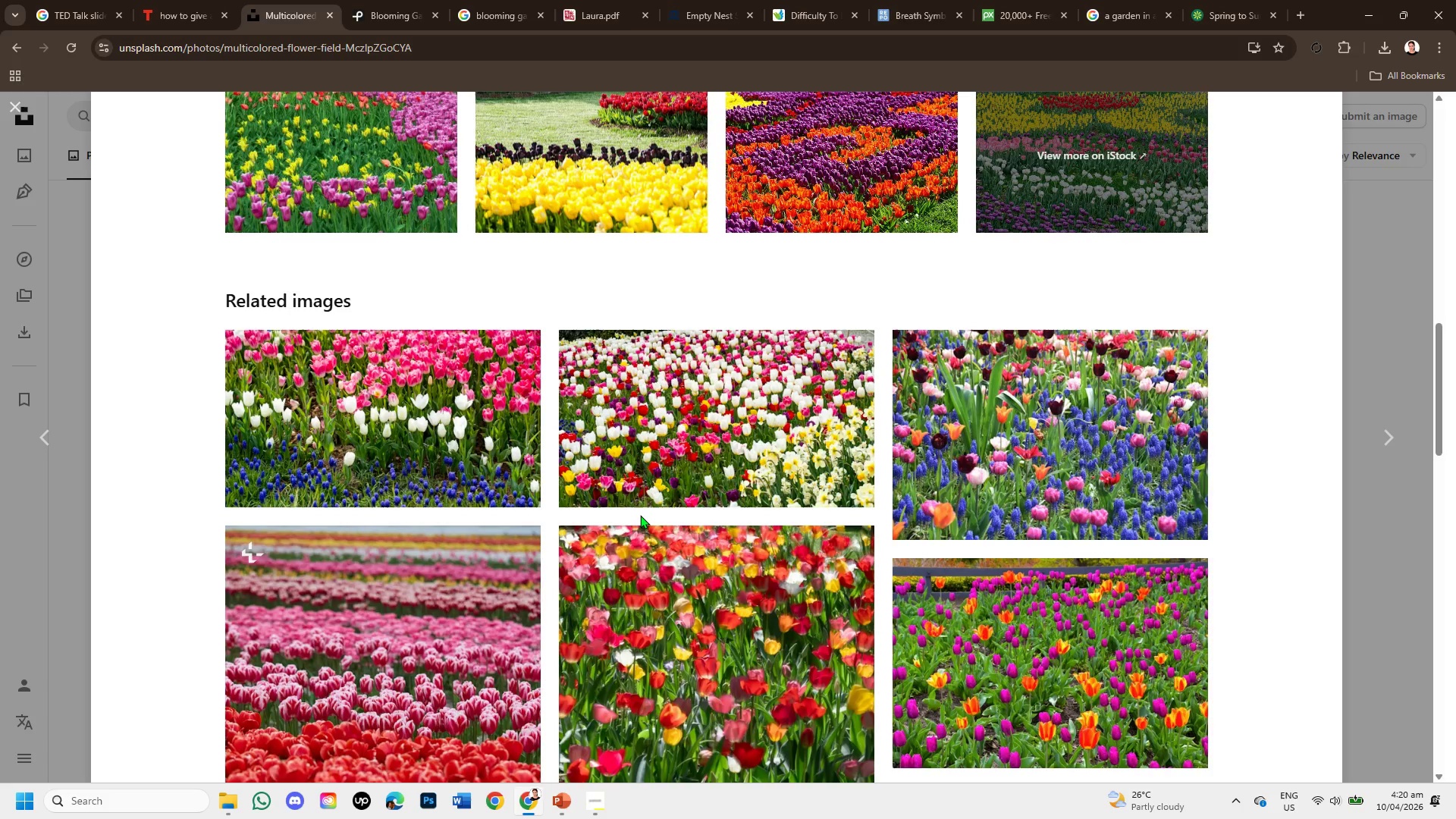 
scroll: coordinate [916, 610], scroll_direction: down, amount: 4.0
 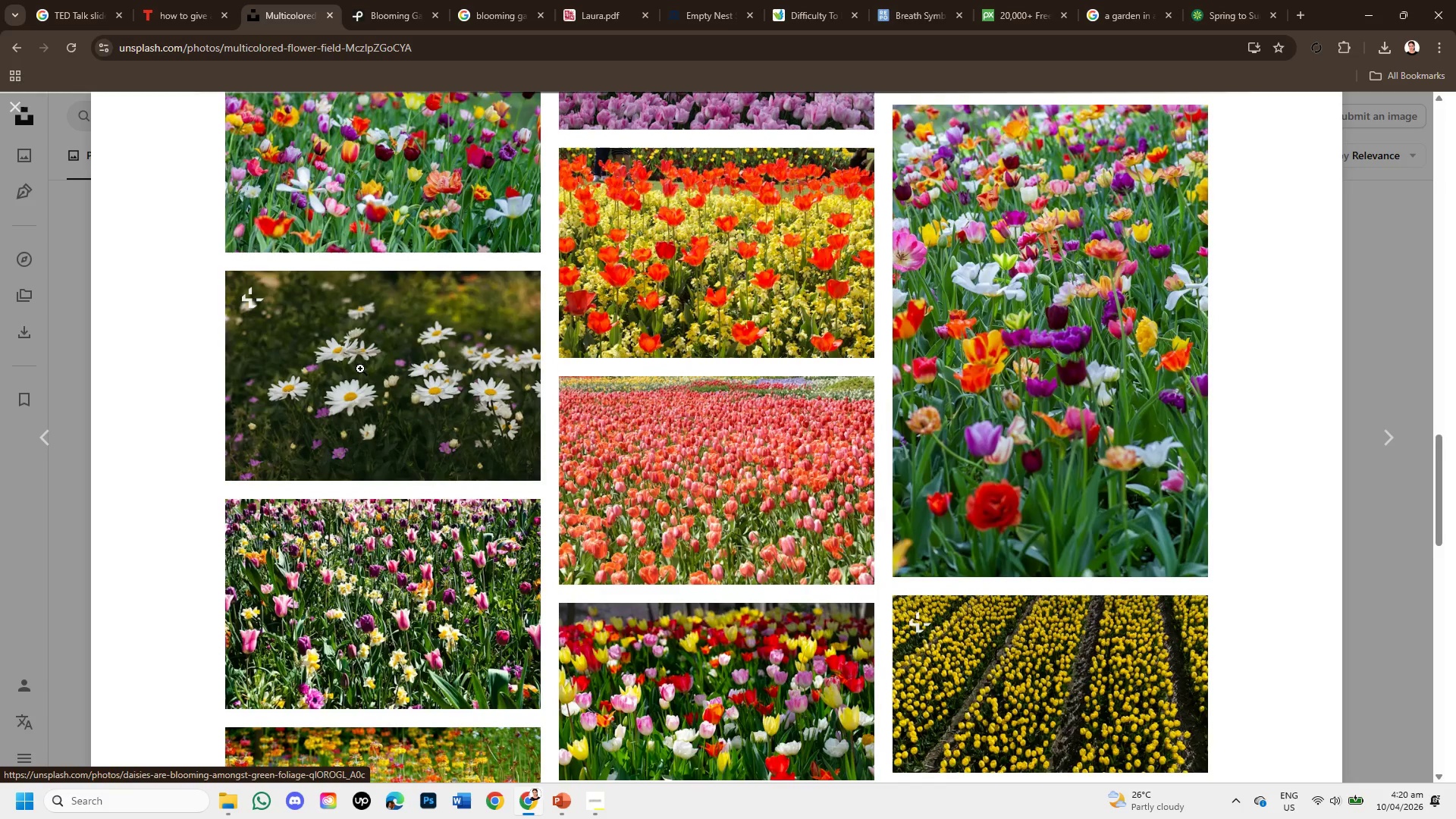 
mouse_move([384, 458])
 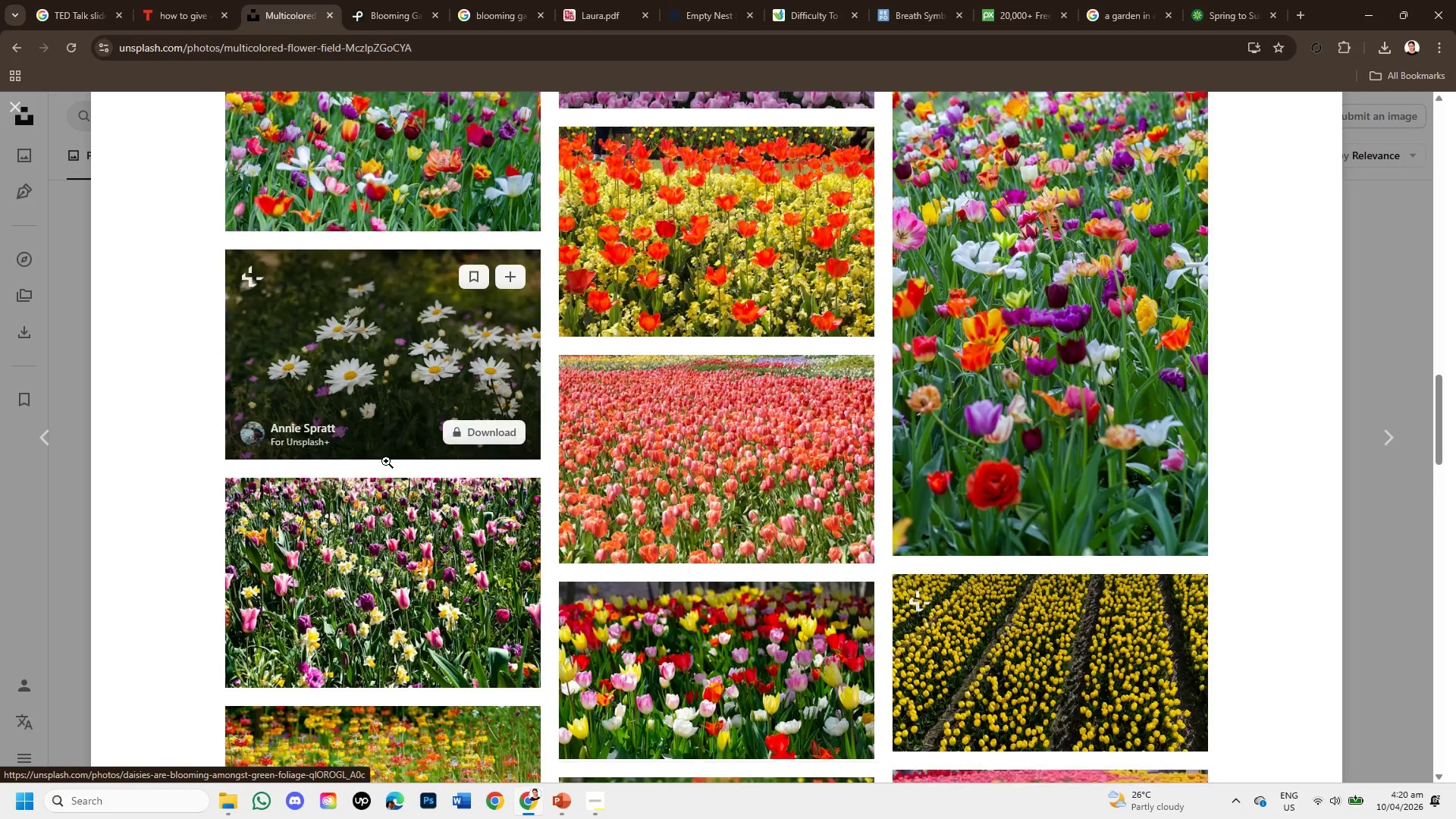 
scroll: coordinate [386, 461], scroll_direction: down, amount: 1.0
 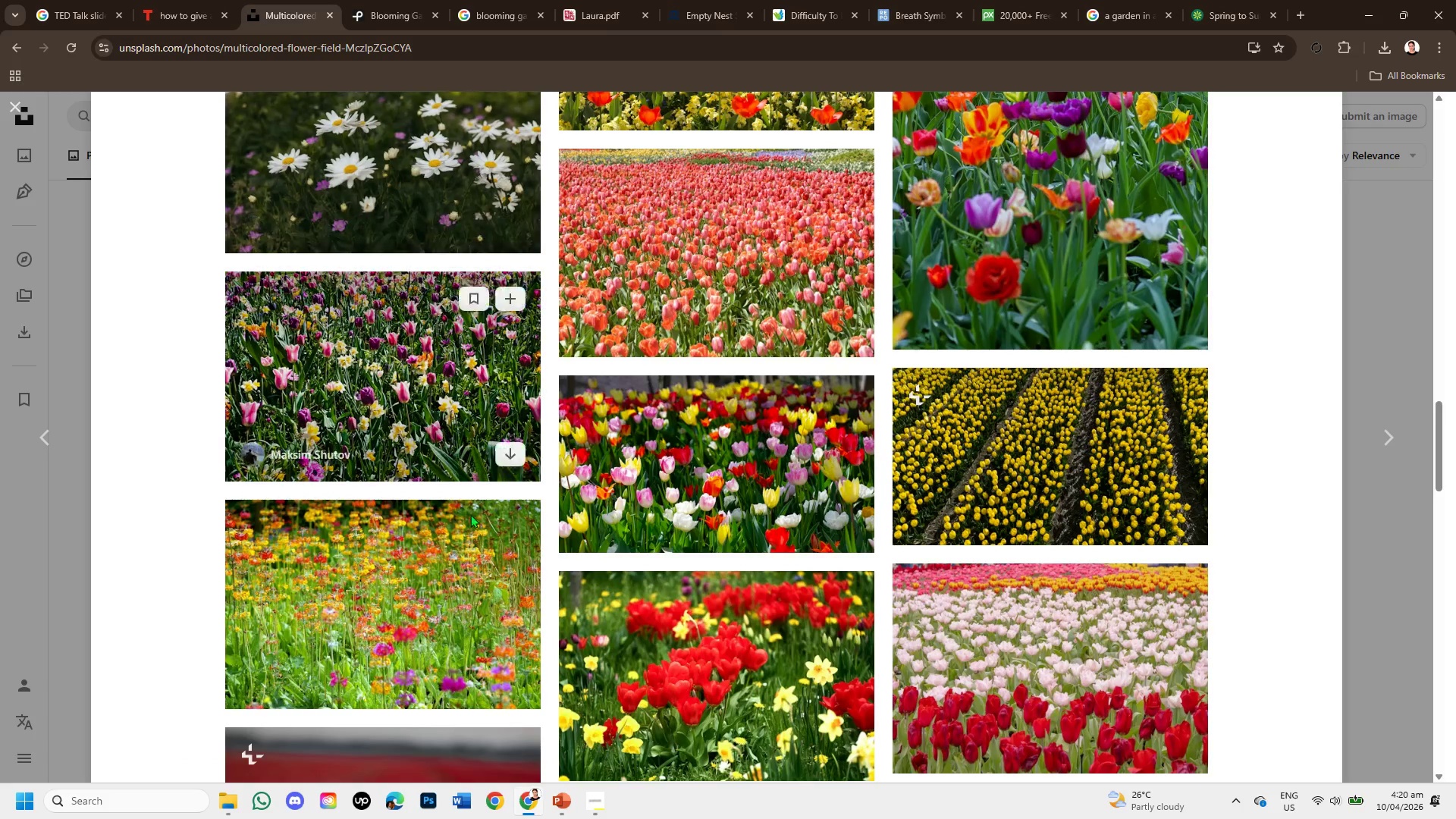 
mouse_move([476, 623])
 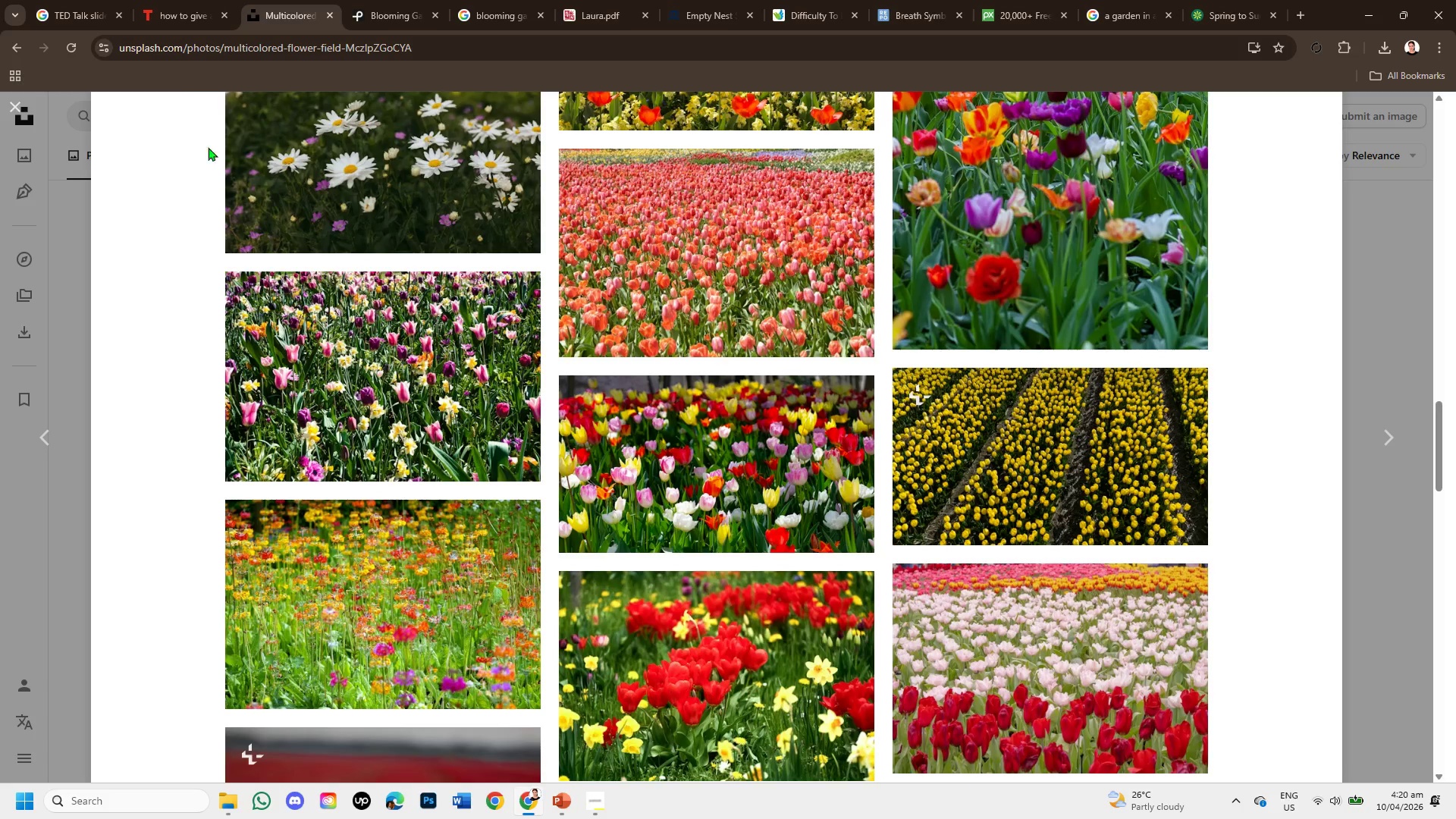 
left_click([371, 0])
 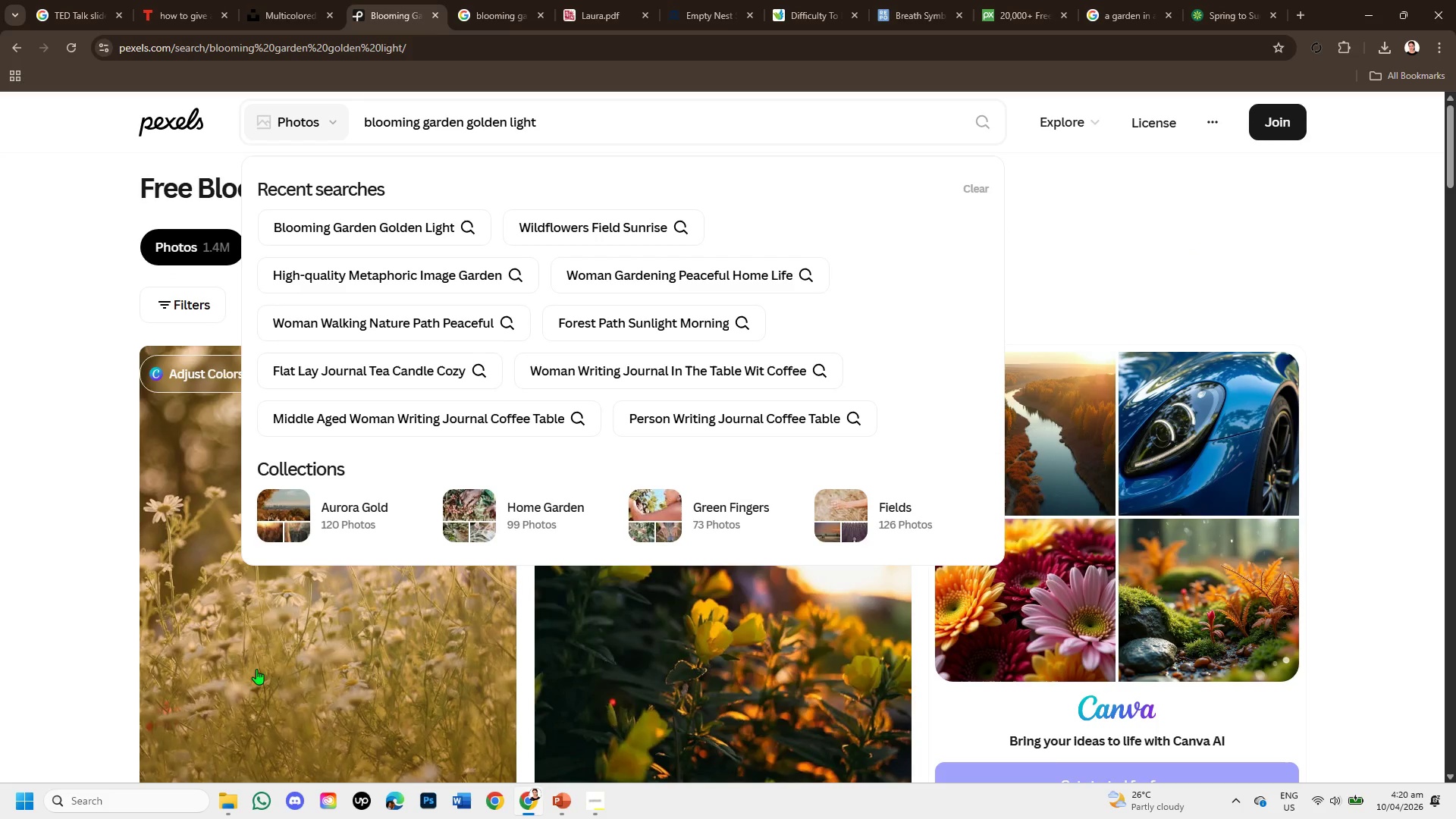 
left_click([101, 490])
 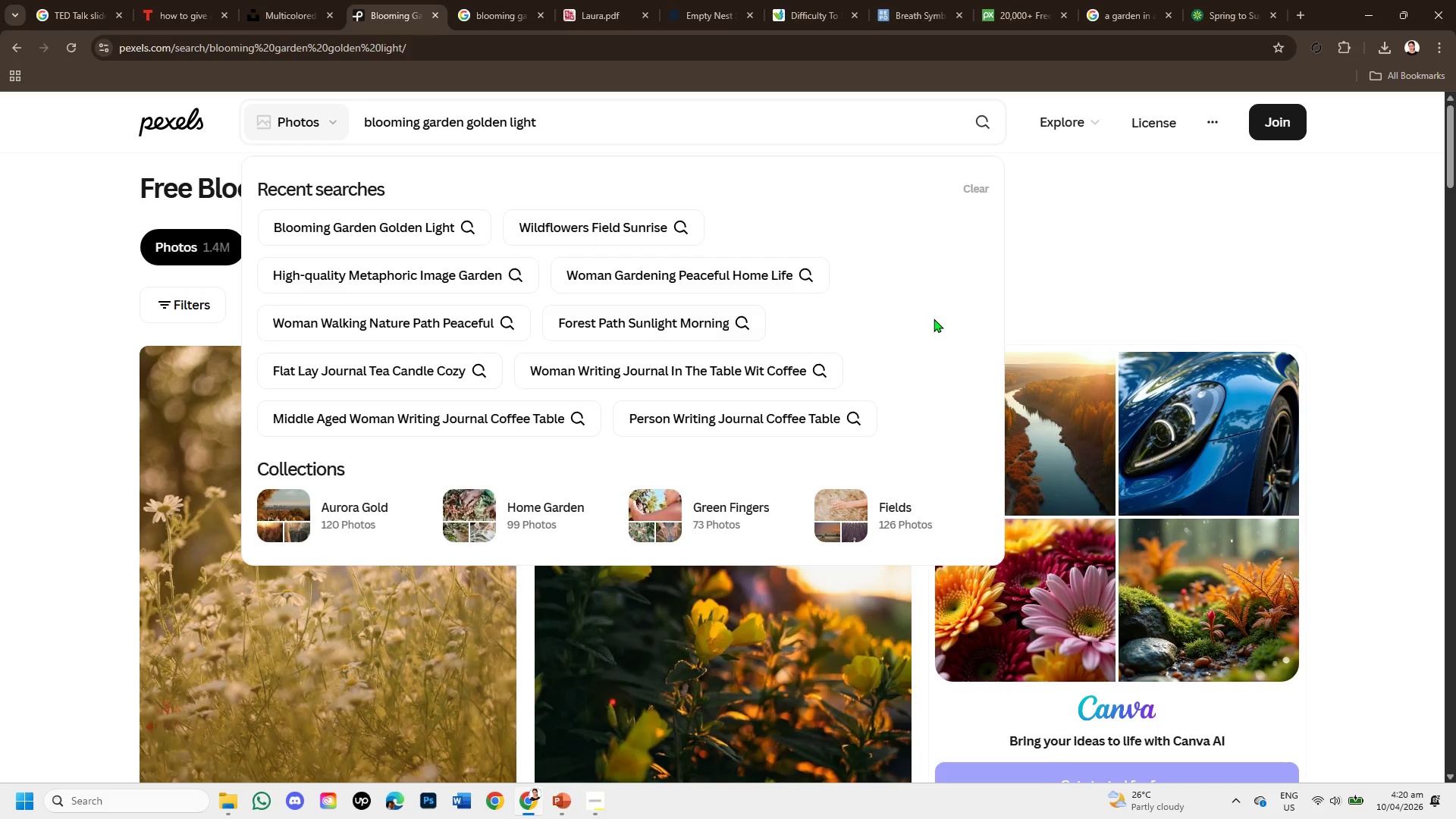 
left_click([1057, 287])
 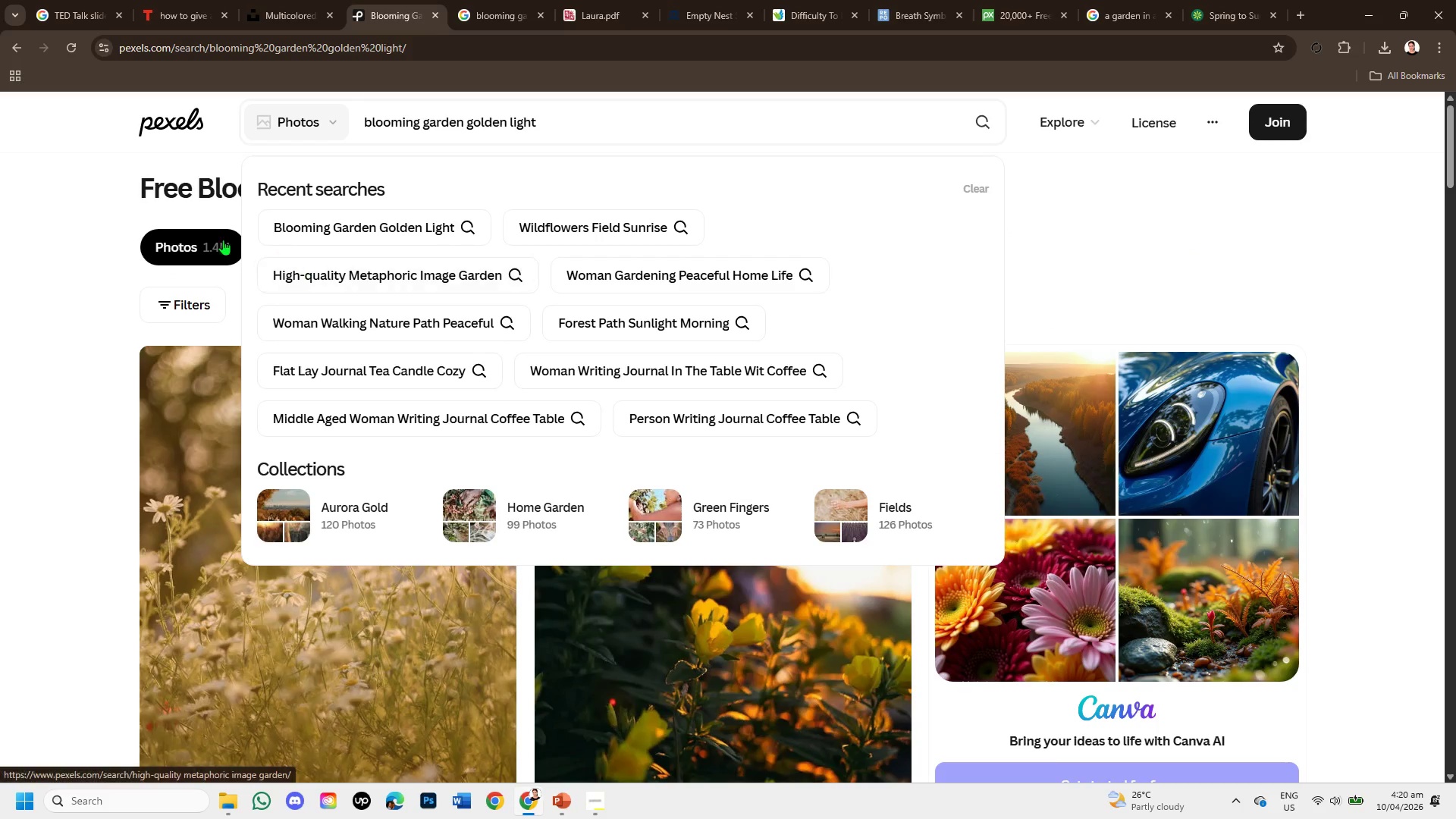 
left_click([102, 268])
 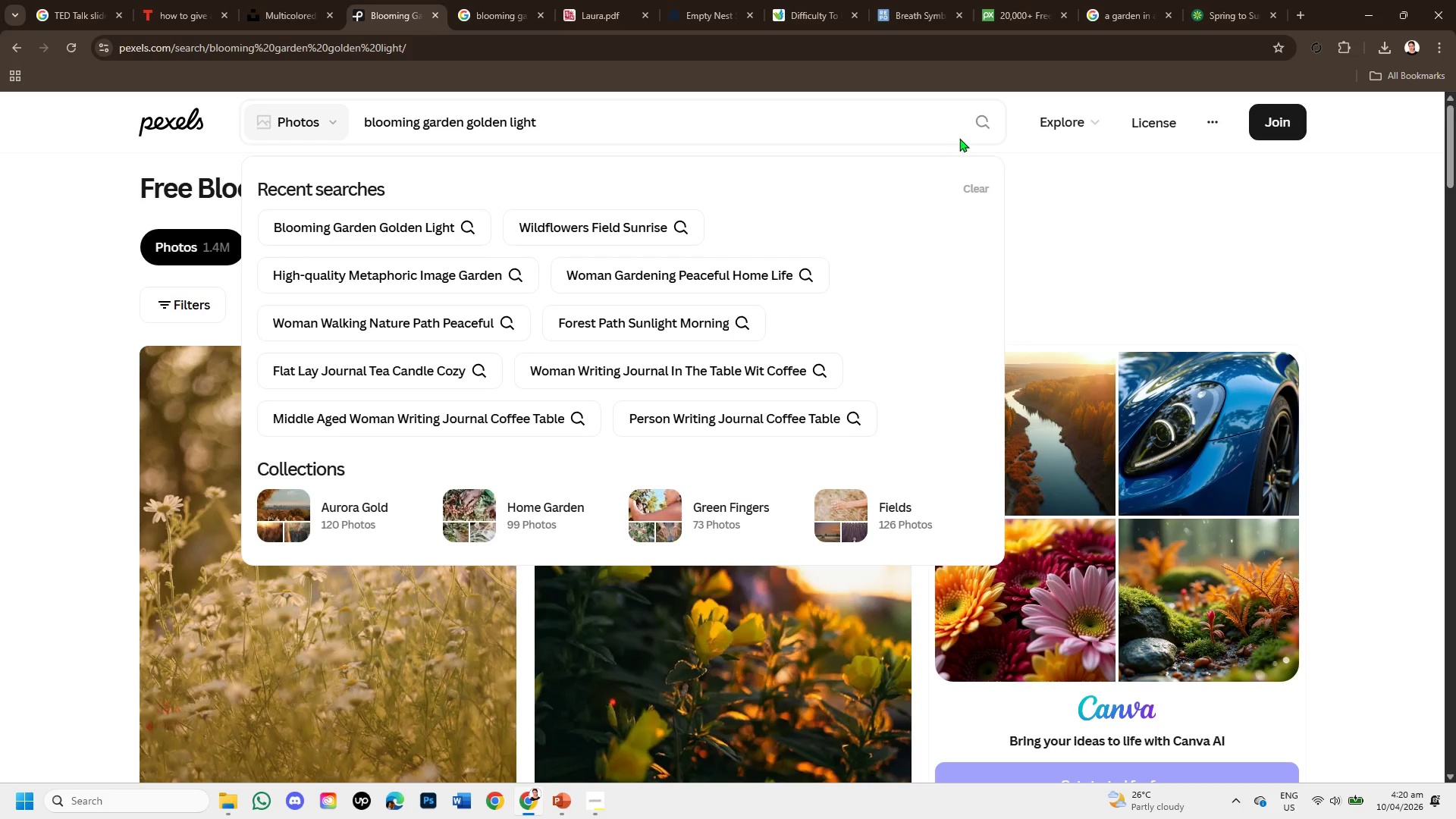 
left_click([975, 120])
 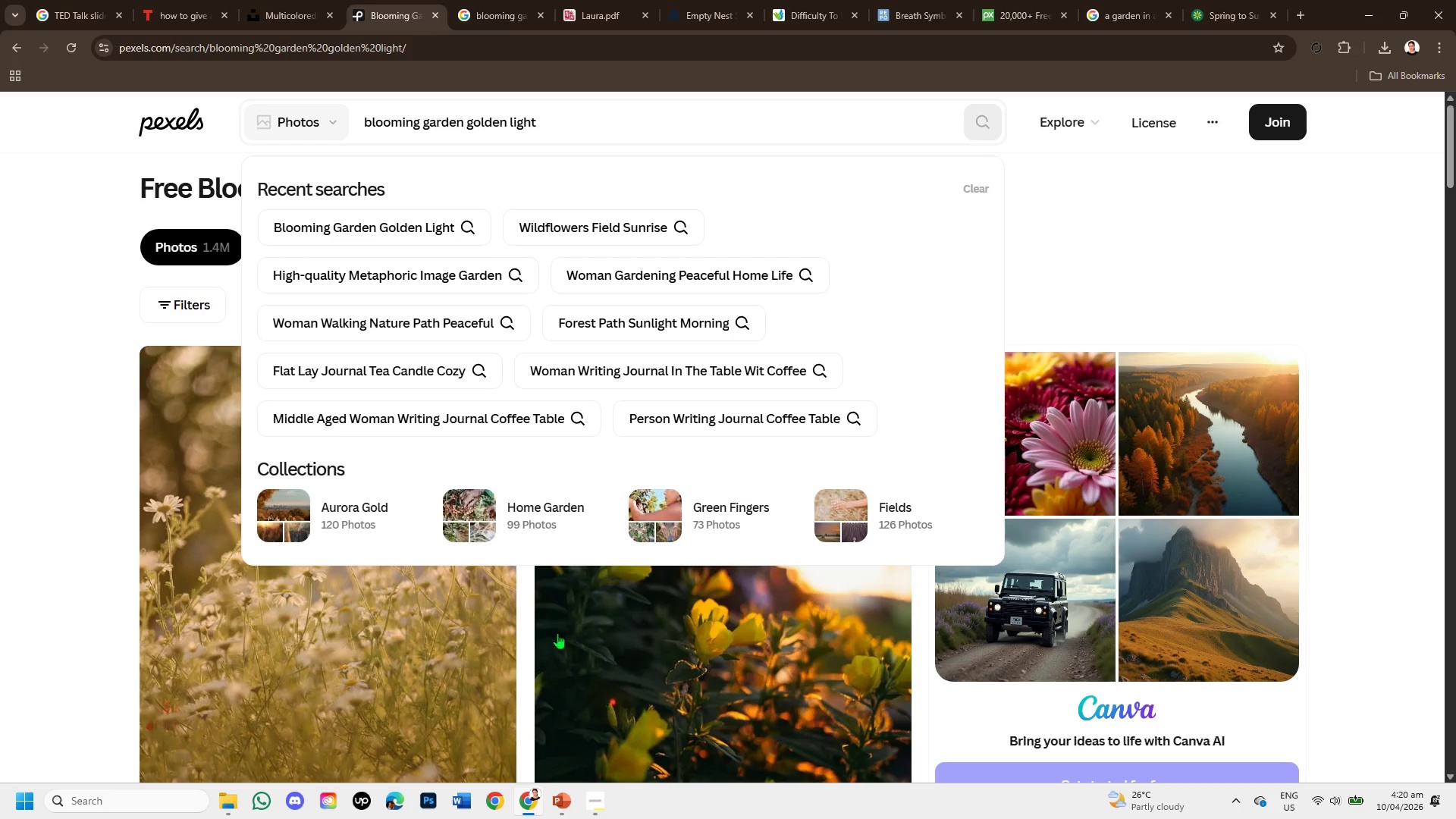 
left_click([976, 124])
 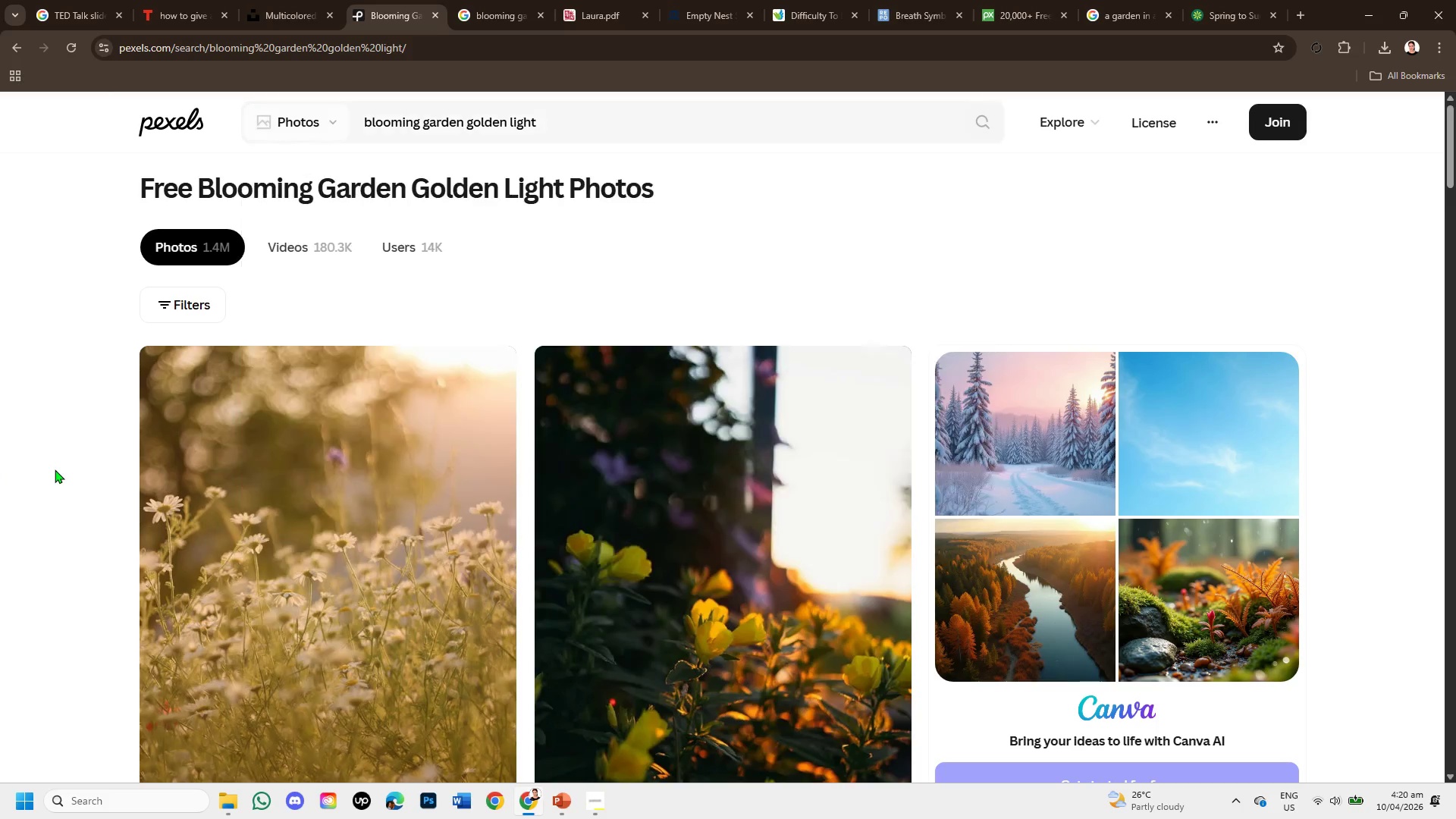 
scroll: coordinate [987, 520], scroll_direction: down, amount: 11.0
 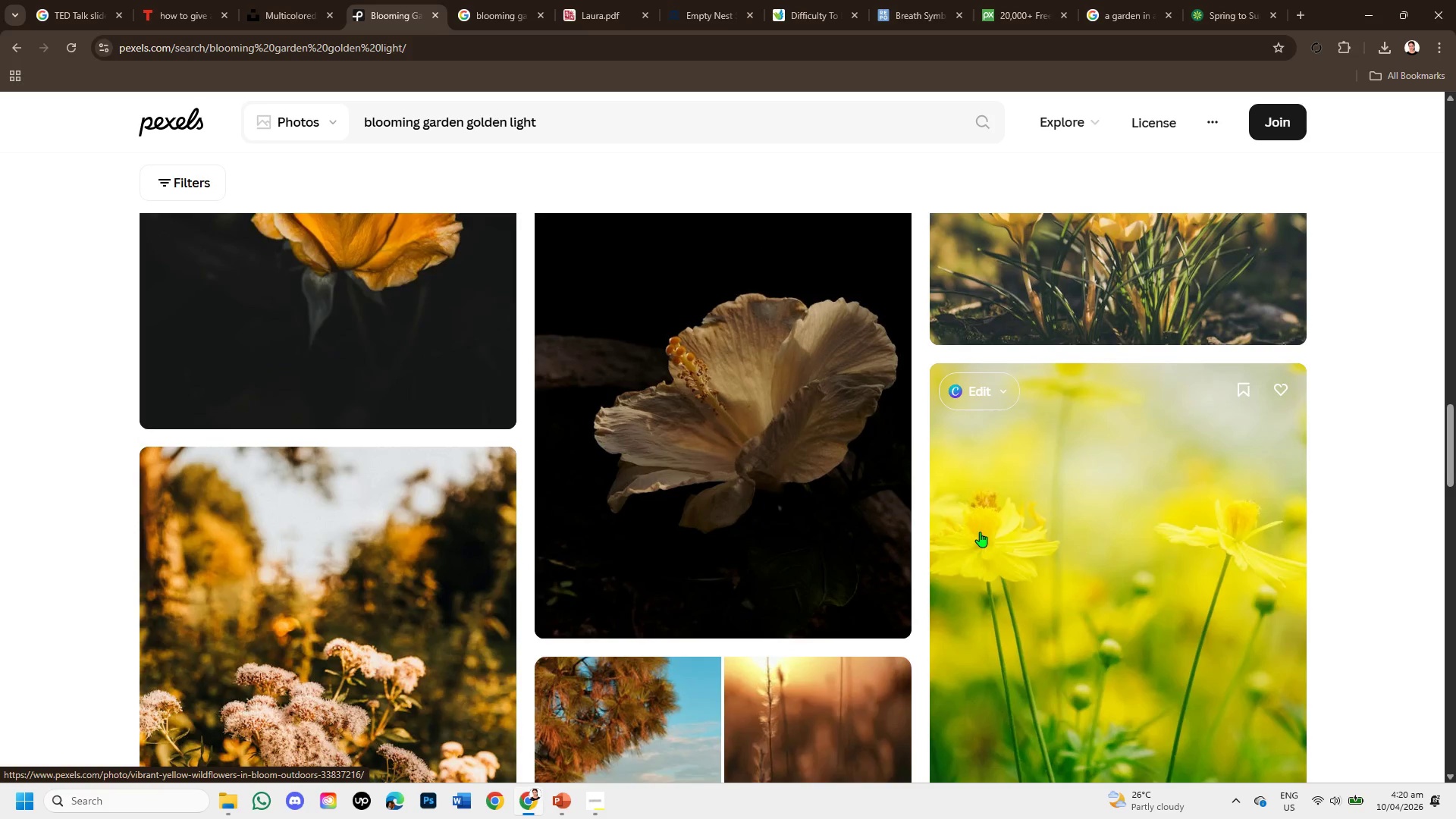 
scroll: coordinate [785, 634], scroll_direction: down, amount: 9.0
 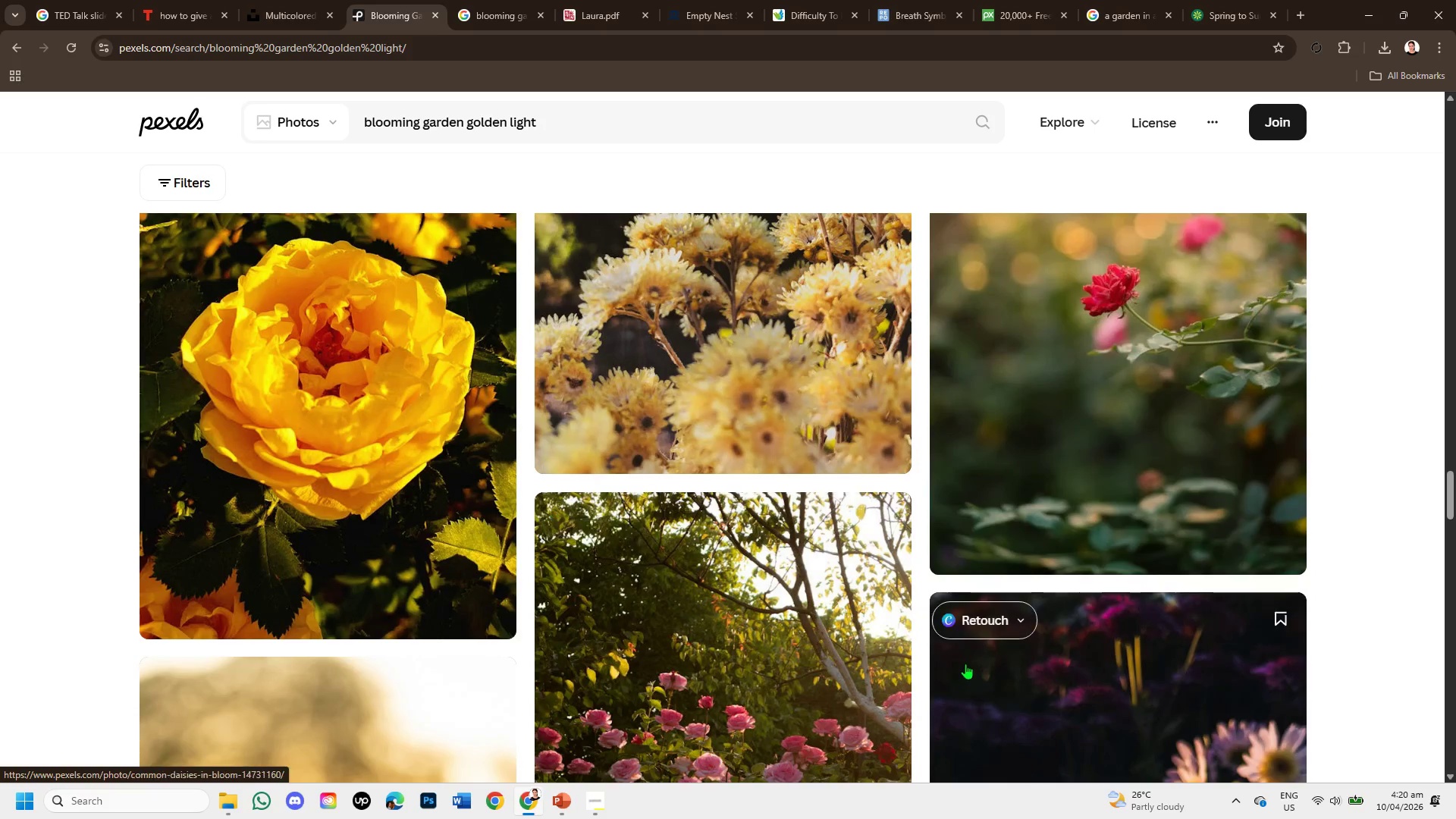 
scroll: coordinate [978, 645], scroll_direction: down, amount: 8.0
 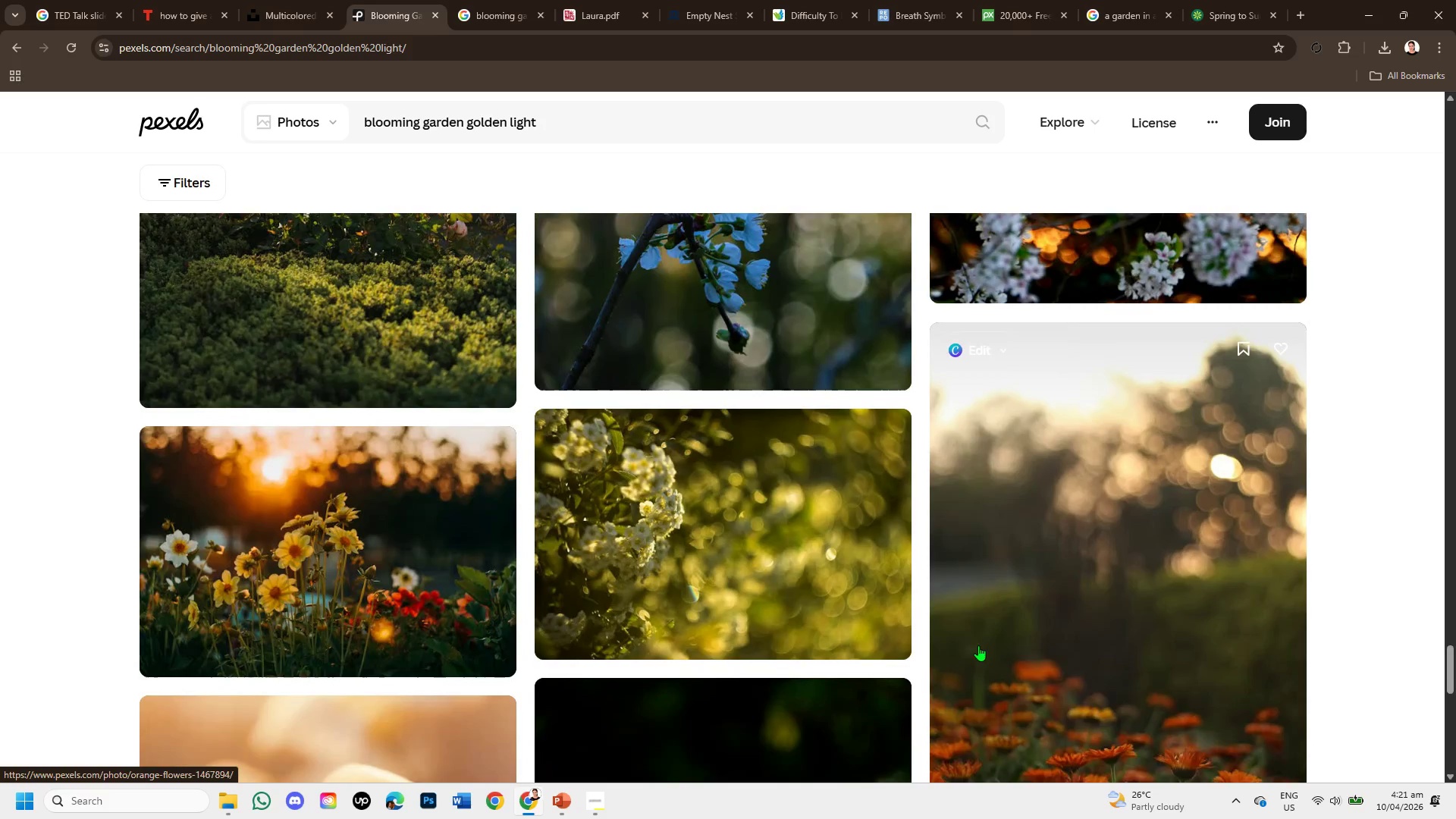 
scroll: coordinate [570, 369], scroll_direction: down, amount: 8.0
 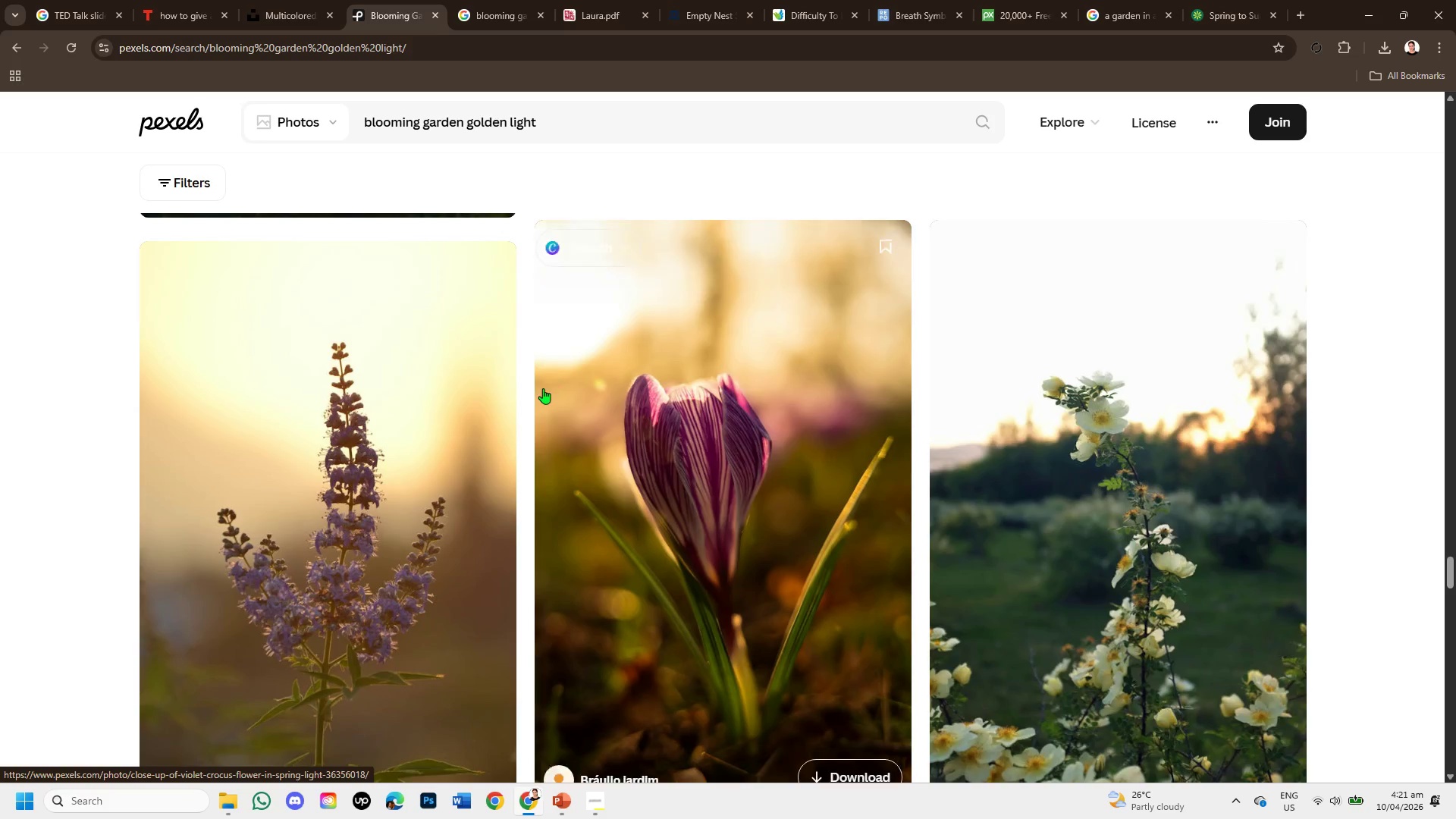 
scroll: coordinate [552, 391], scroll_direction: down, amount: 4.0
 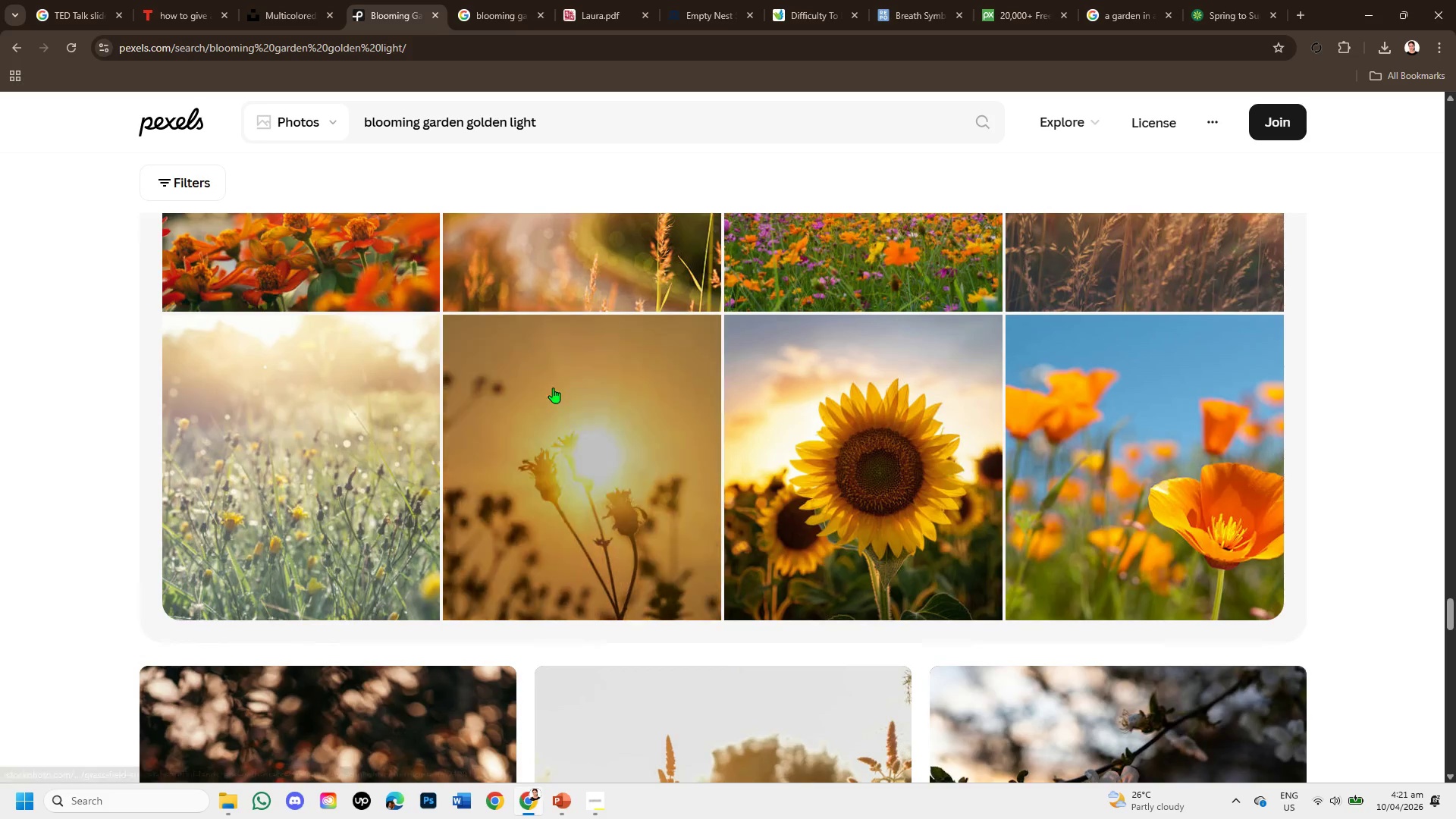 
scroll: coordinate [559, 382], scroll_direction: up, amount: 2.0
 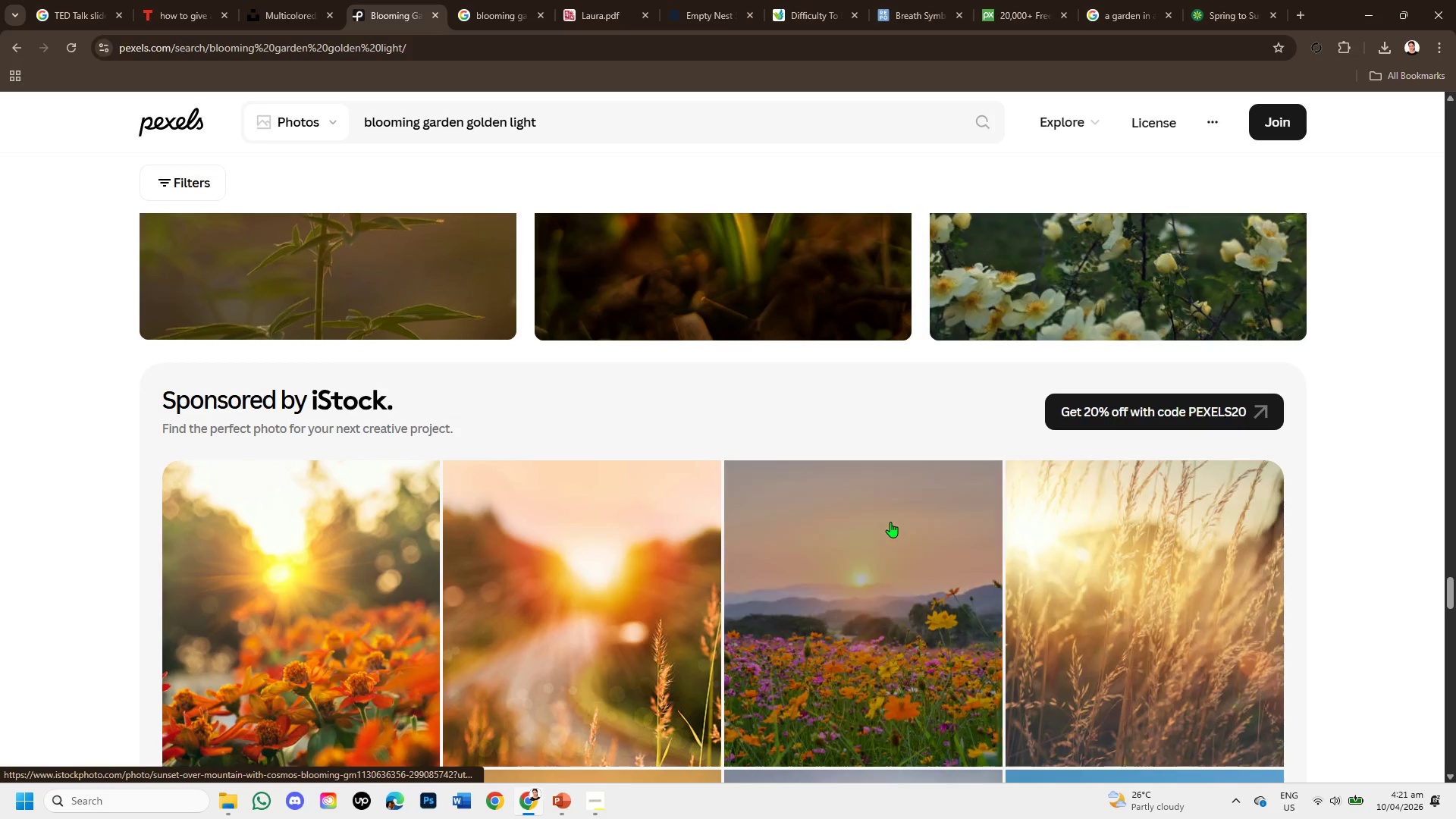 
scroll: coordinate [897, 497], scroll_direction: down, amount: 8.0
 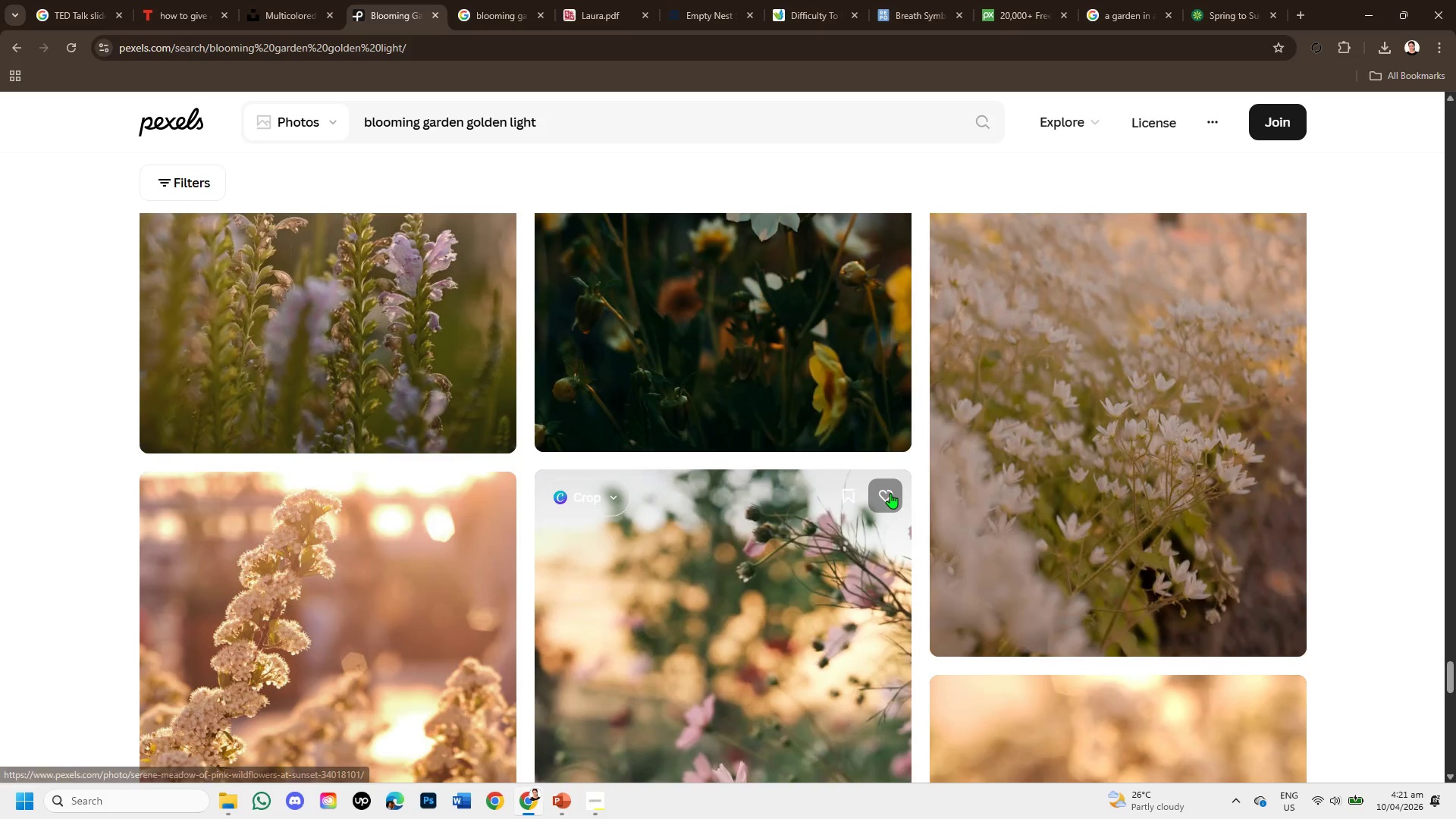 
scroll: coordinate [858, 501], scroll_direction: down, amount: 7.0
 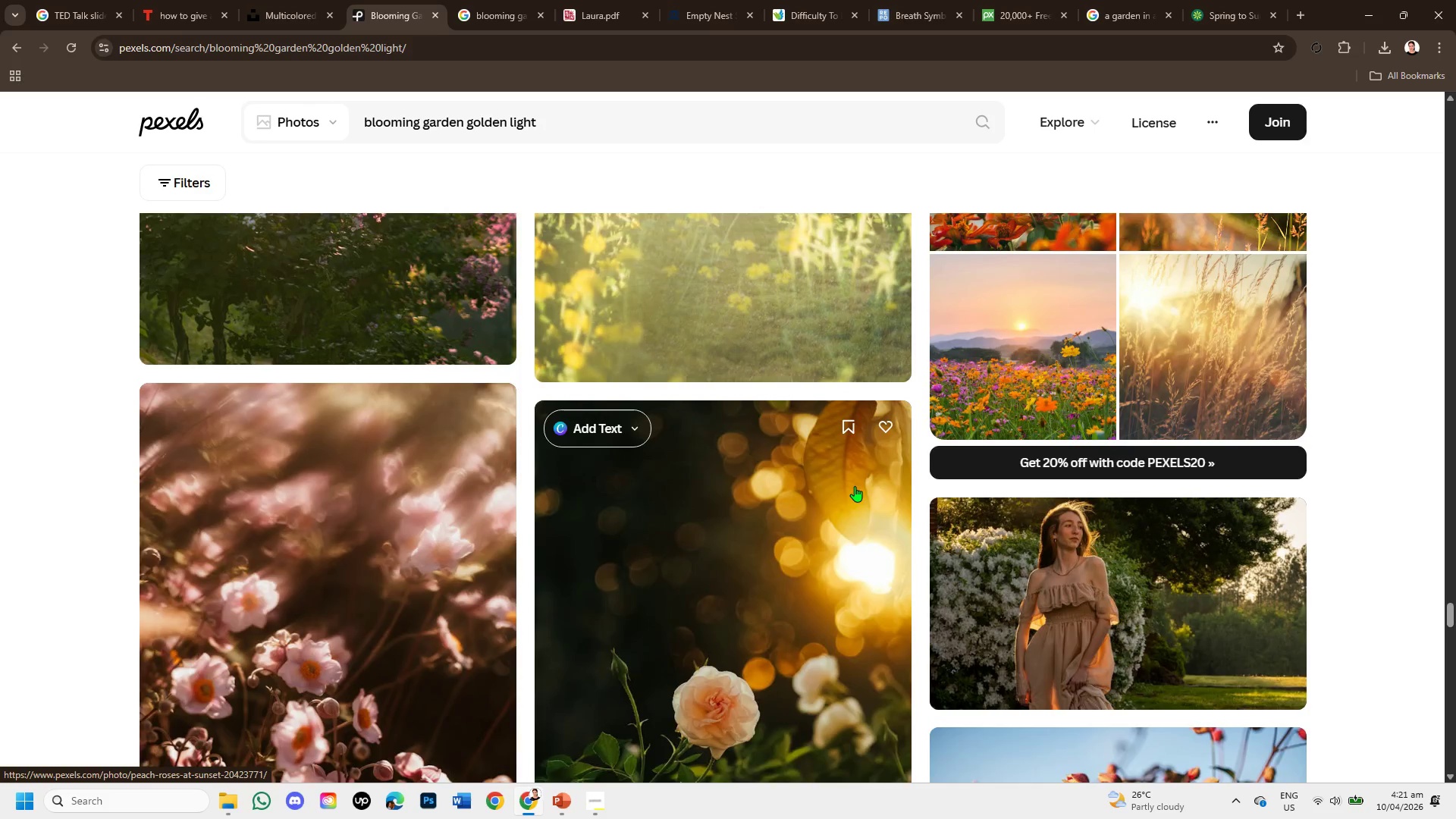 
scroll: coordinate [855, 482], scroll_direction: up, amount: 2.0
 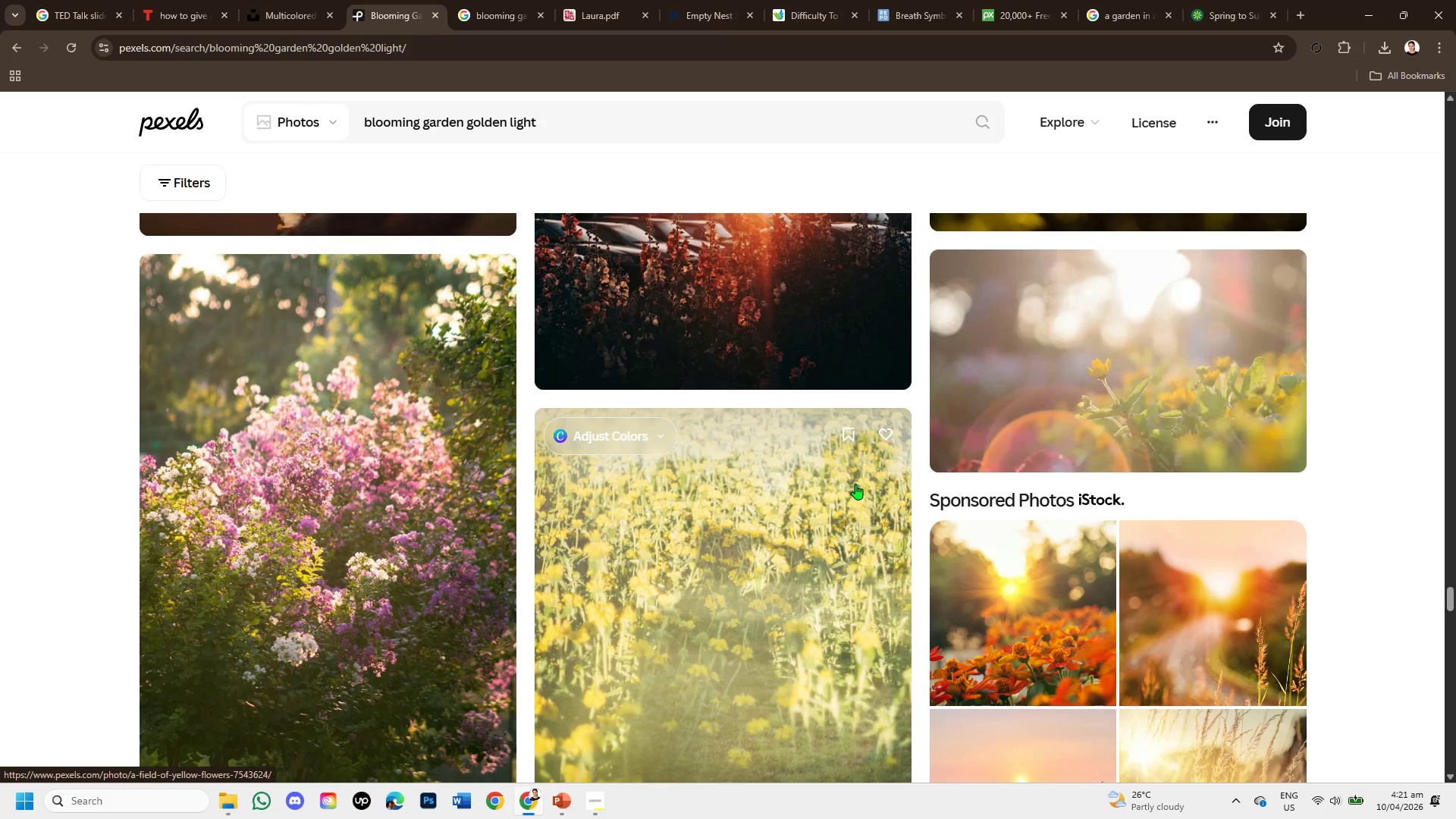 
scroll: coordinate [877, 496], scroll_direction: down, amount: 8.0
 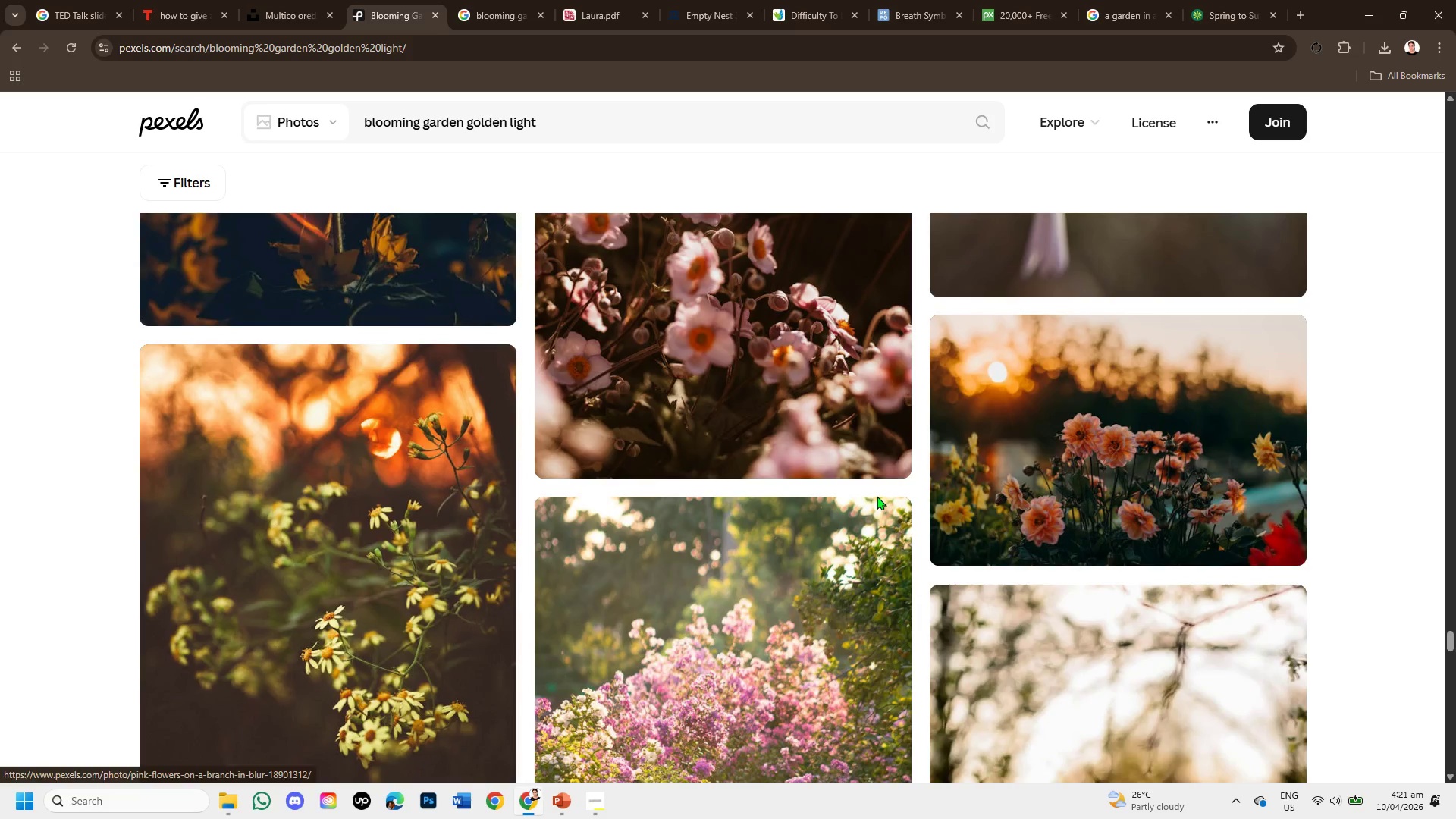 
scroll: coordinate [878, 493], scroll_direction: down, amount: 7.0
 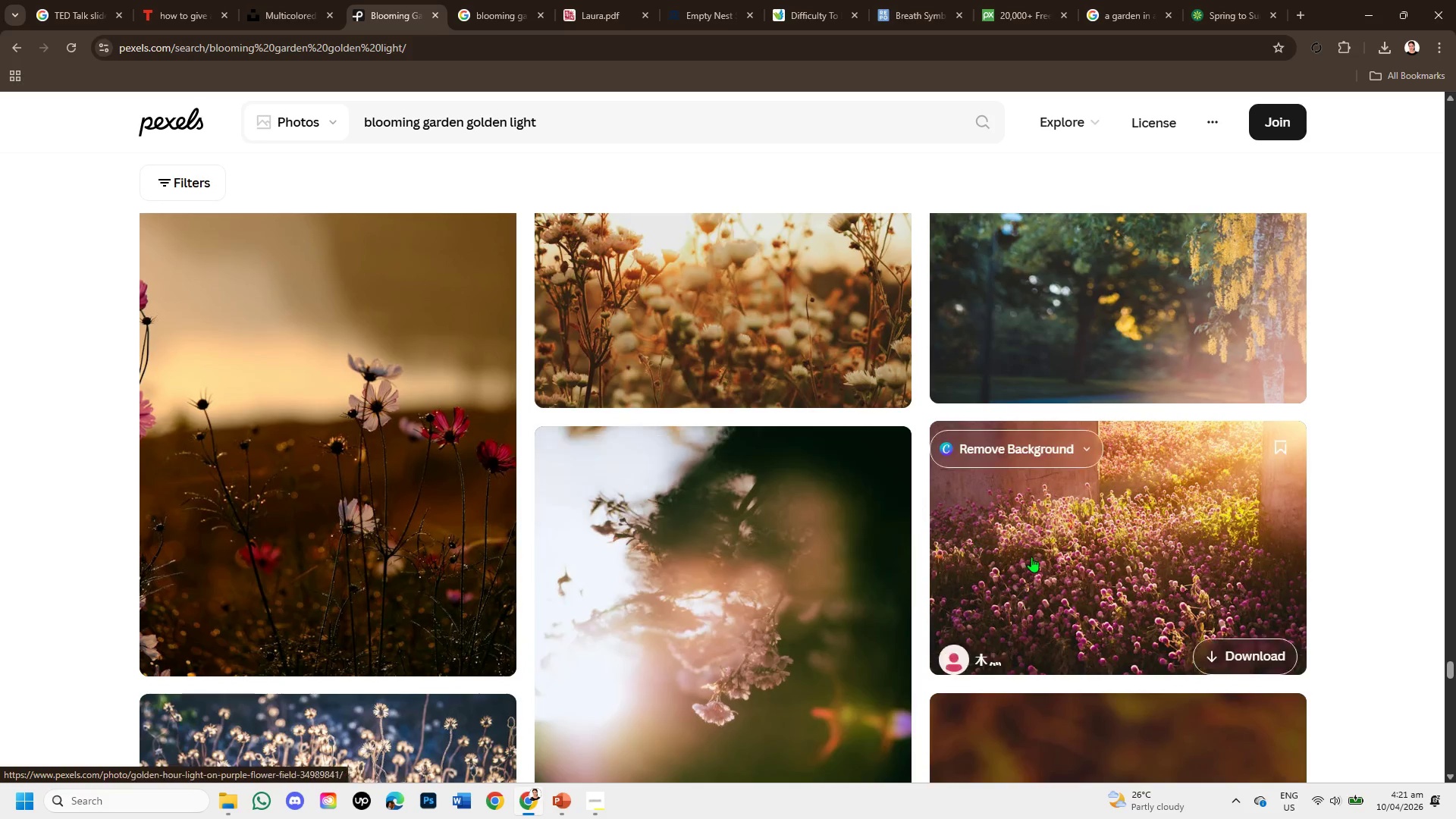 
scroll: coordinate [1175, 505], scroll_direction: down, amount: 4.0
 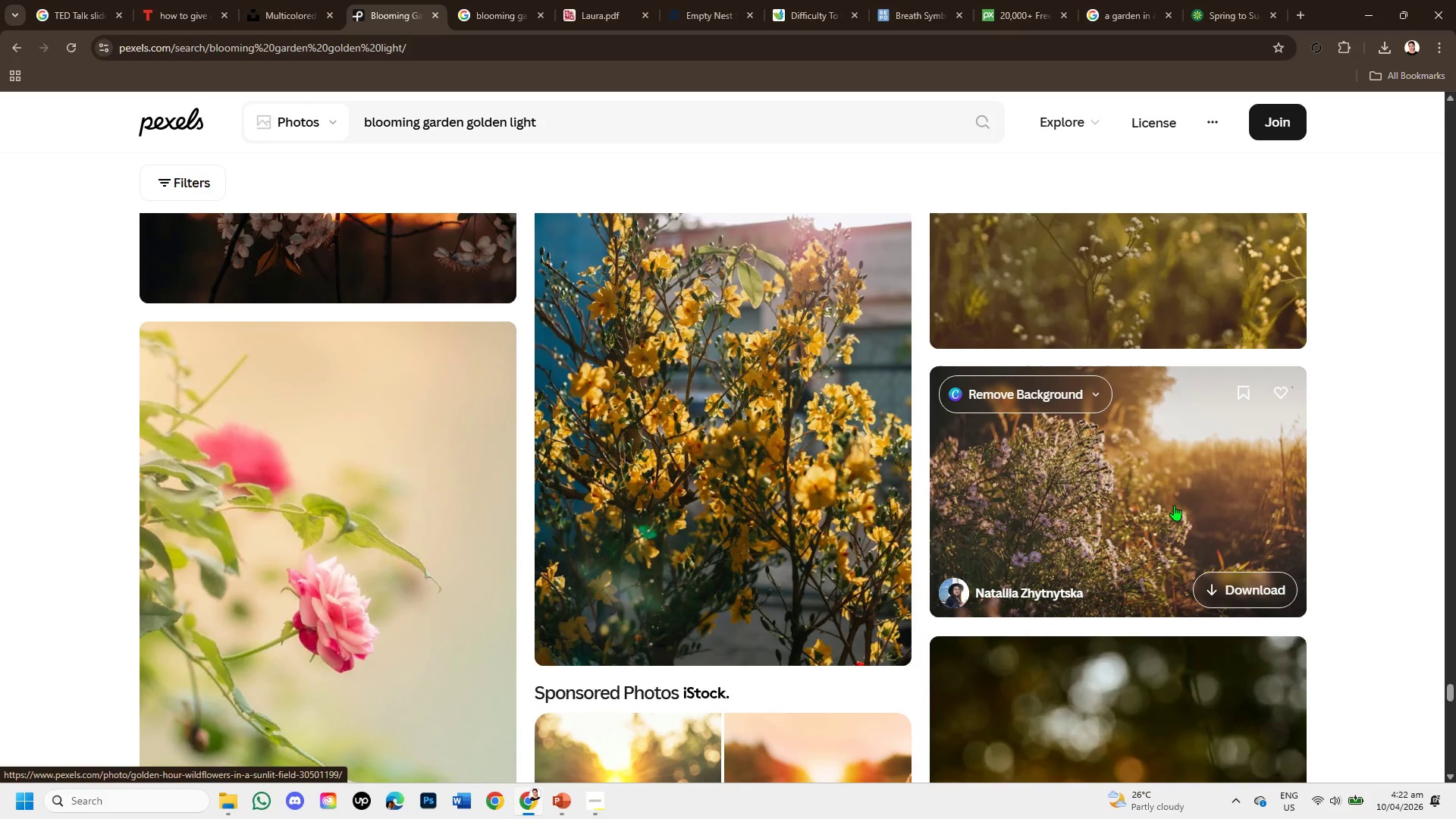 
scroll: coordinate [1166, 497], scroll_direction: up, amount: 4.0
 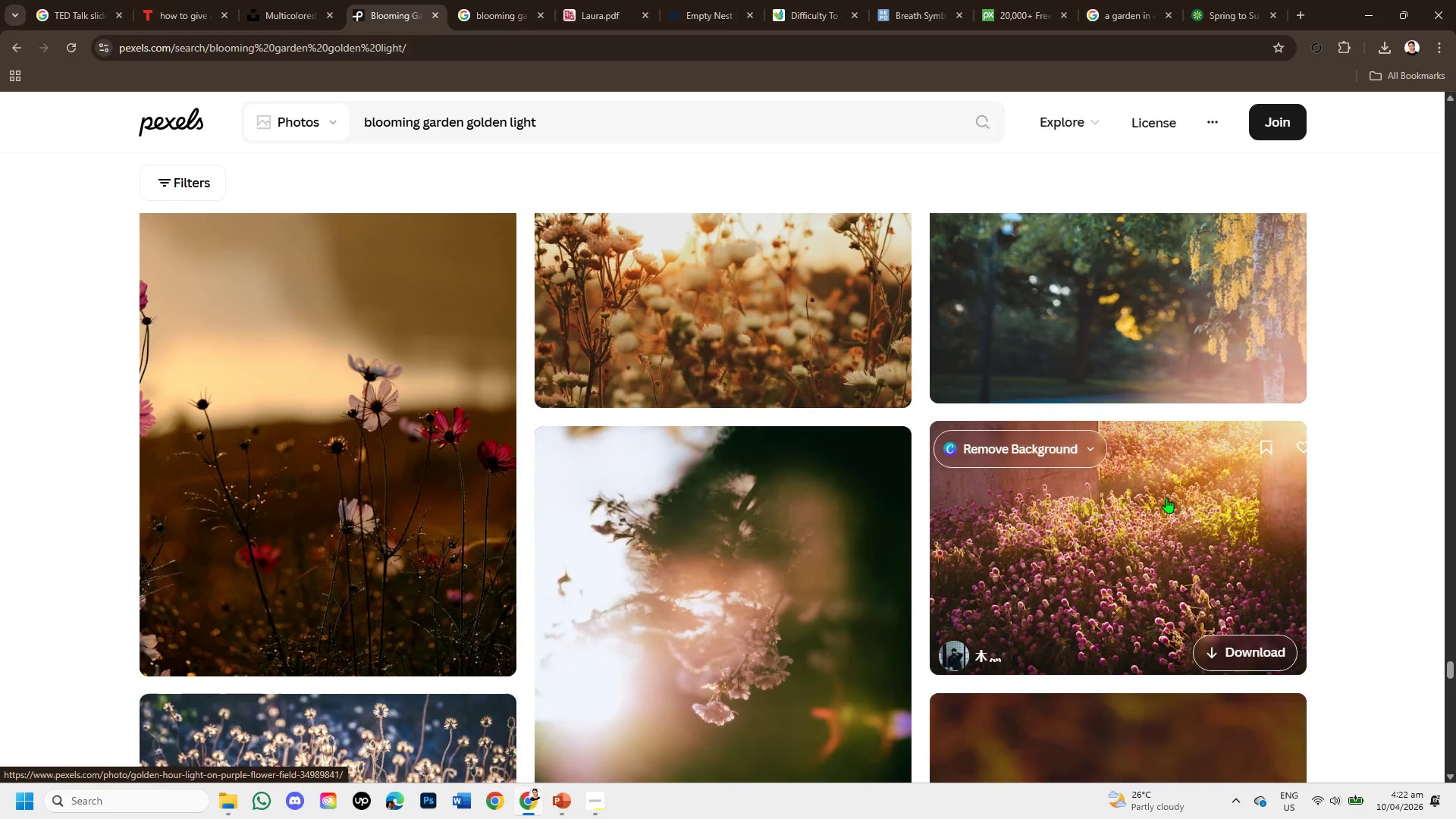 
left_click([1166, 497])
 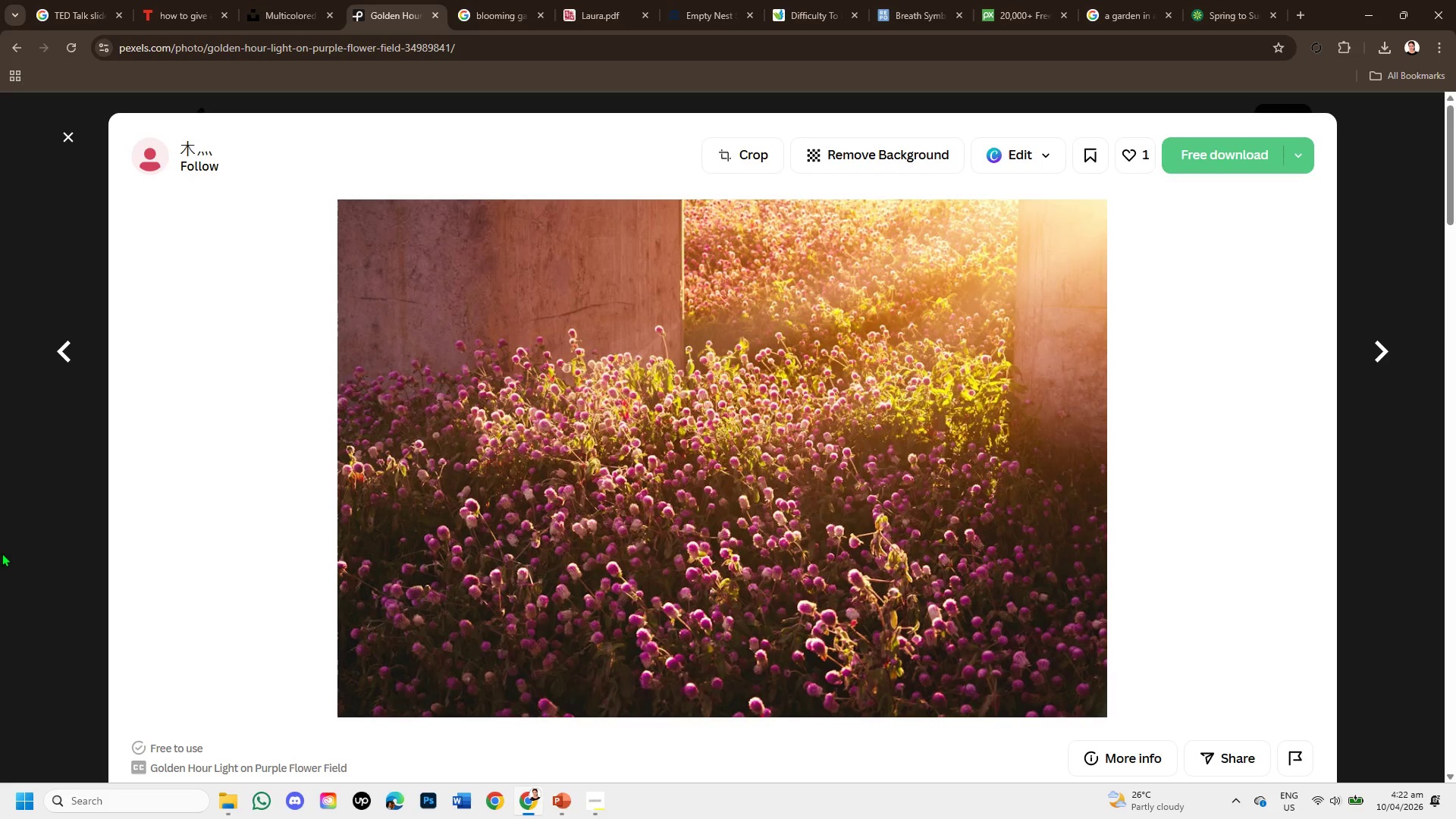 
scroll: coordinate [988, 584], scroll_direction: down, amount: 5.0
 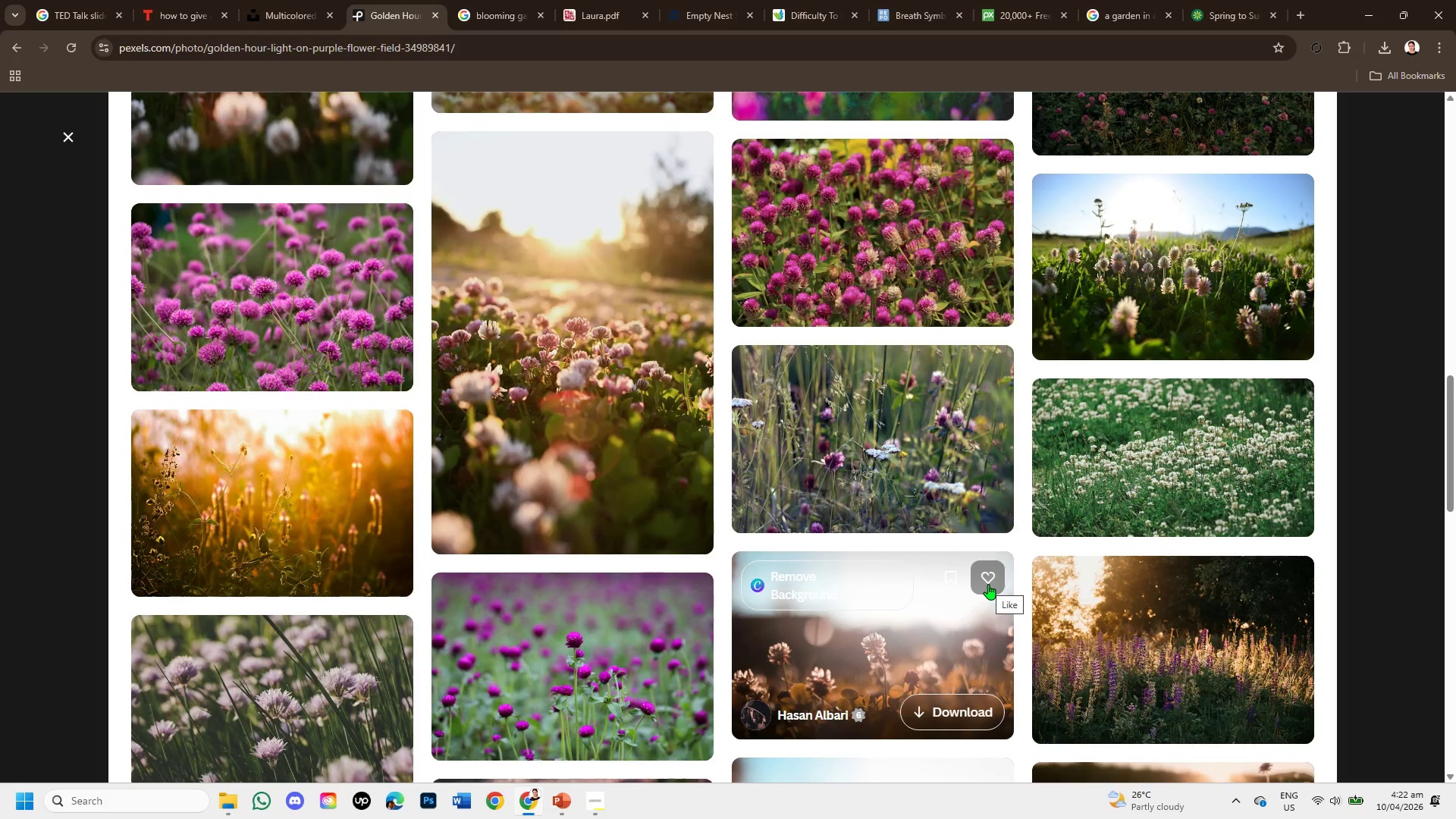 
wait(5.32)
 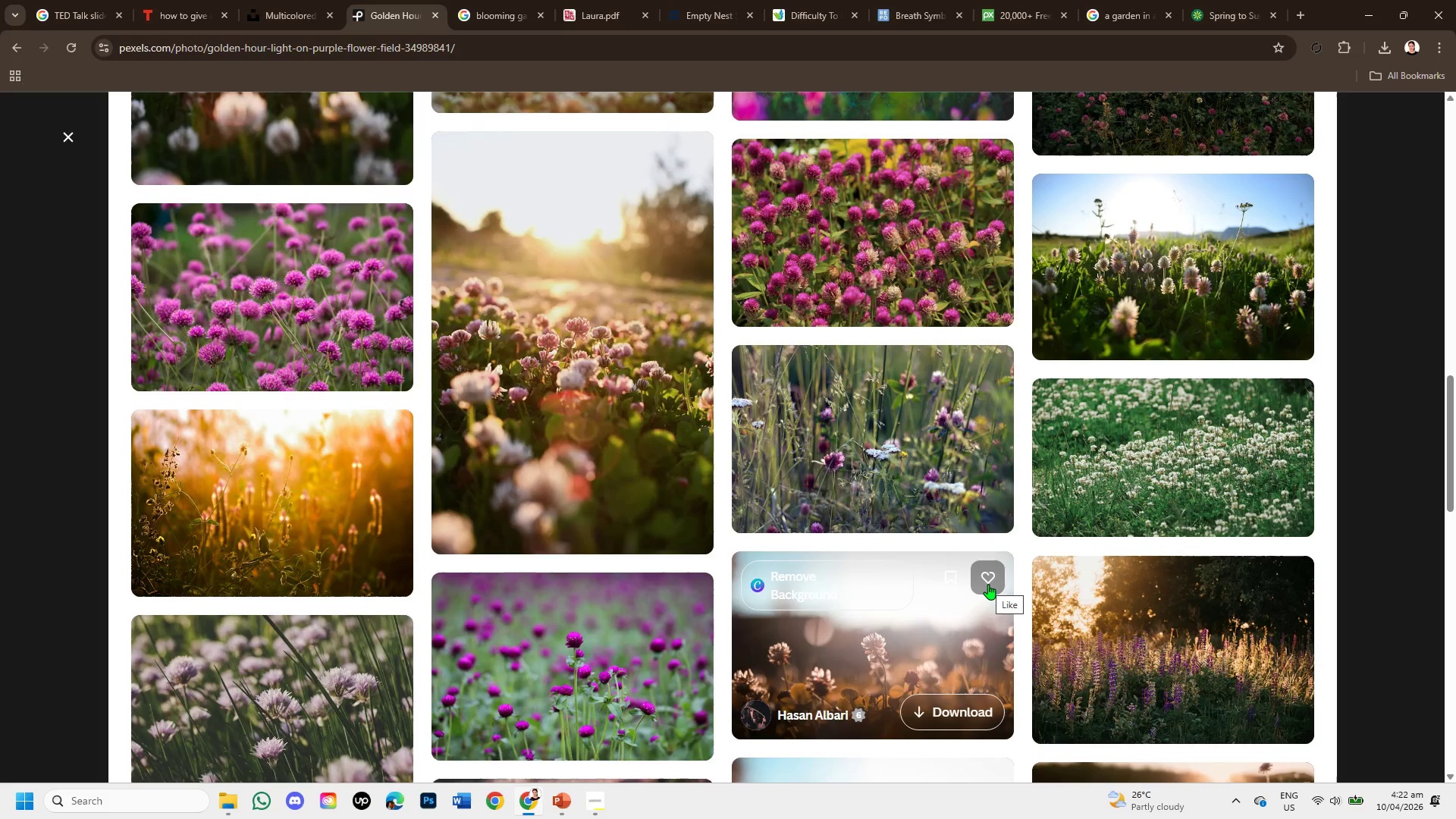 
key(ArrowDown)
 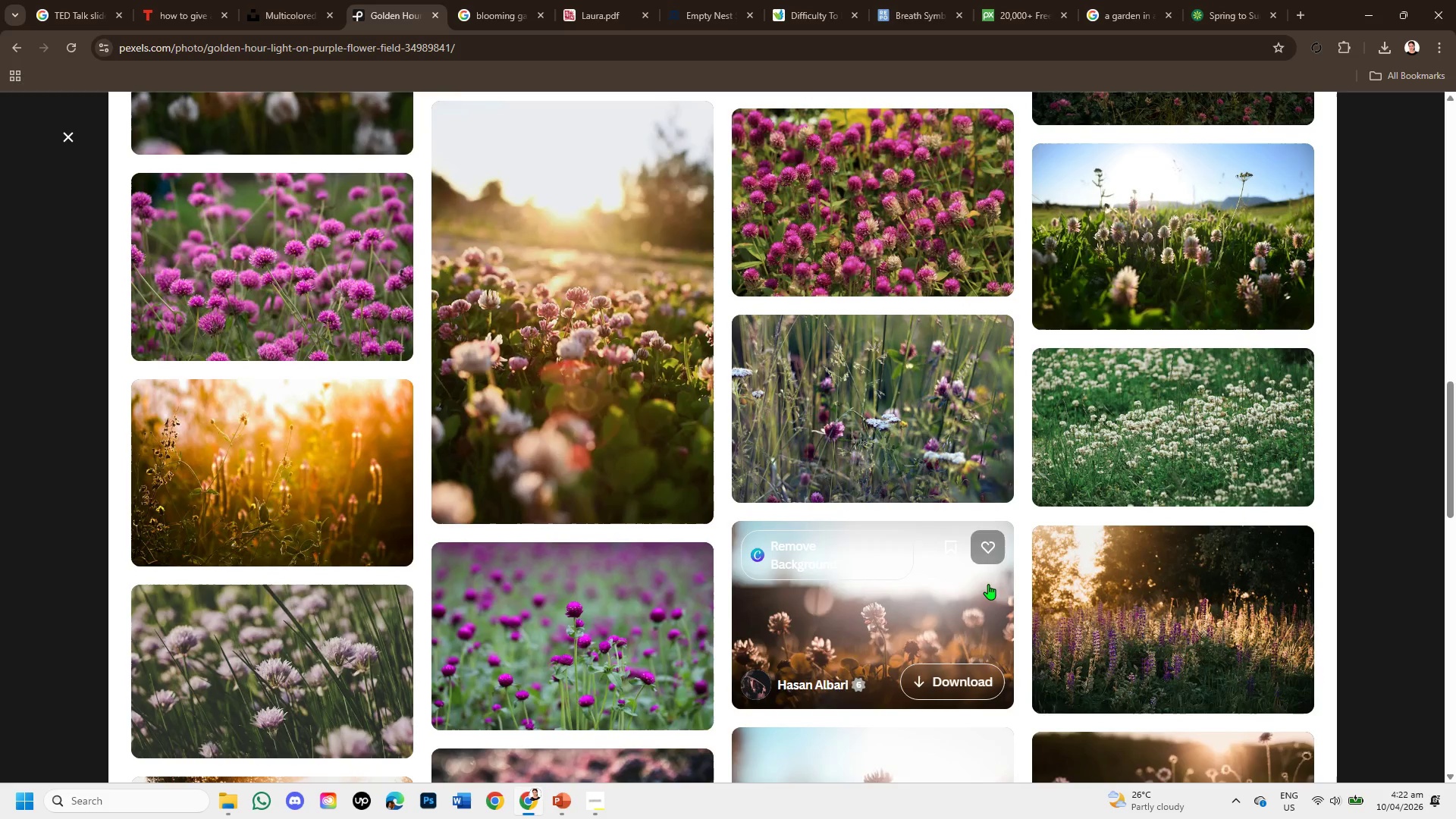 
key(ArrowDown)
 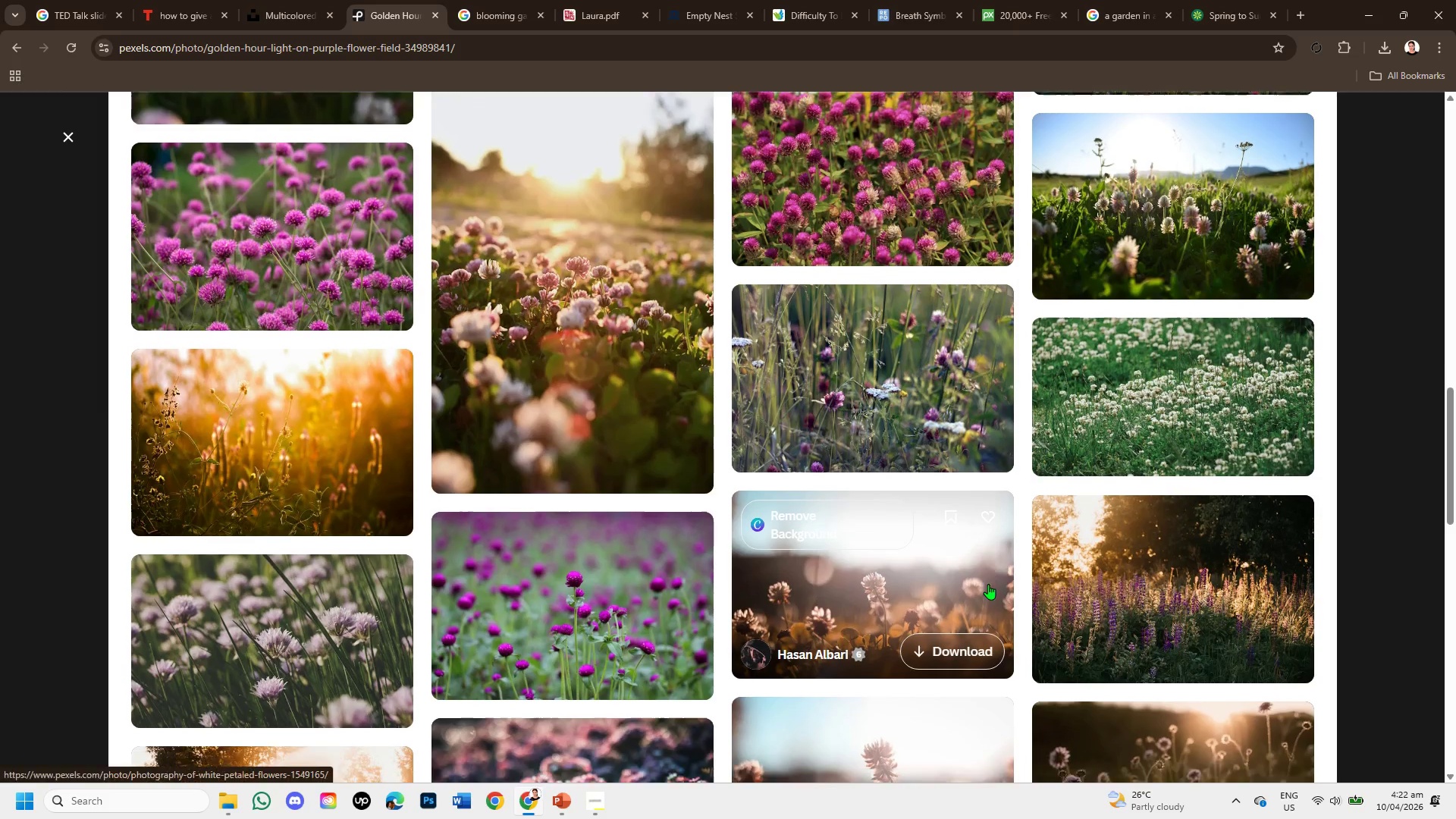 
hold_key(key=ArrowDown, duration=0.58)
 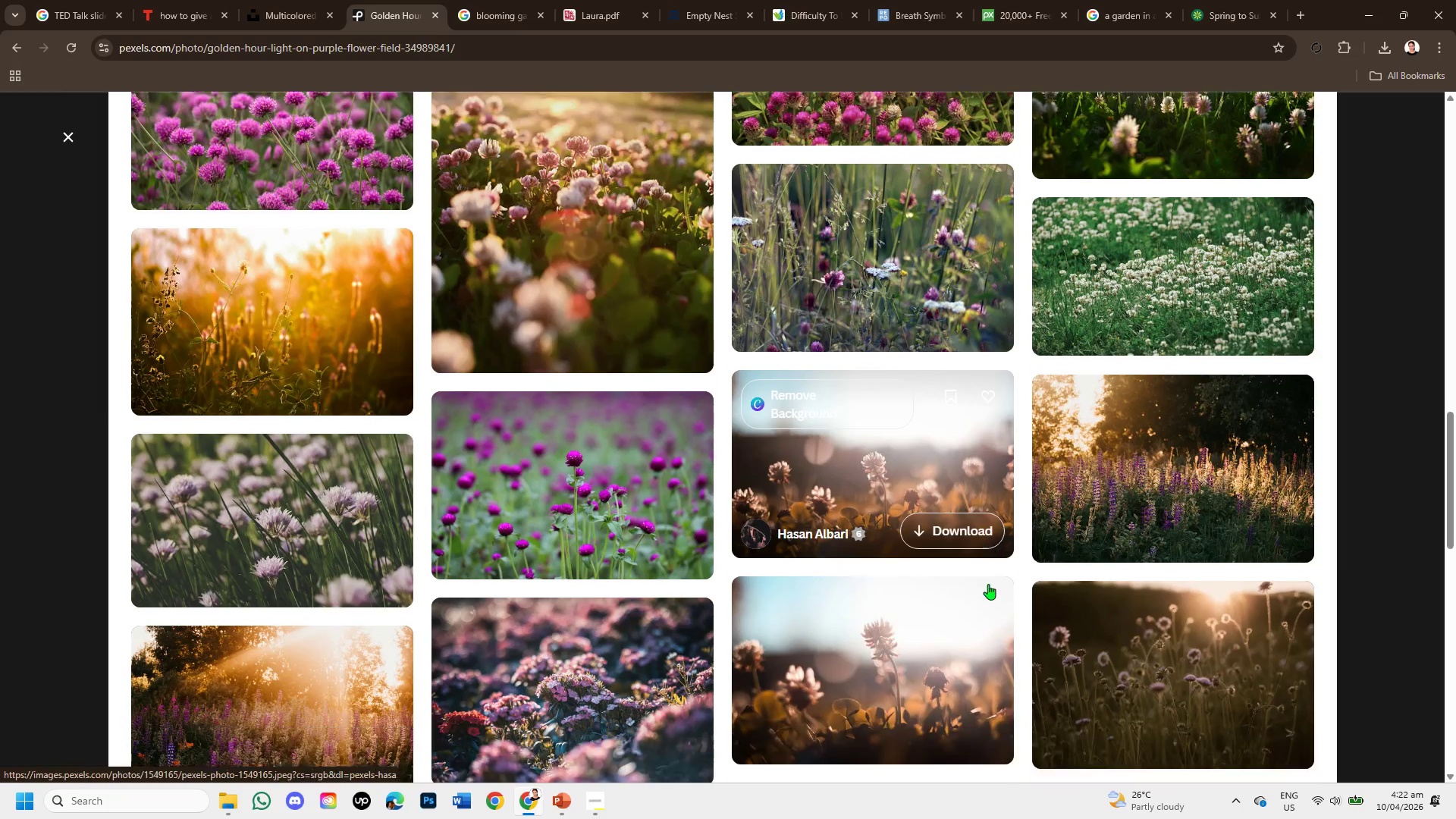 
key(ArrowDown)
 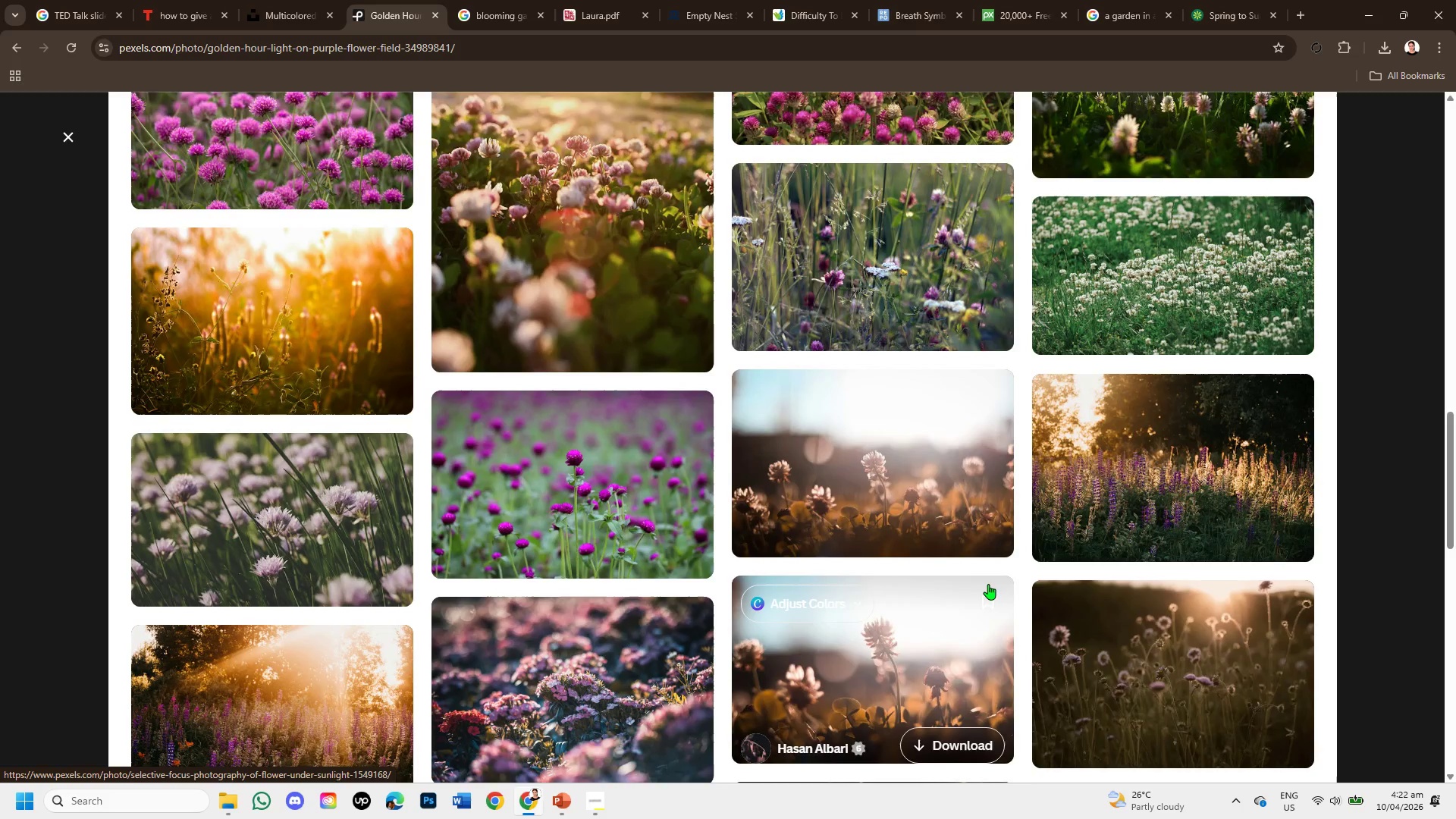 
key(ArrowDown)
 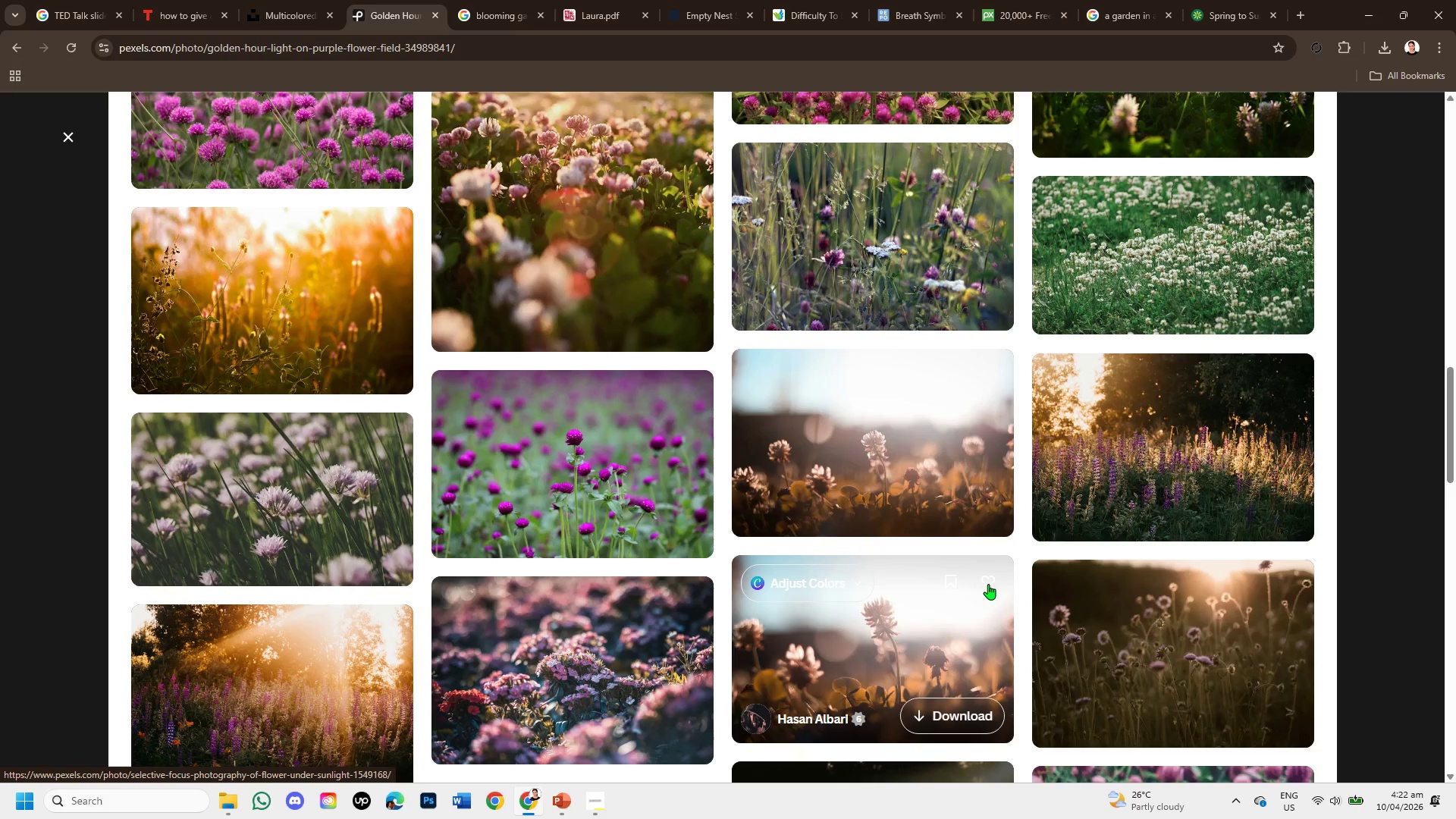 
key(ArrowDown)
 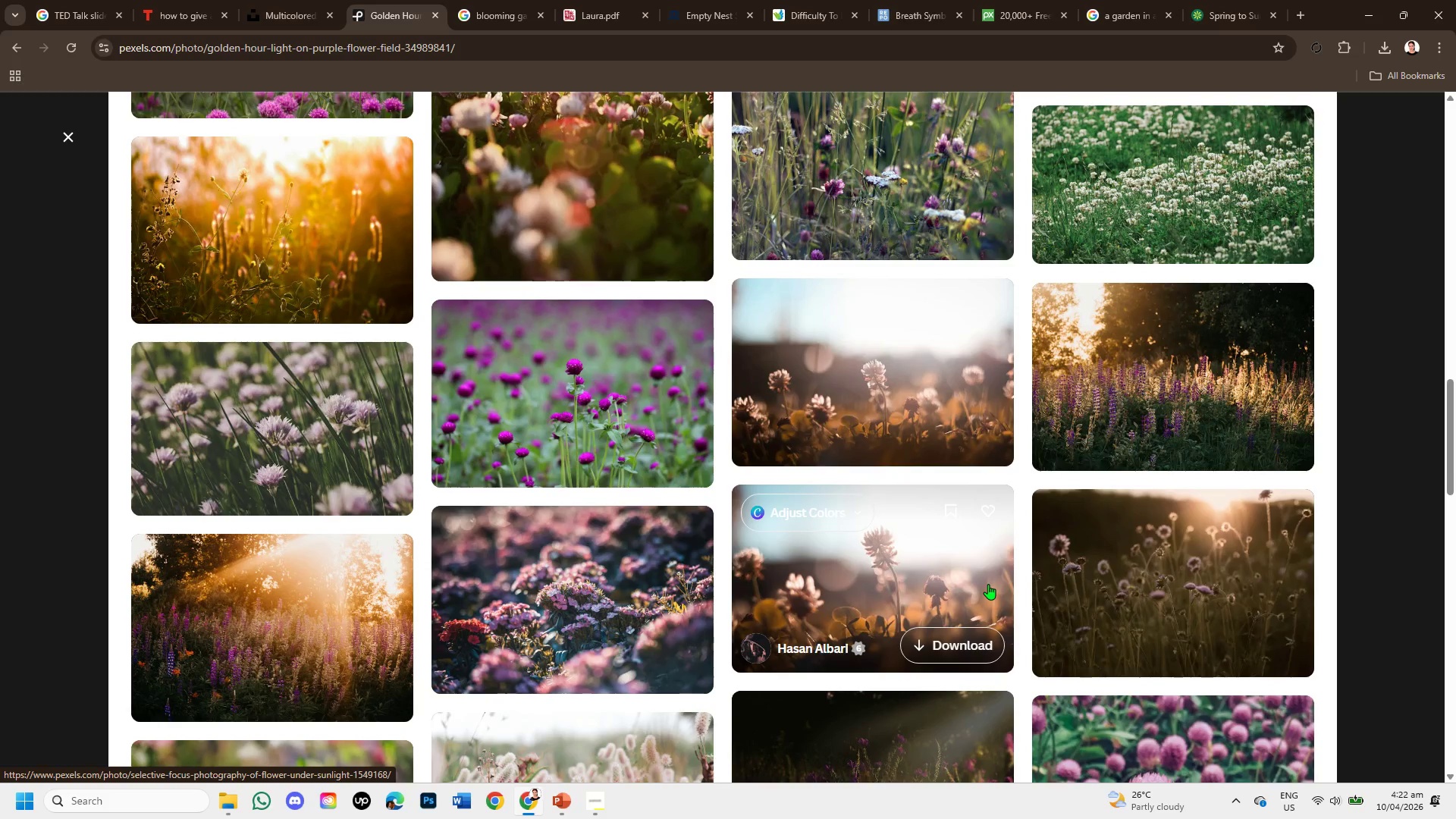 
key(ArrowDown)
 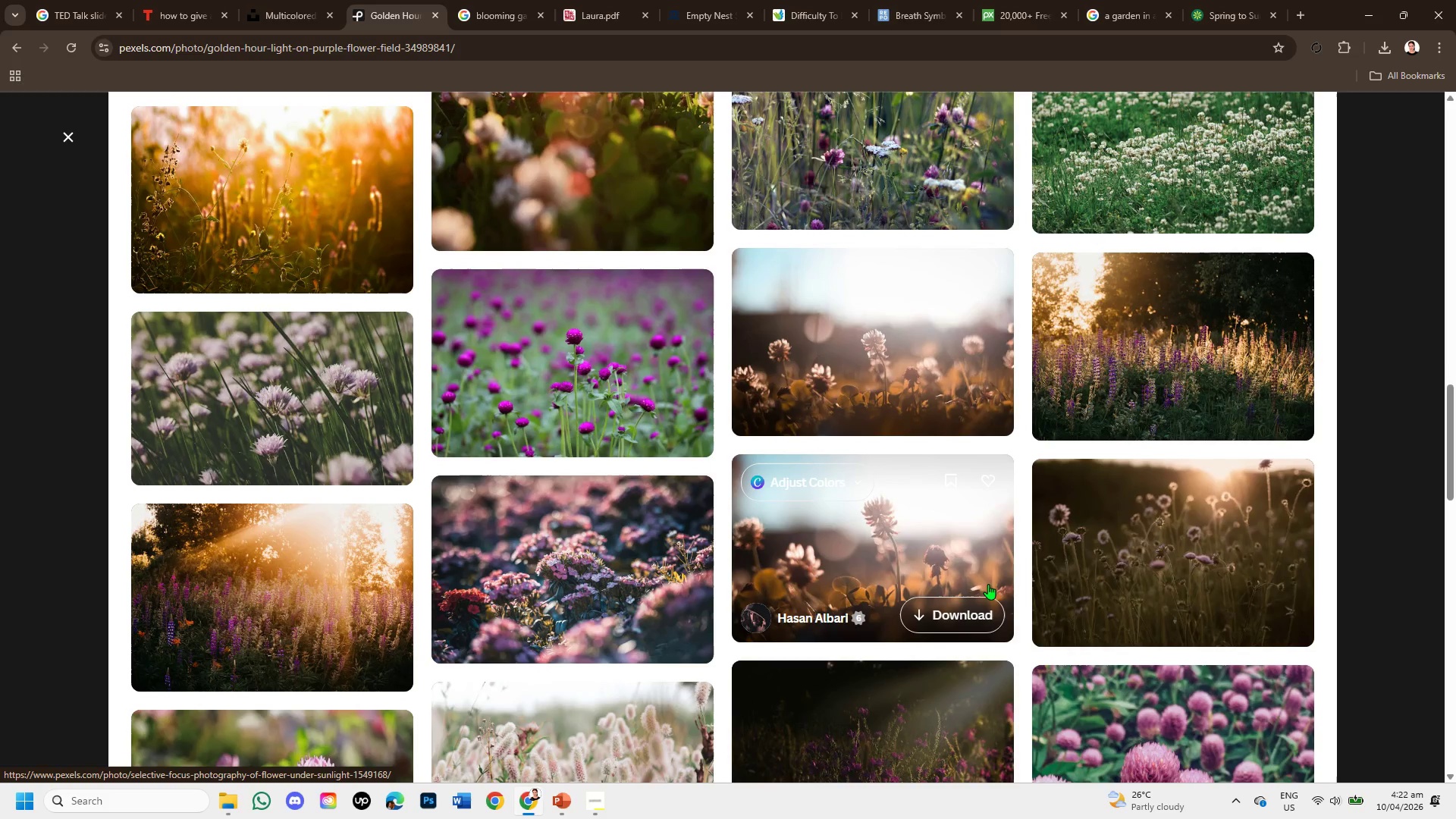 
key(ArrowDown)
 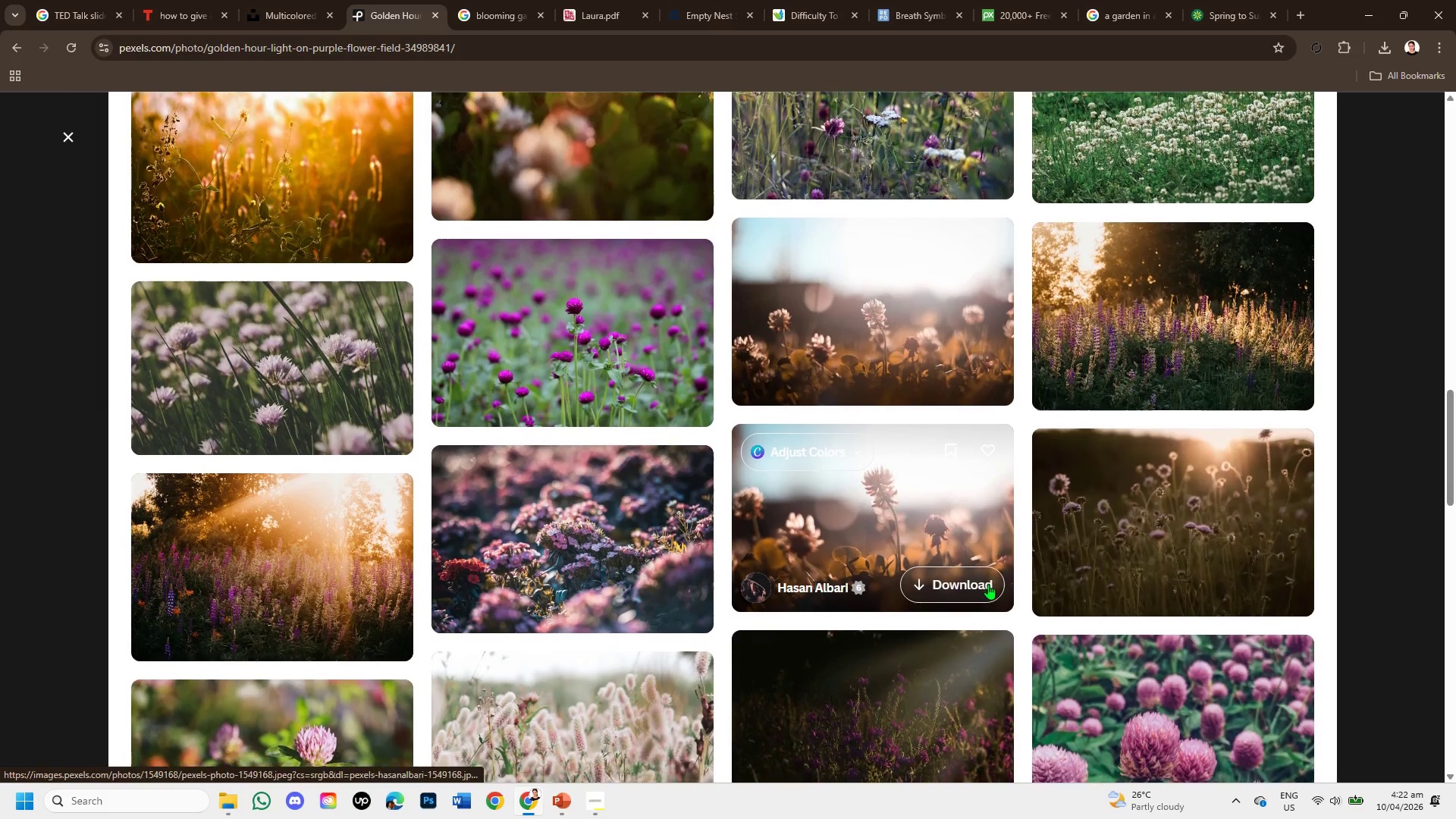 
hold_key(key=ArrowDown, duration=0.78)
 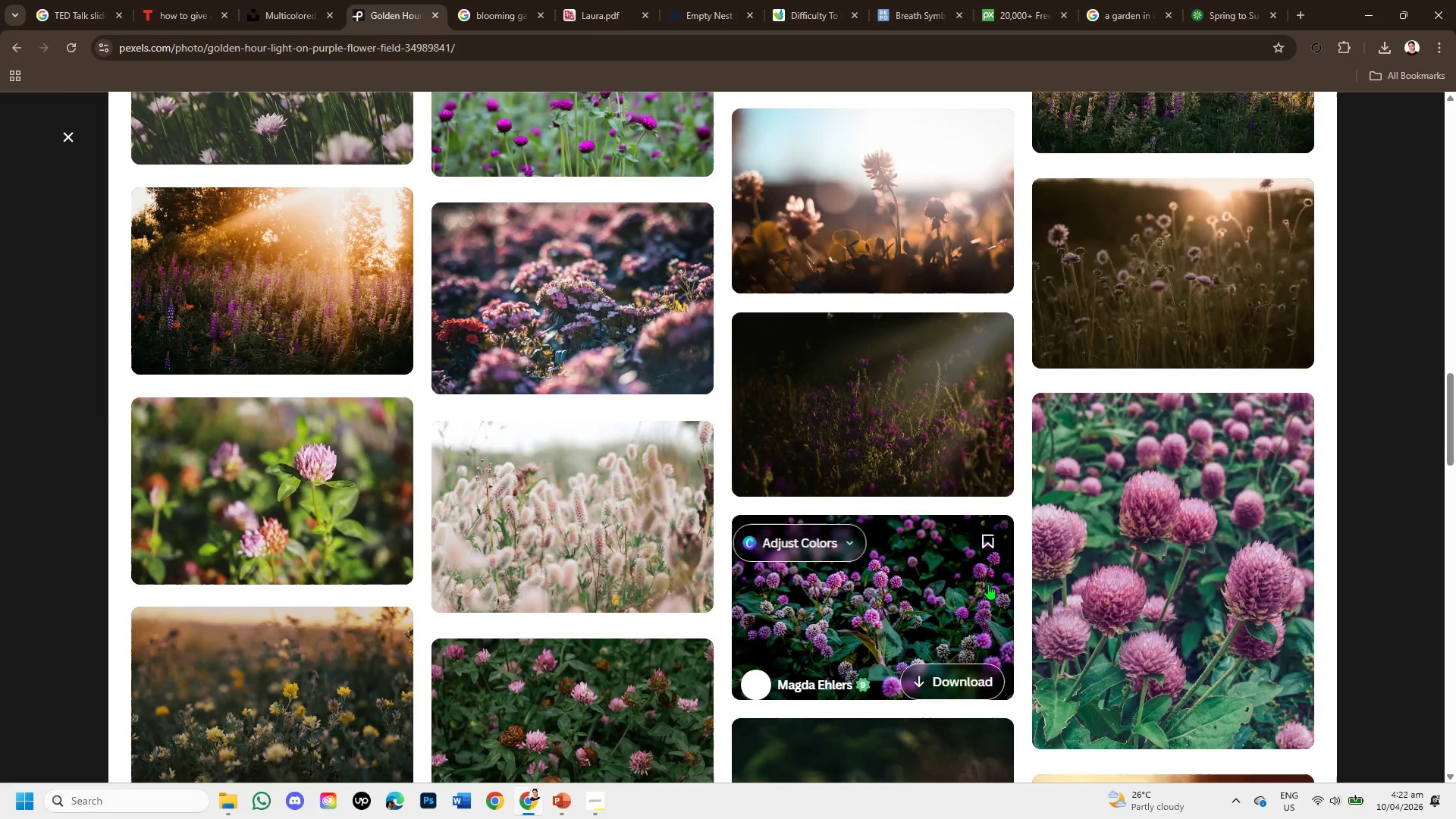 
key(ArrowDown)
 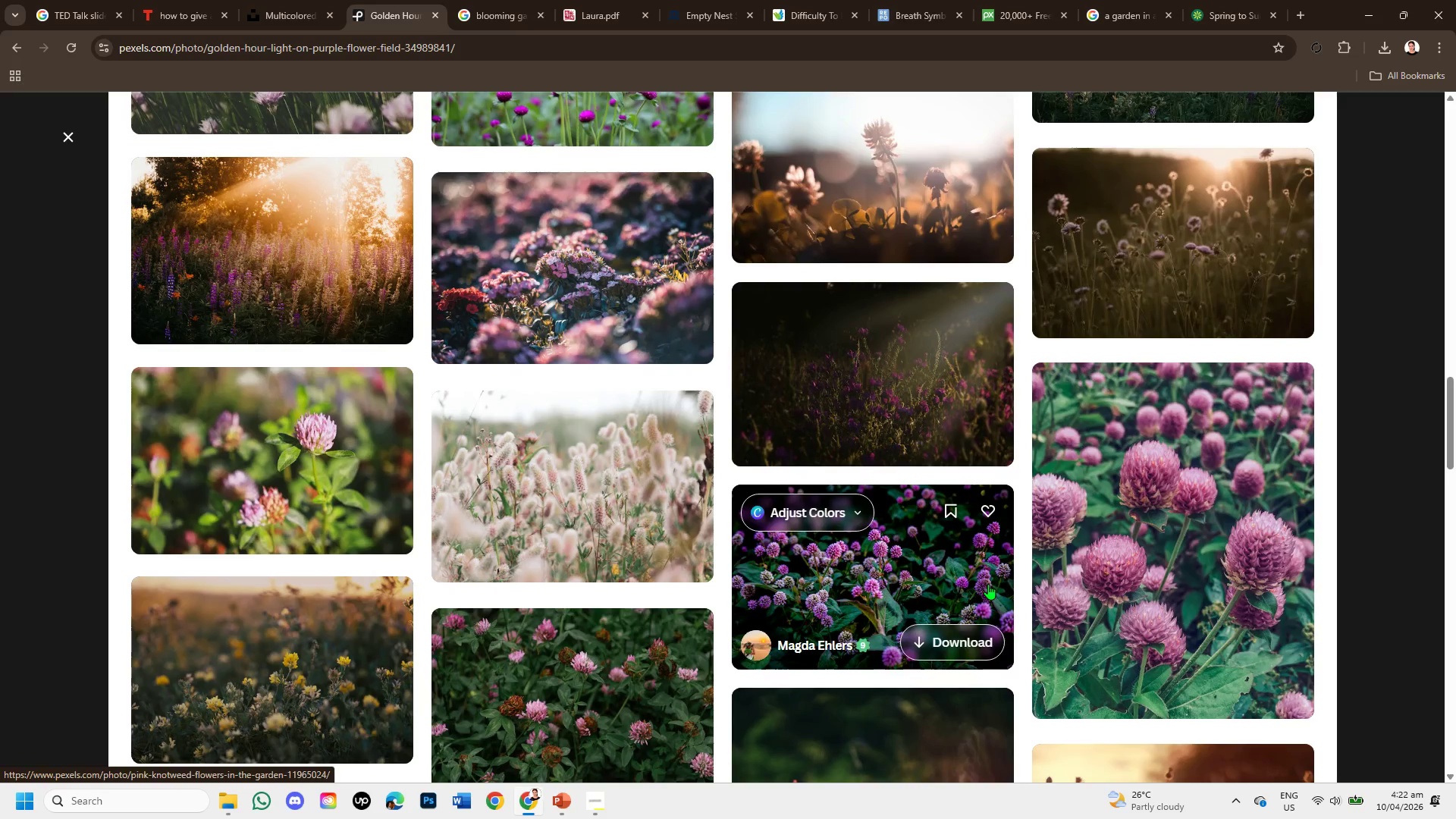 
hold_key(key=ArrowDown, duration=0.88)
 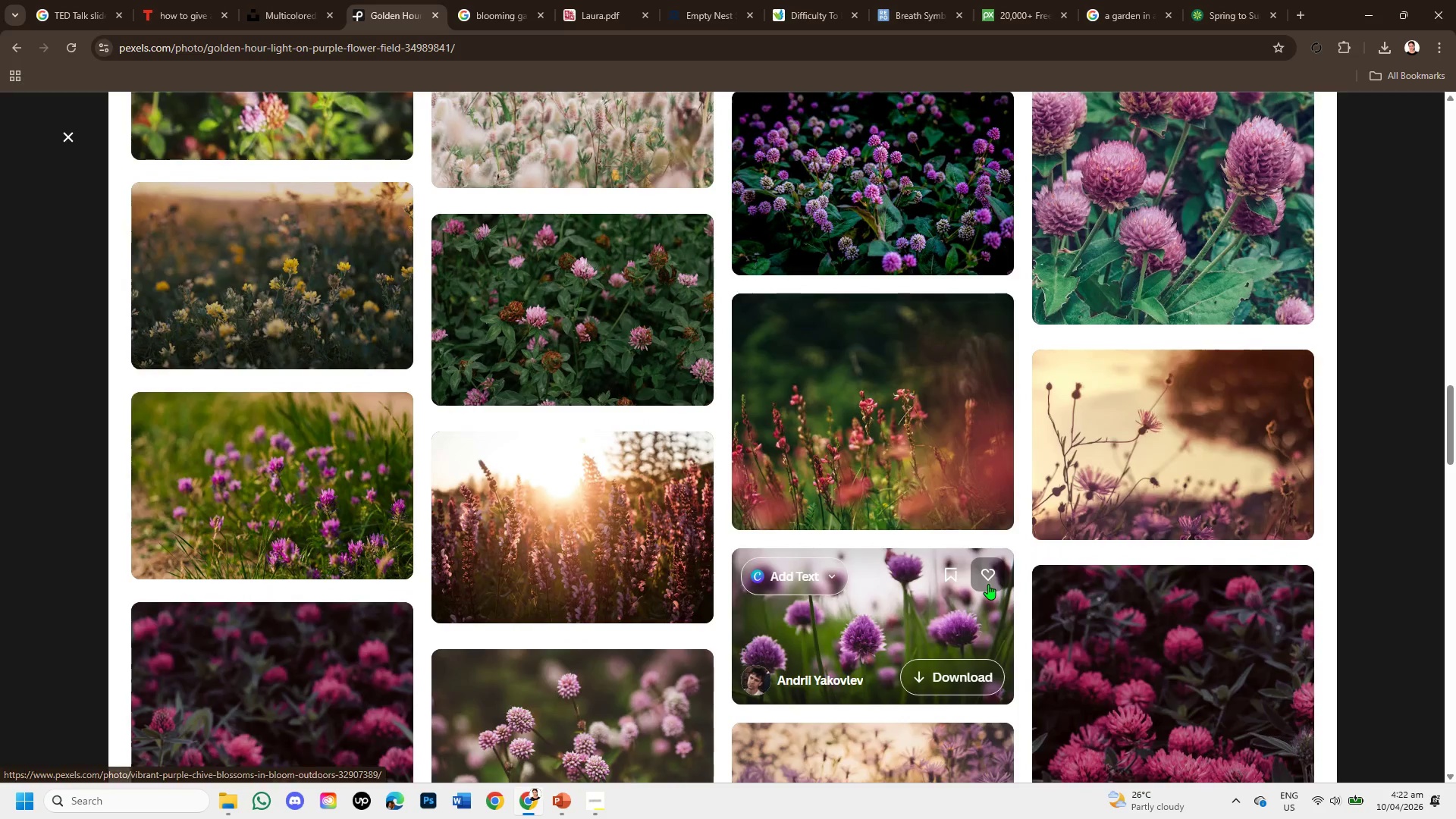 
hold_key(key=ArrowDown, duration=3.45)
 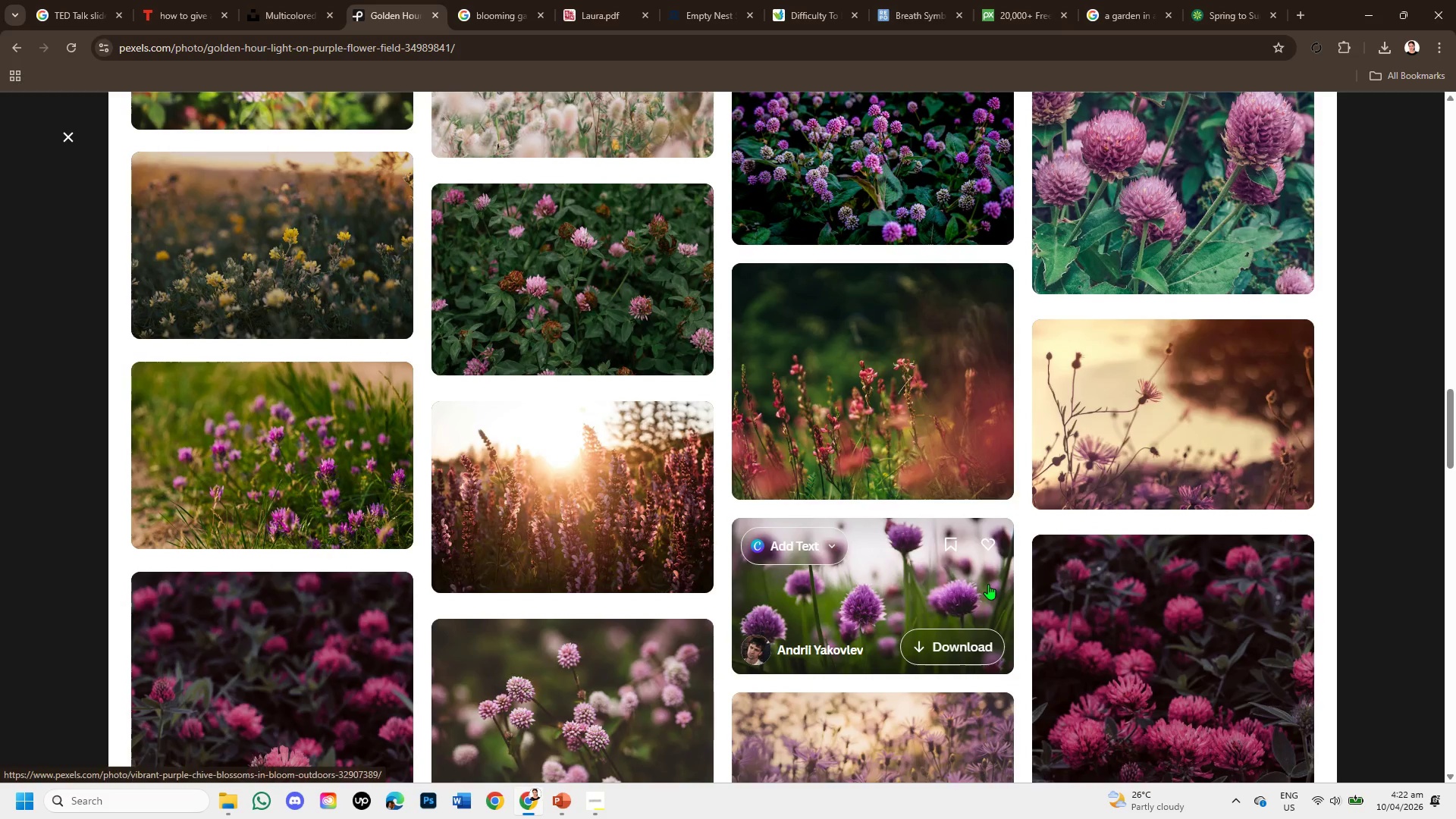 
hold_key(key=ArrowDown, duration=1.09)
 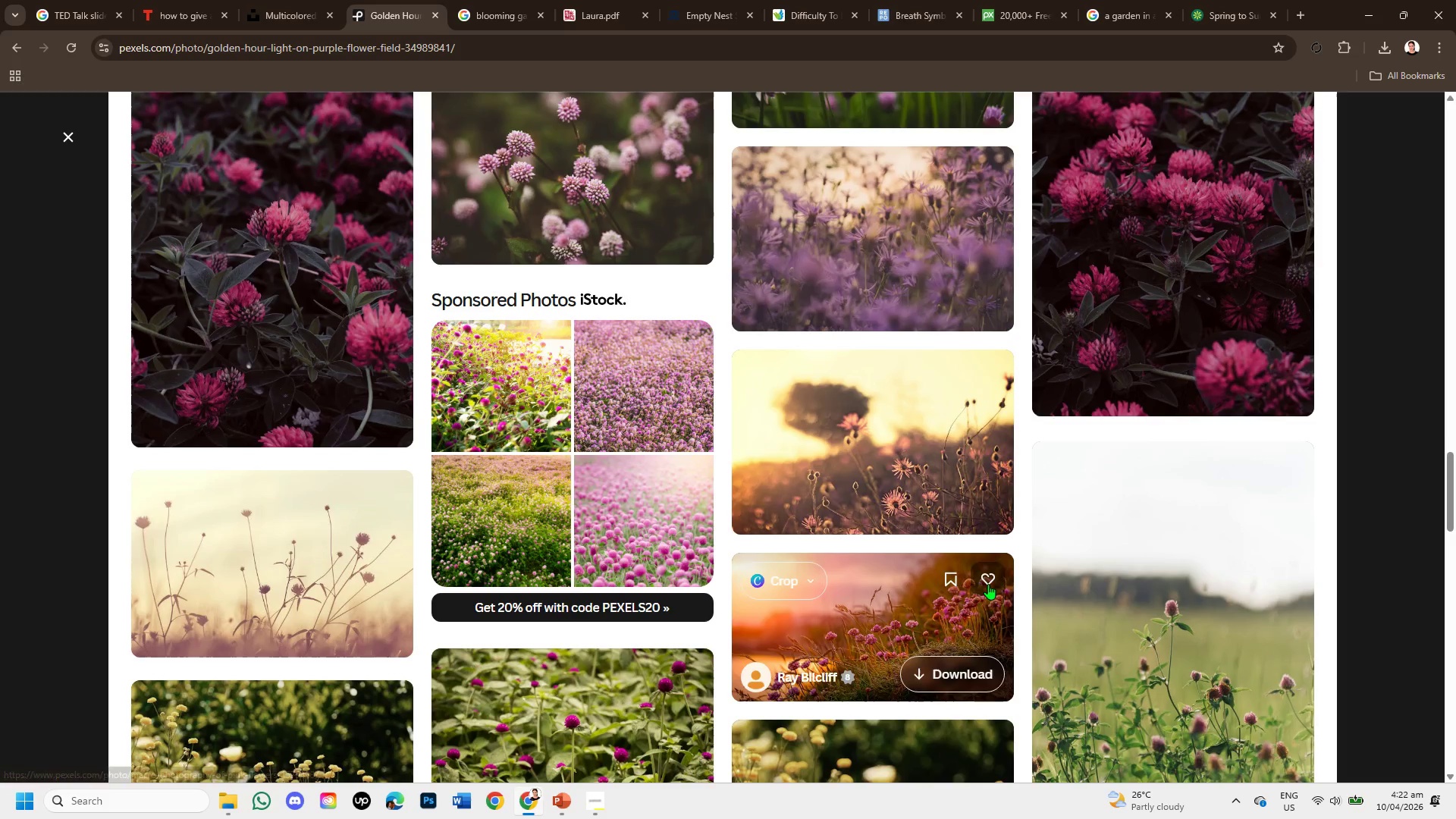 
hold_key(key=ArrowDown, duration=0.98)
 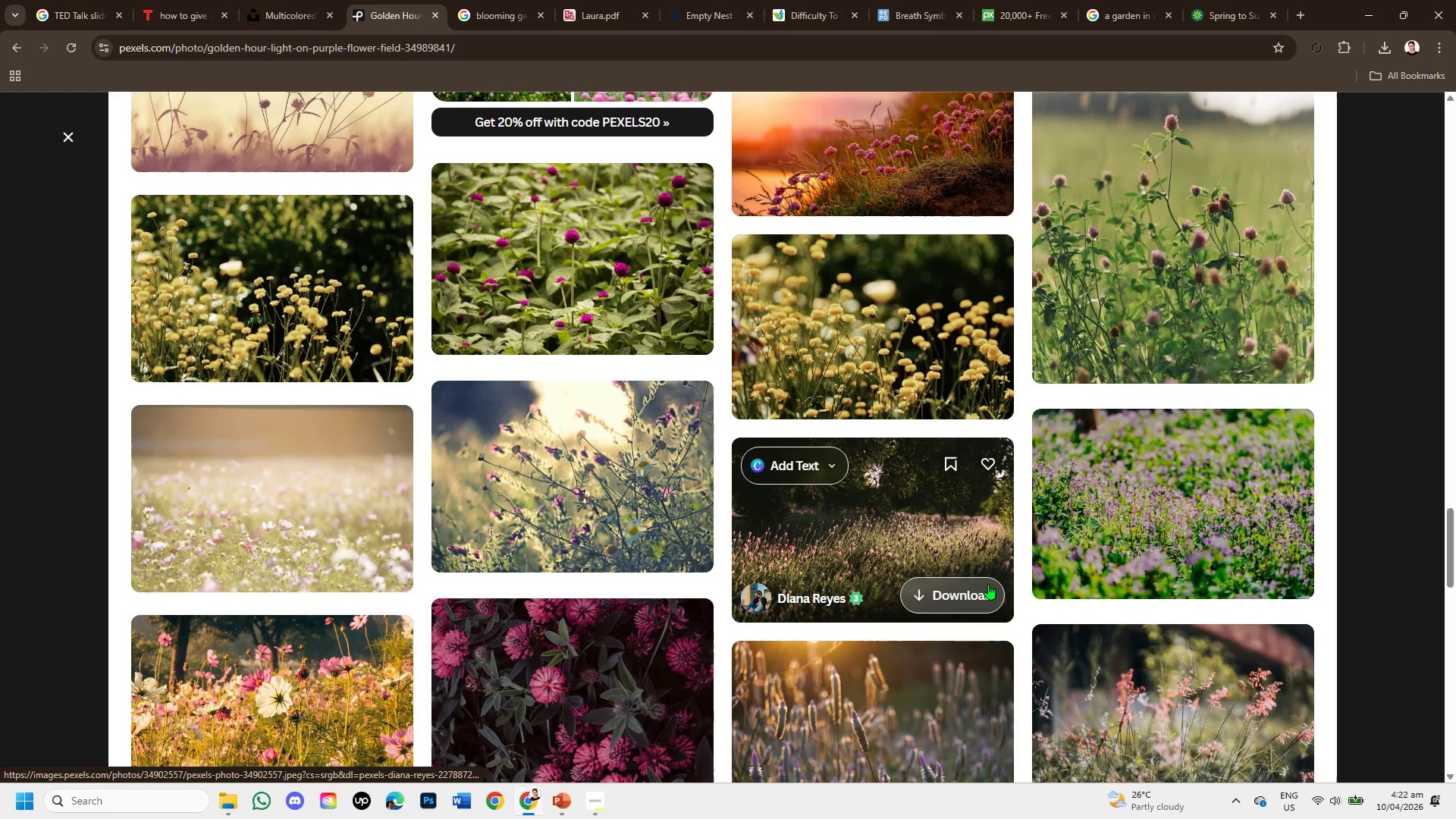 
hold_key(key=ArrowDown, duration=0.81)
 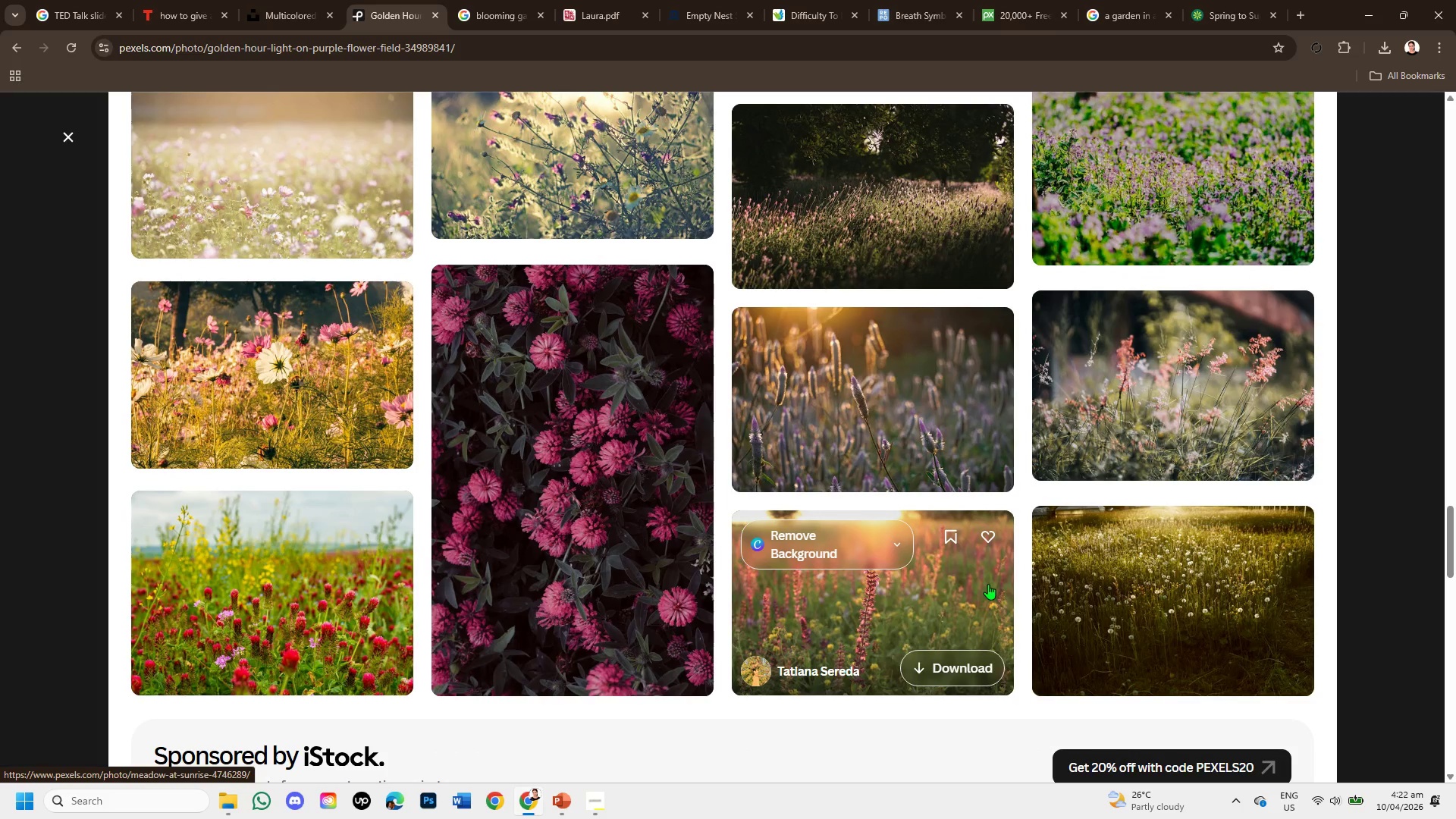 
hold_key(key=ArrowDown, duration=0.84)
 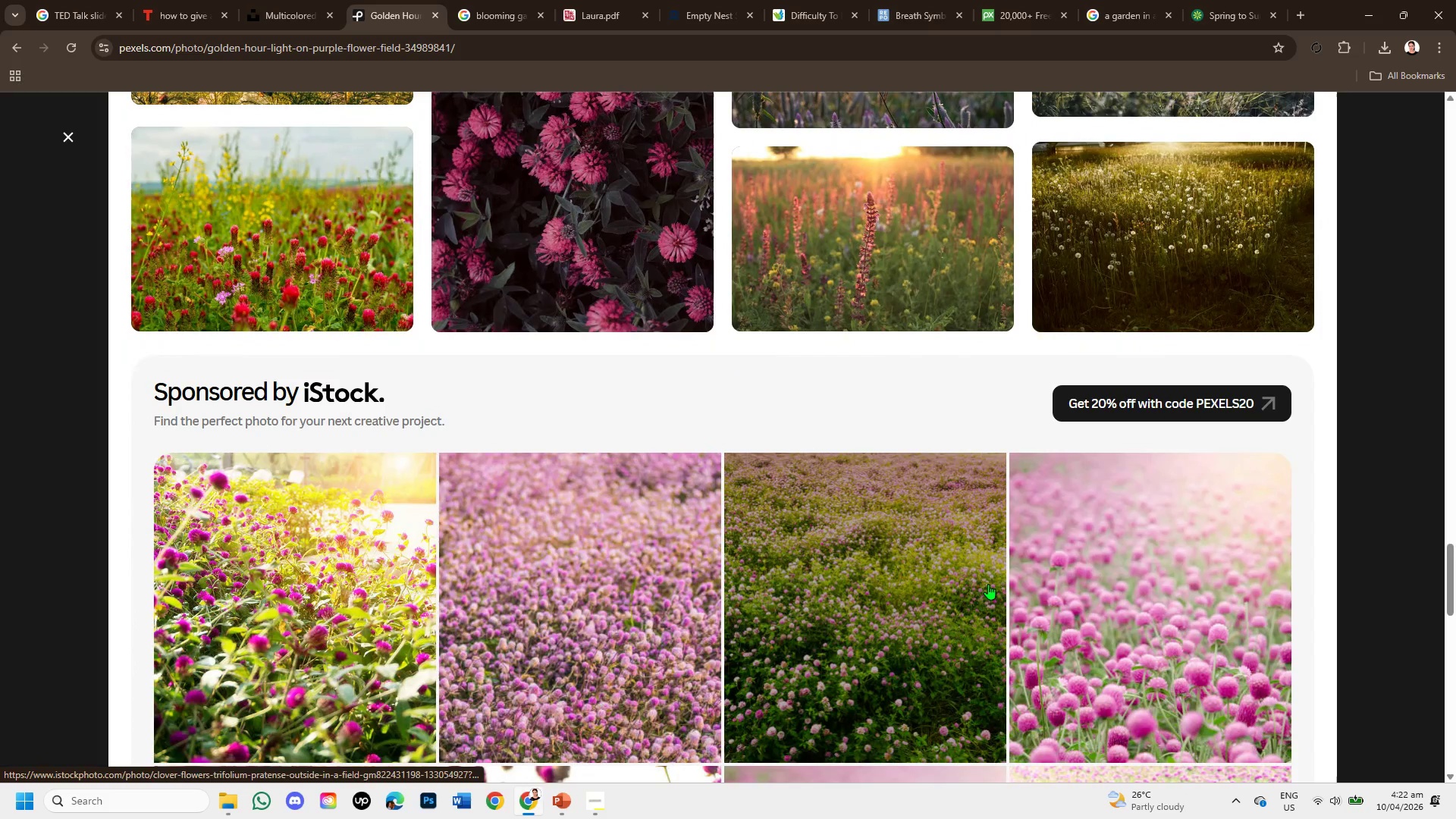 
key(ArrowUp)
 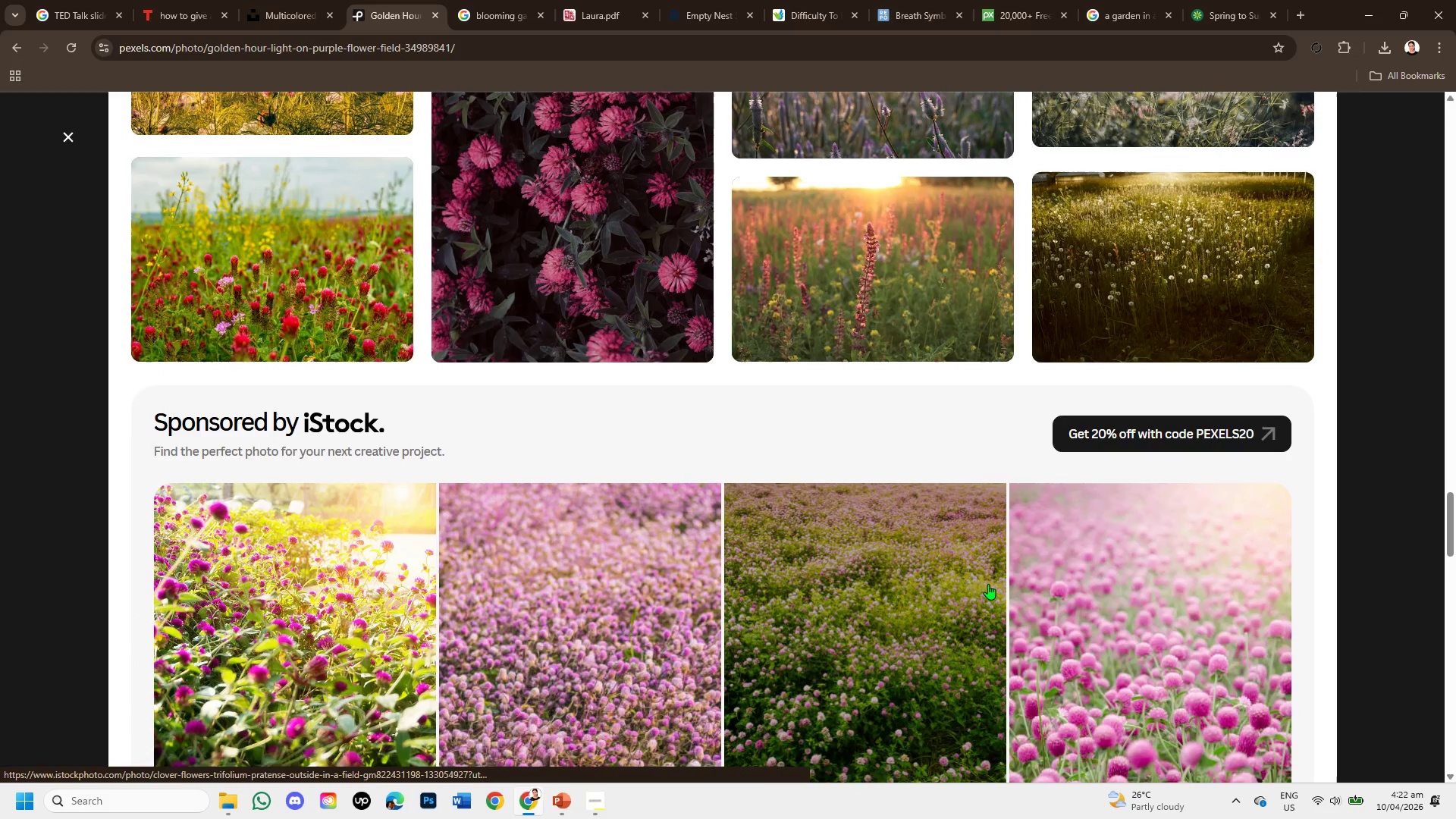 
key(ArrowUp)
 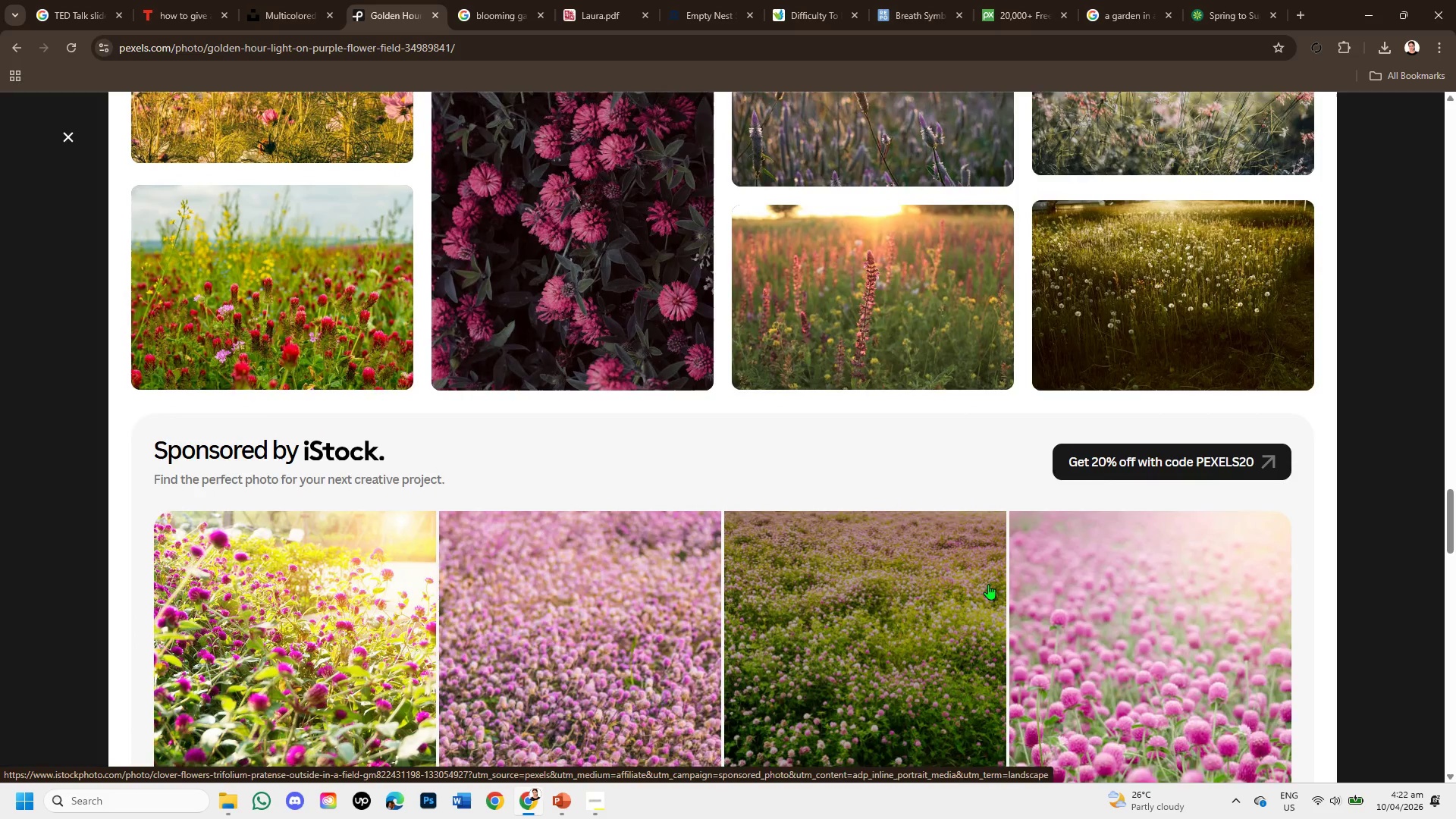 
key(ArrowUp)
 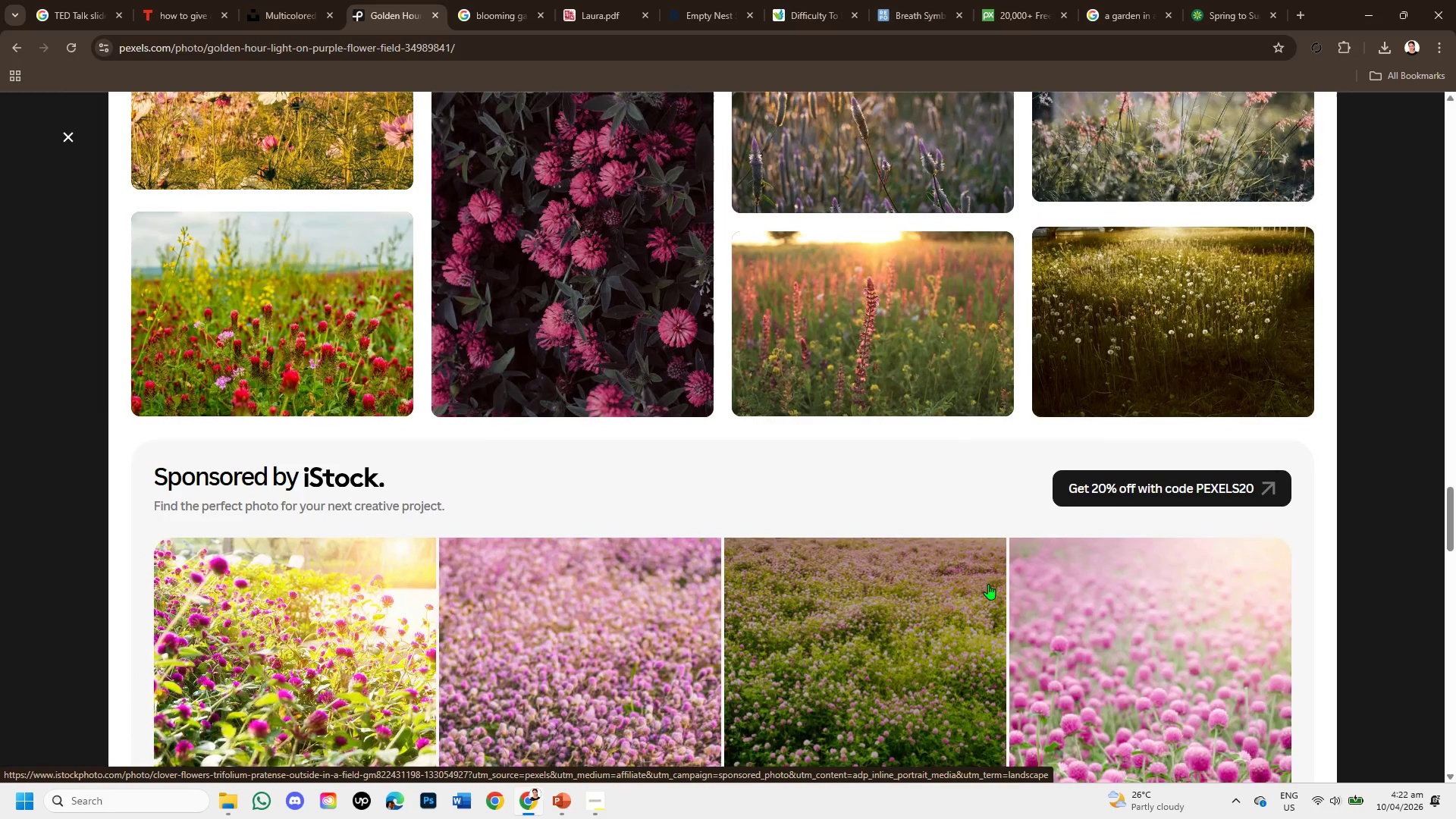 
key(ArrowUp)
 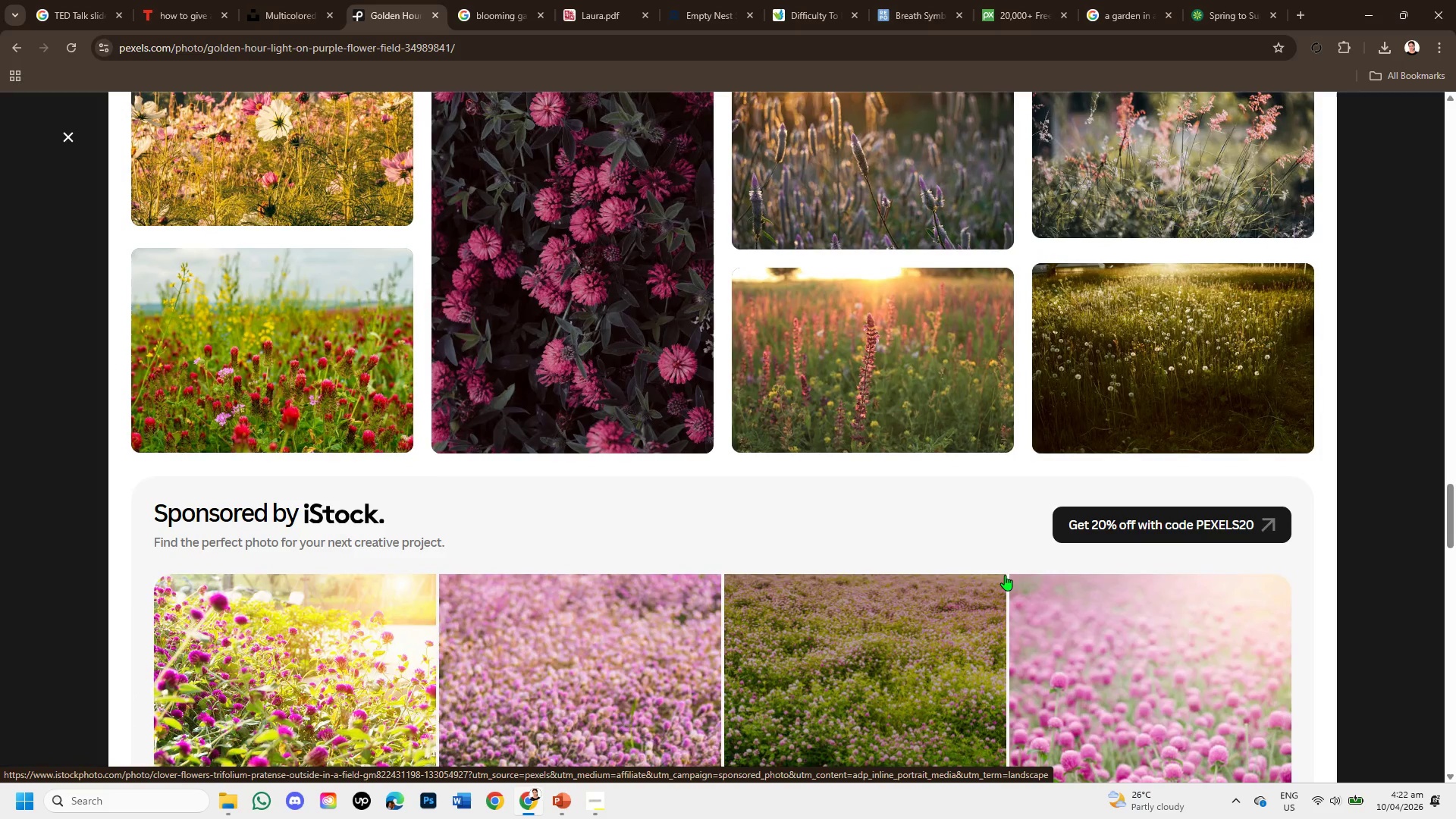 
scroll: coordinate [824, 515], scroll_direction: down, amount: 3.0
 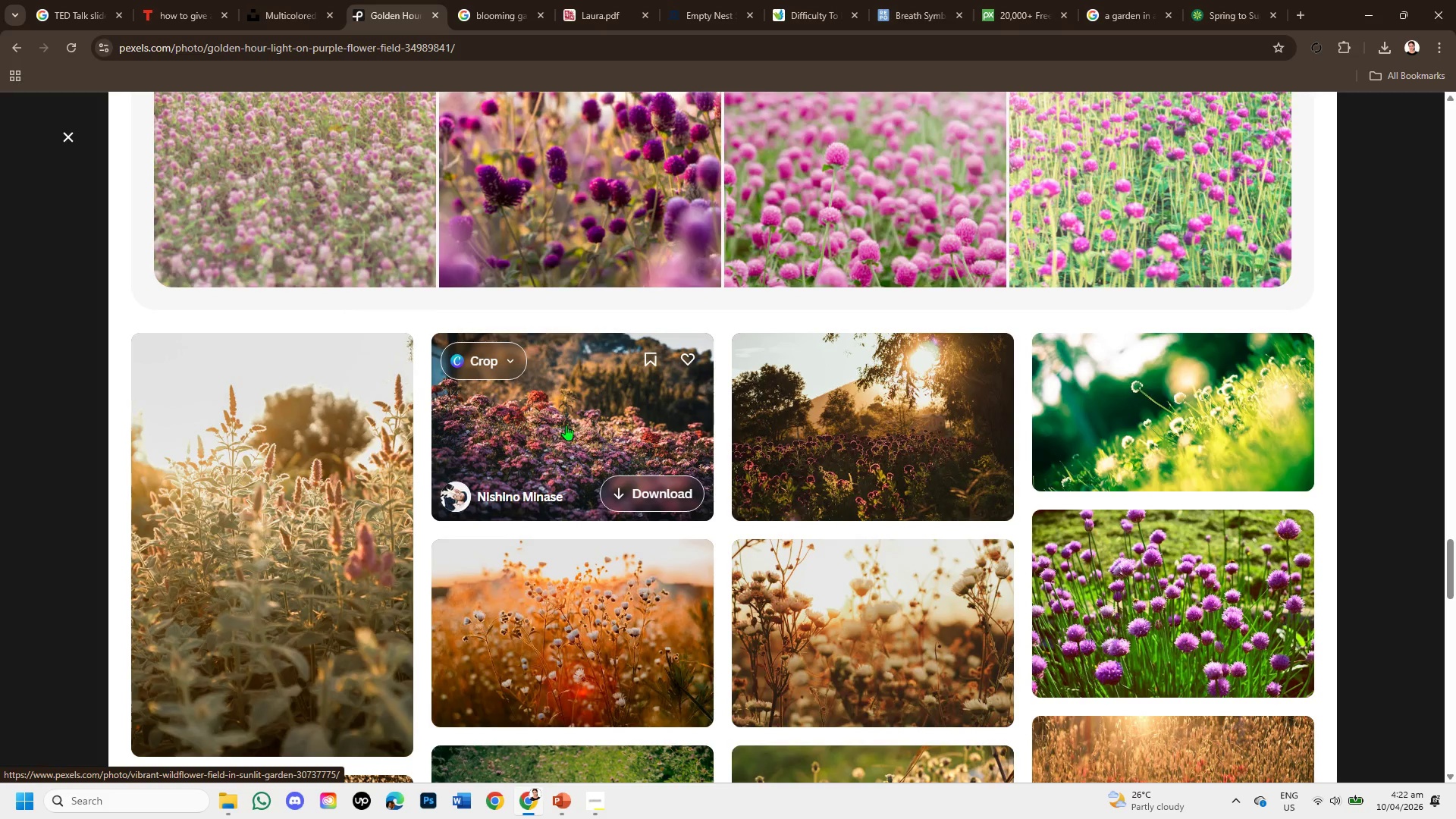 
left_click([587, 419])
 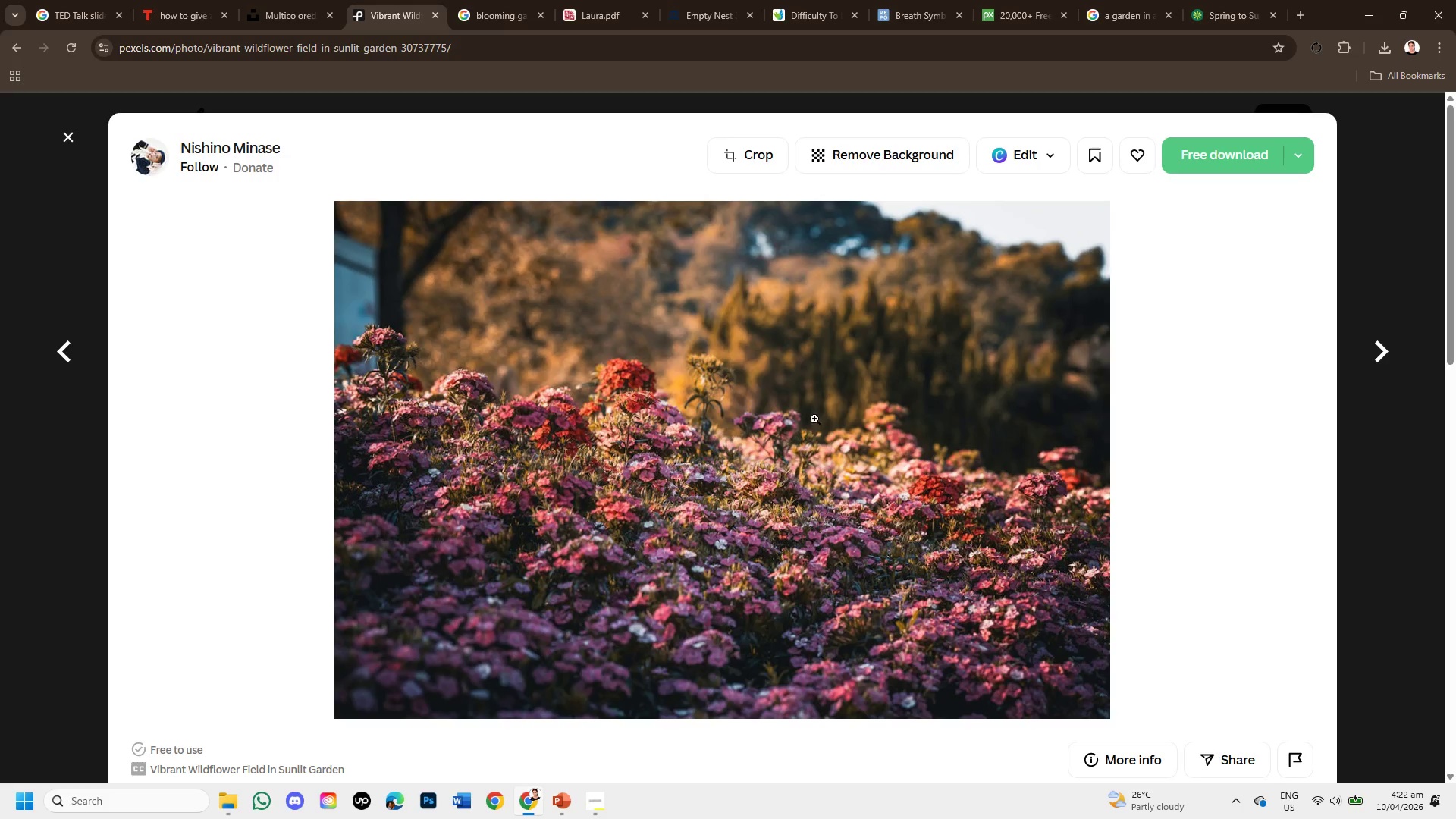 
wait(5.08)
 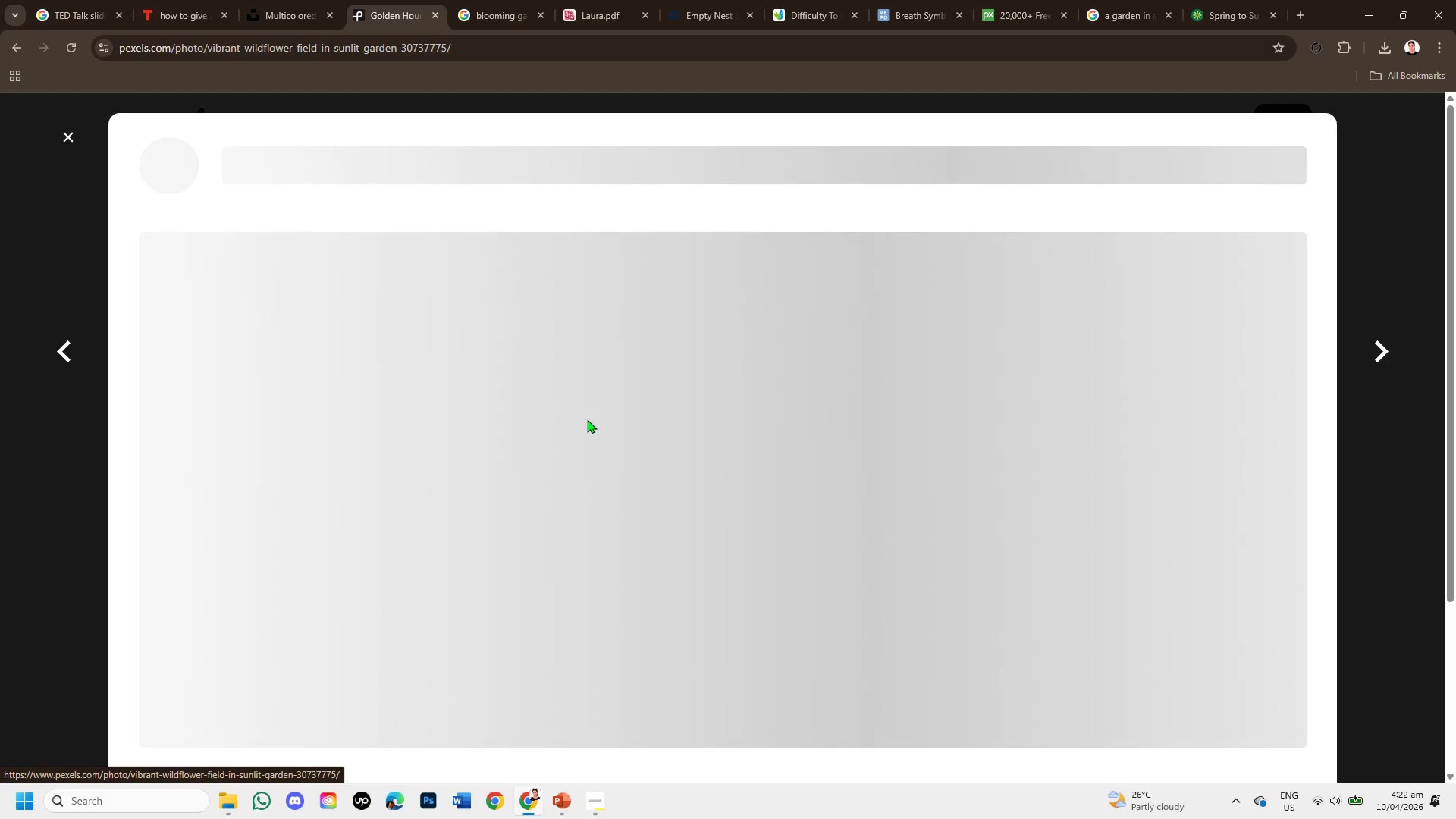 
left_click([64, 232])
 